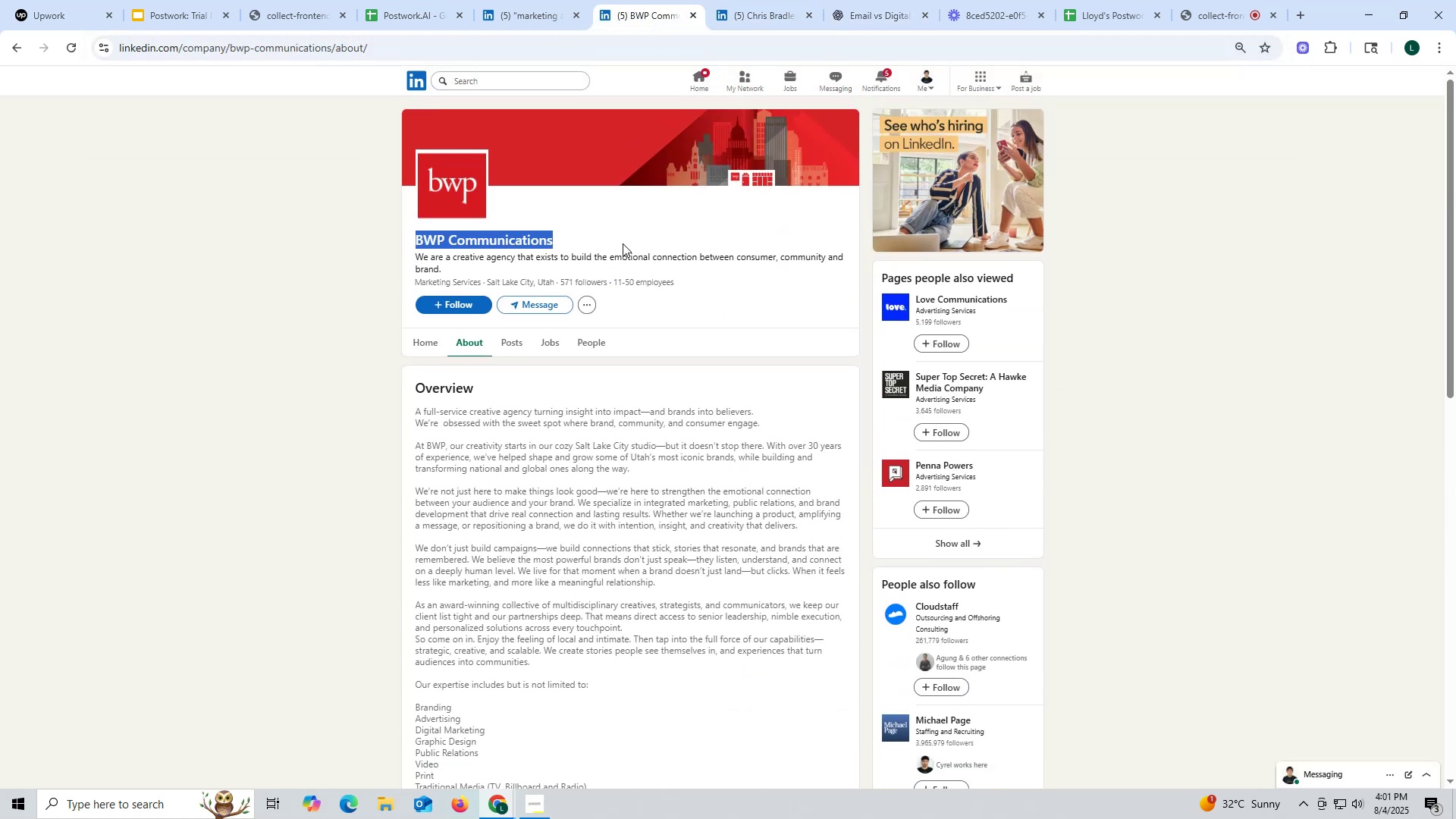 
key(Control+C)
 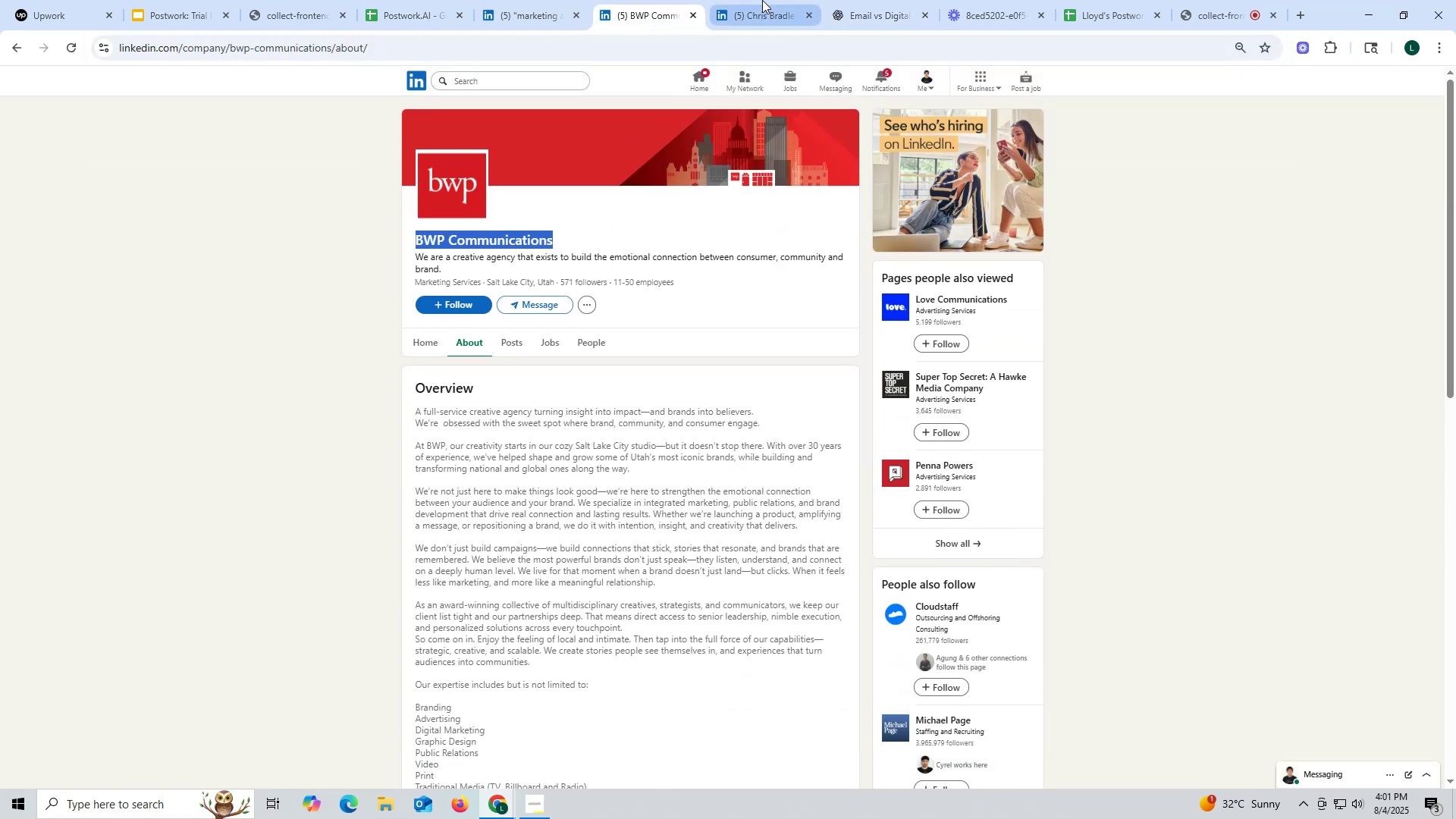 
left_click([756, 0])
 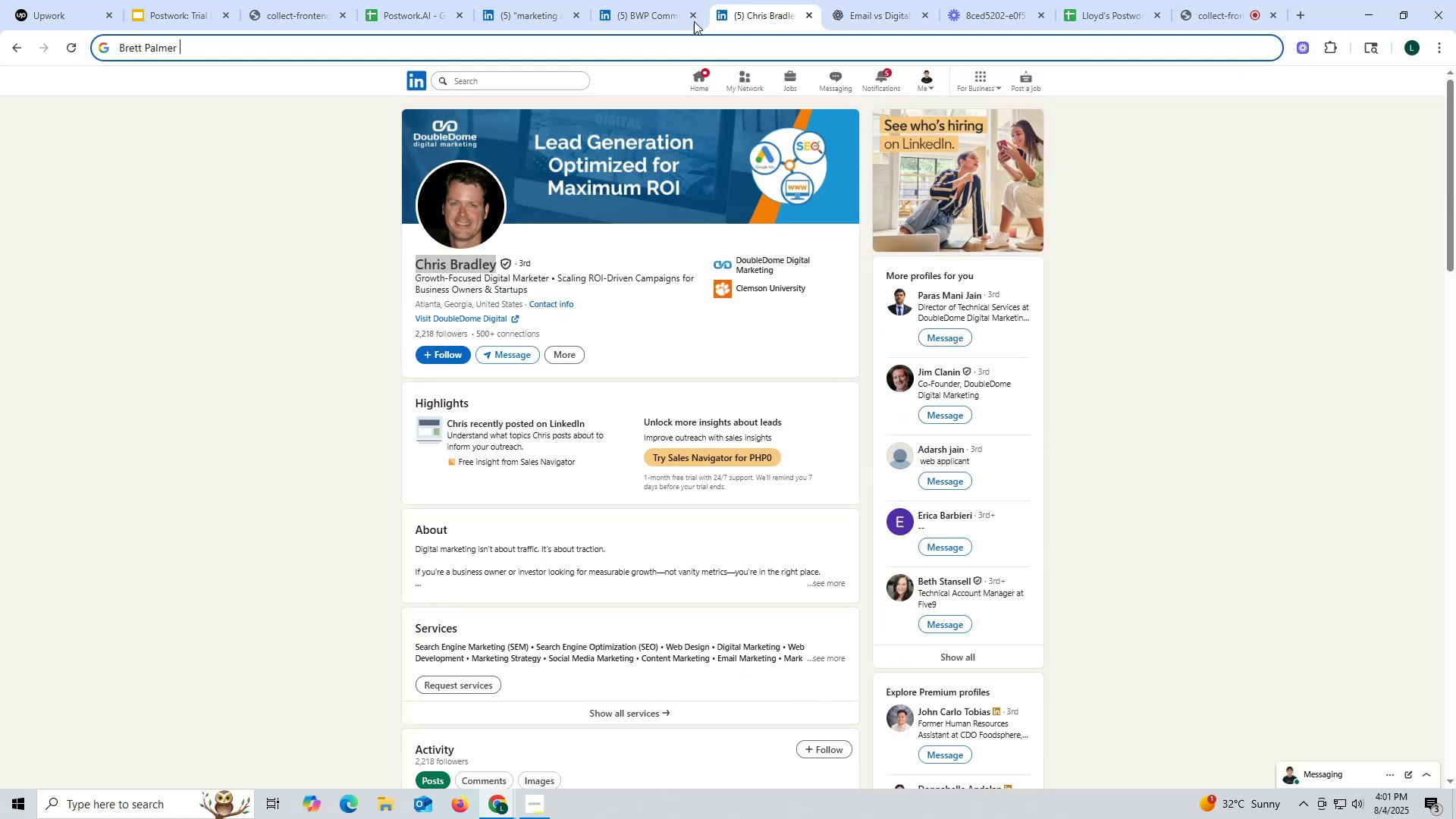 
key(Control+ControlLeft)
 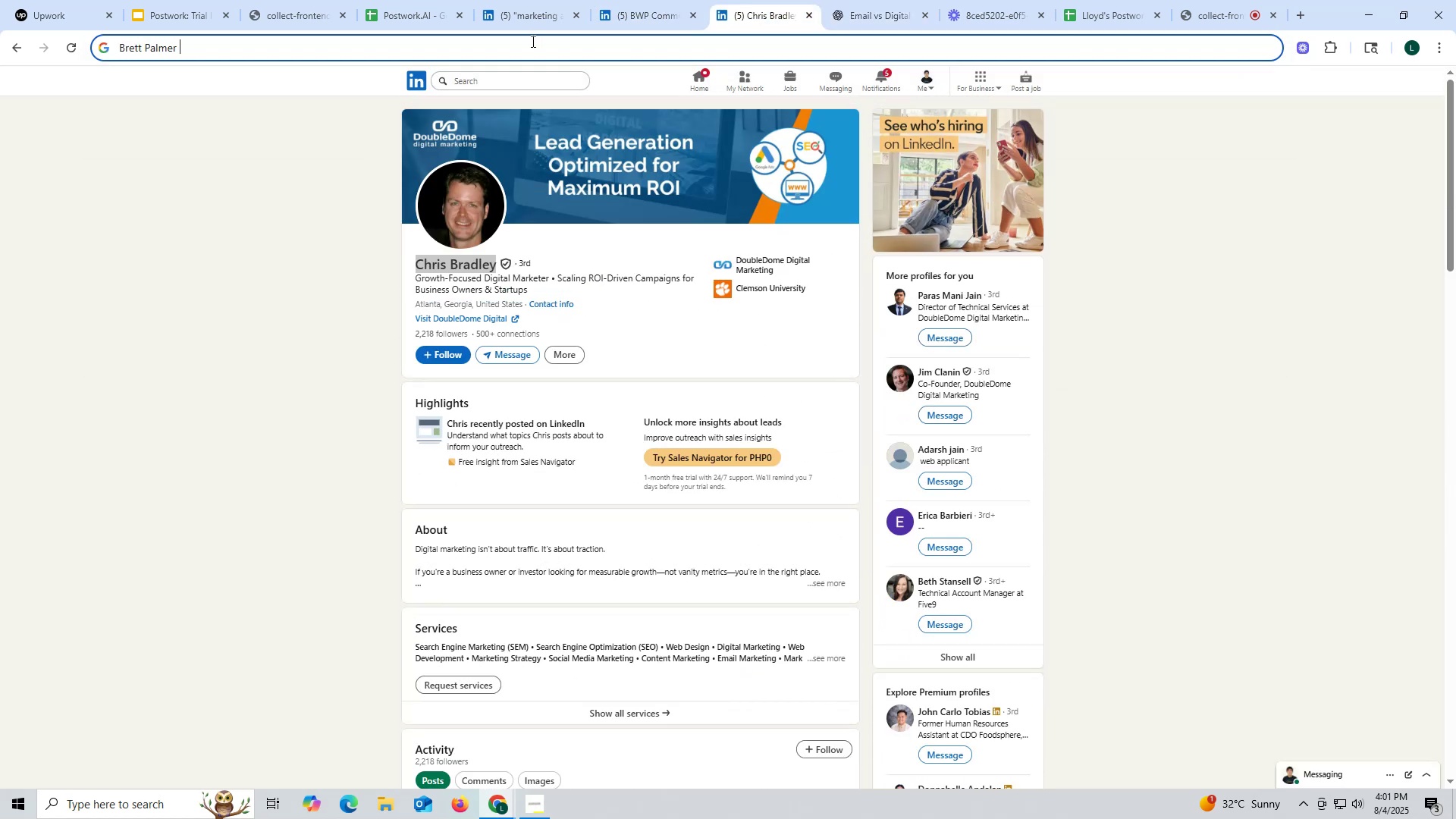 
key(Control+V)
 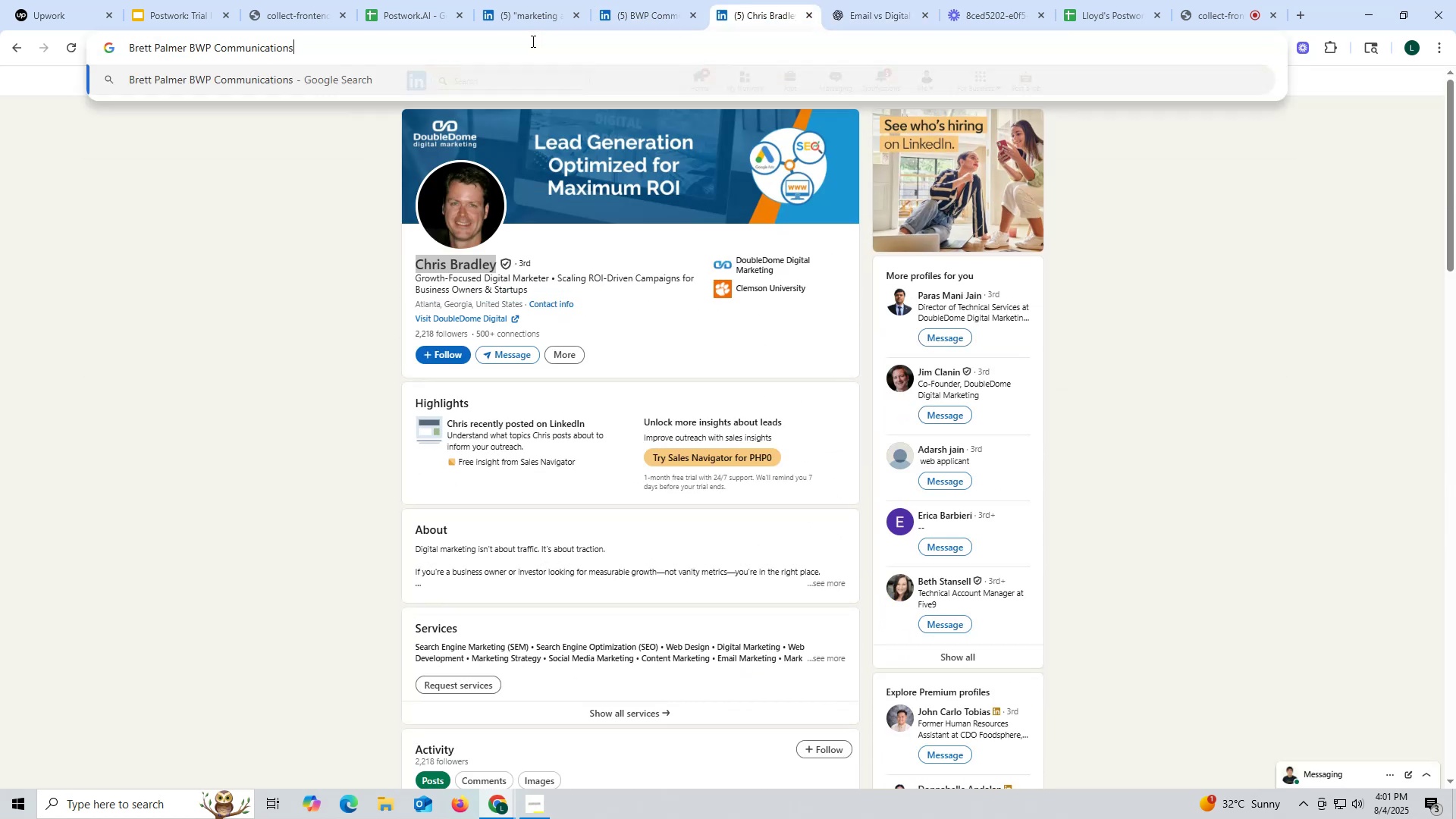 
key(Space)
 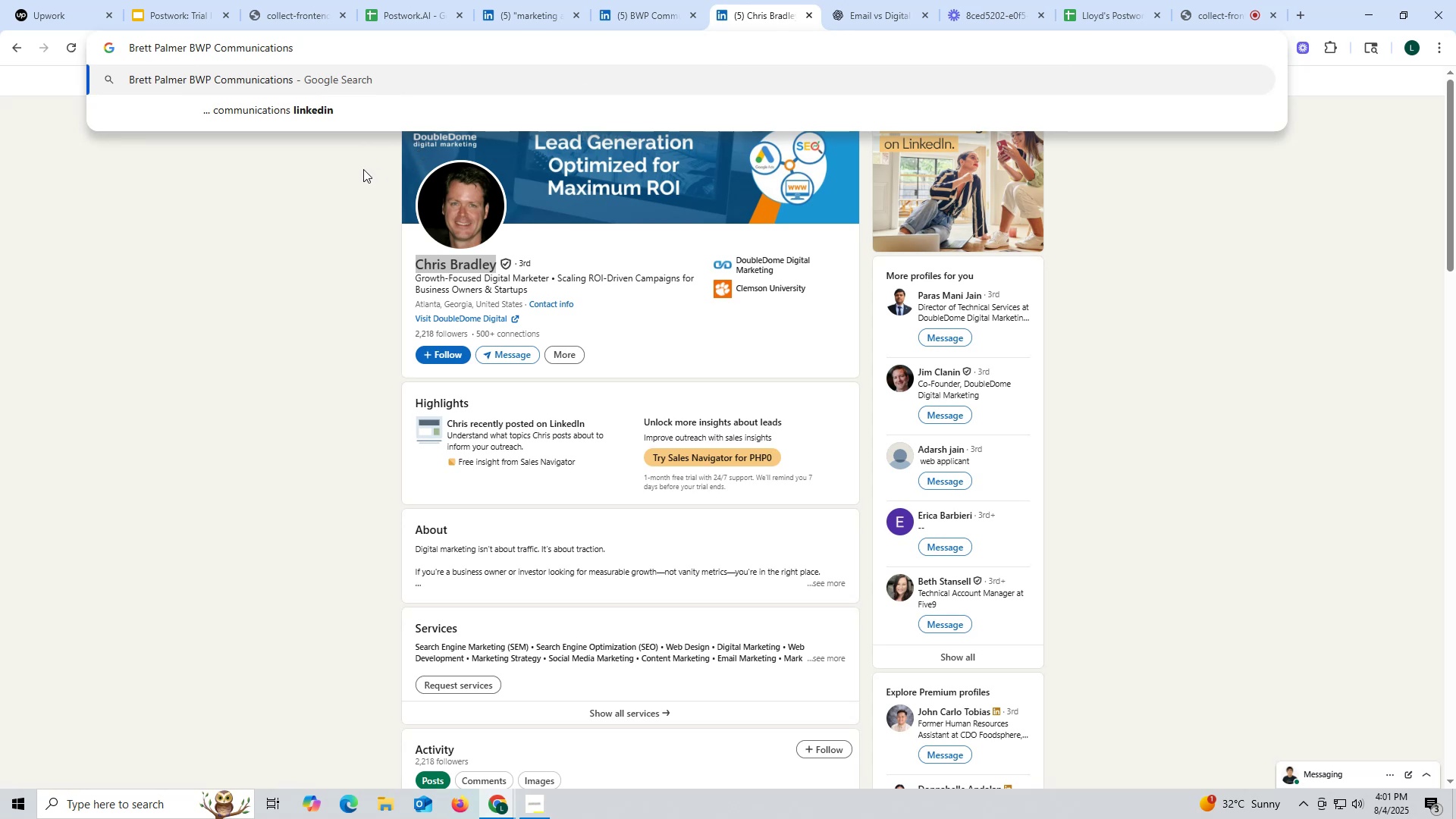 
left_click([332, 113])
 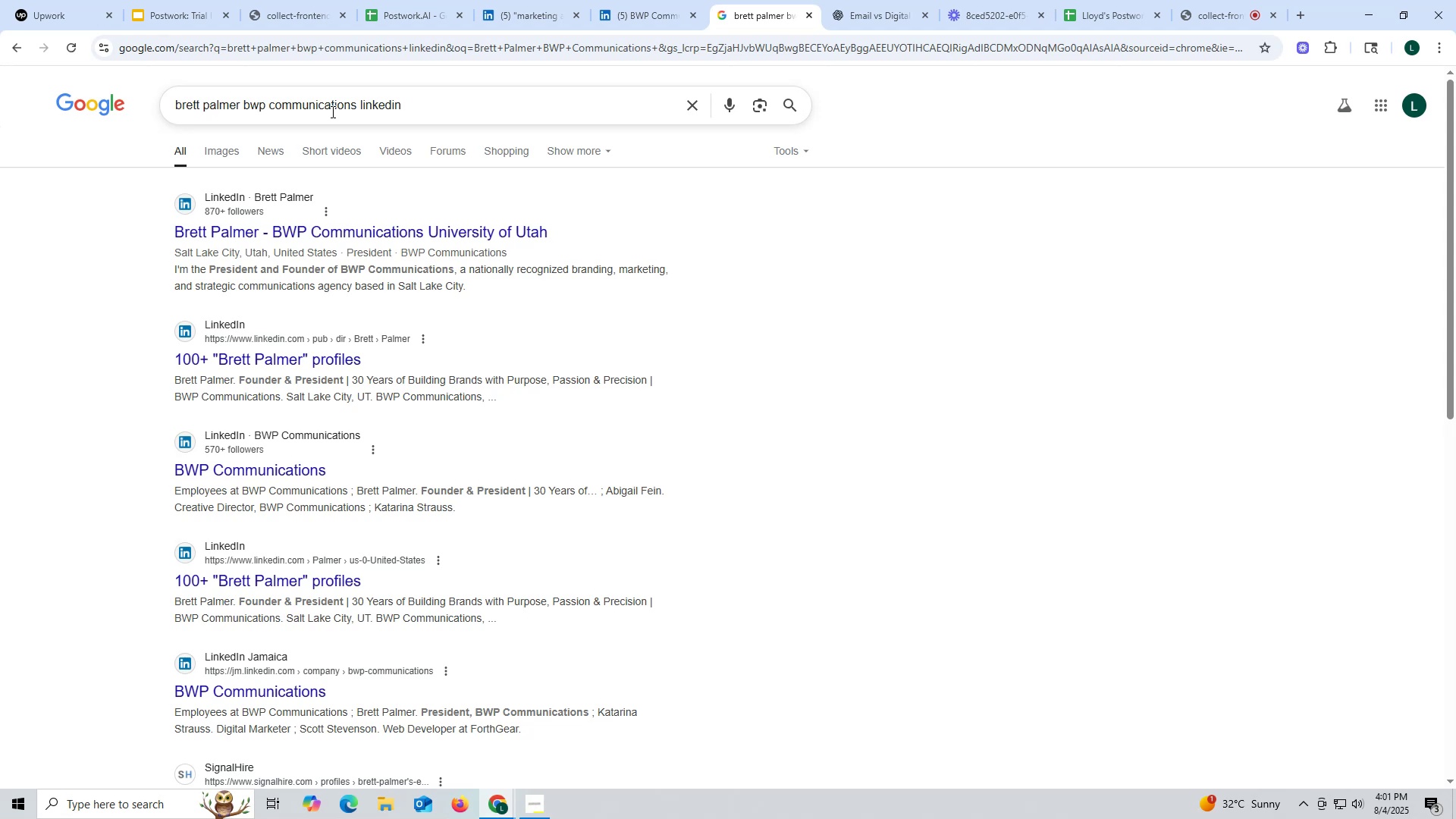 
wait(14.07)
 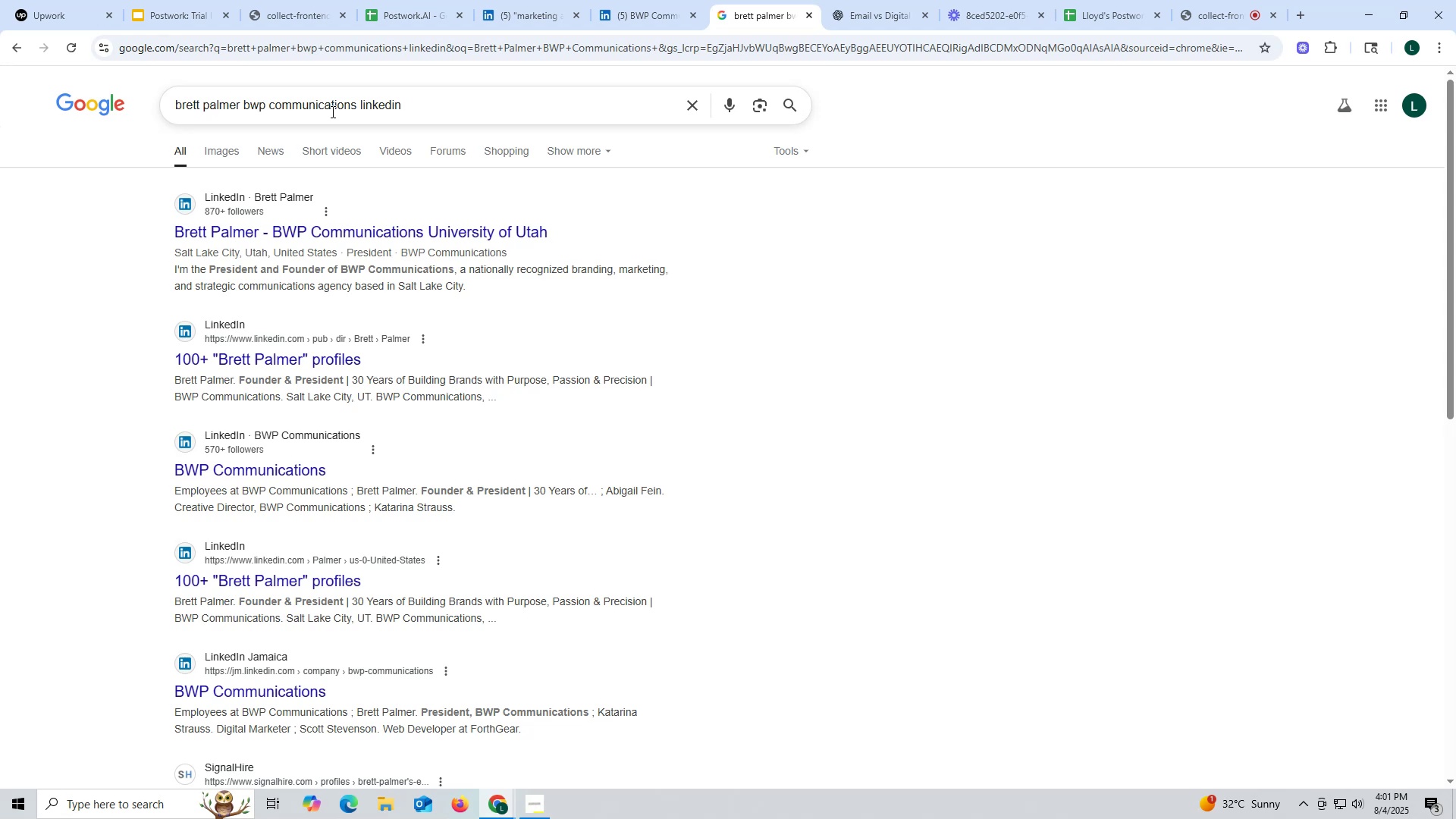 
left_click([392, 236])
 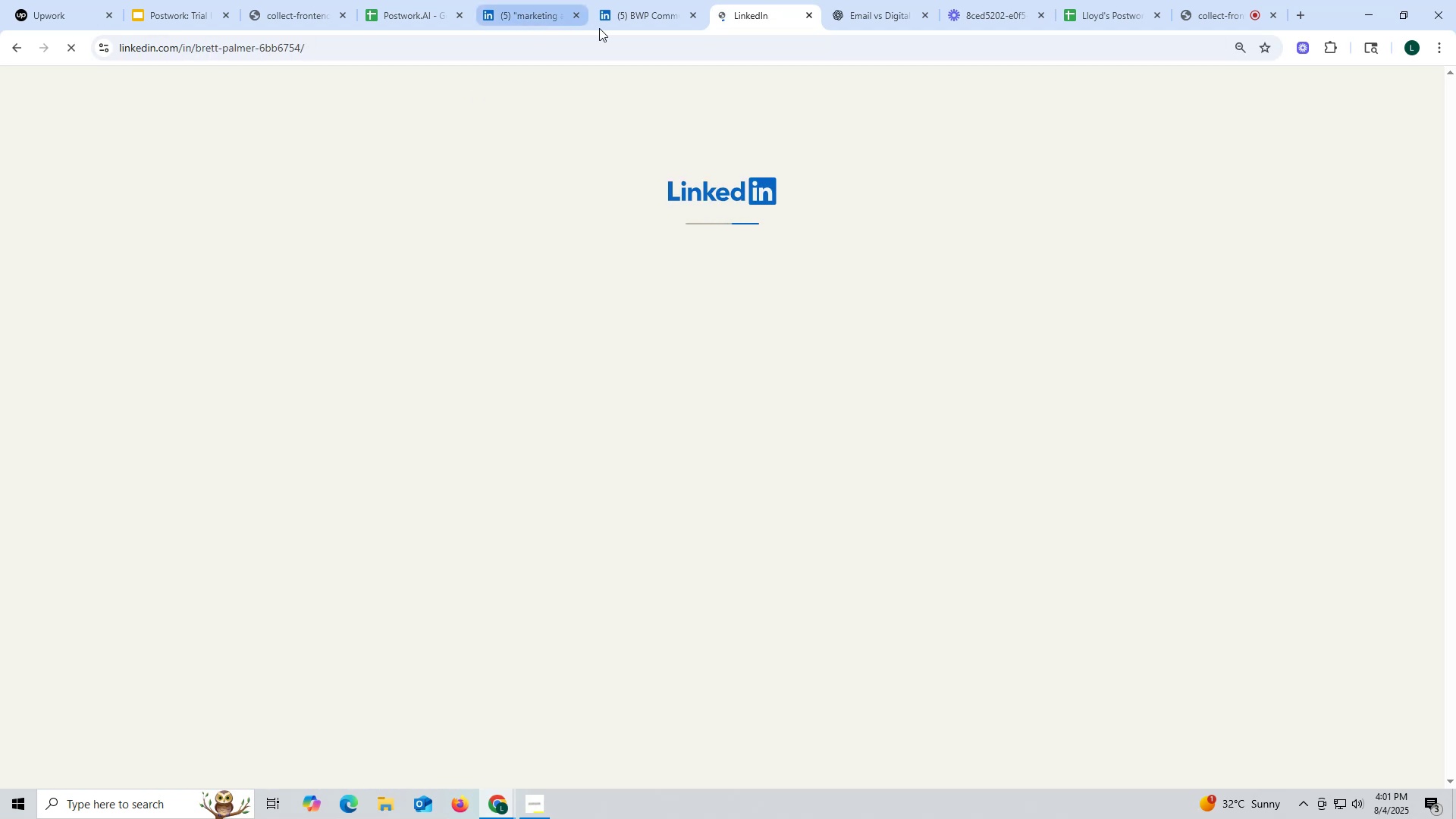 
left_click([620, 17])
 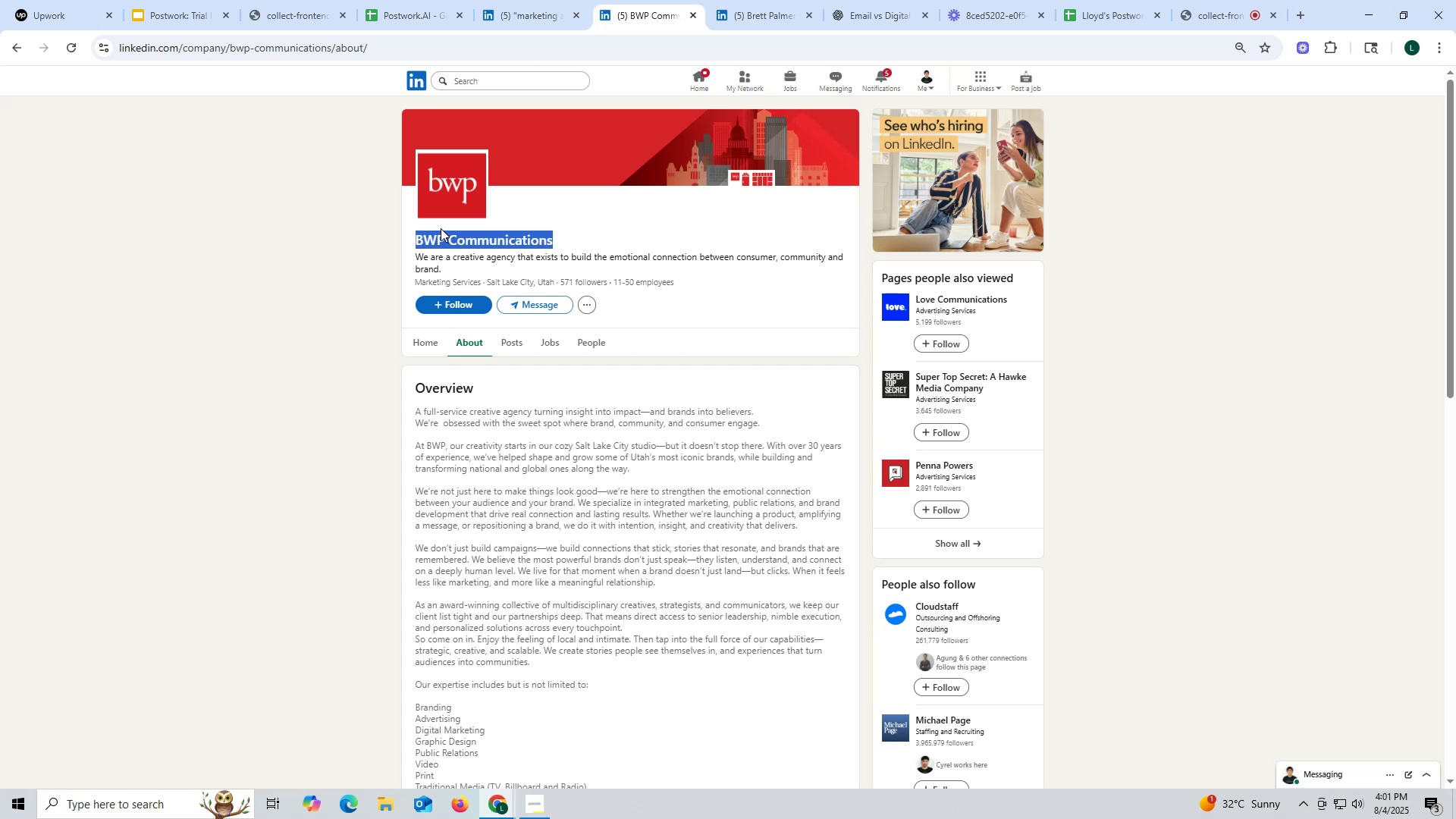 
key(Control+ControlLeft)
 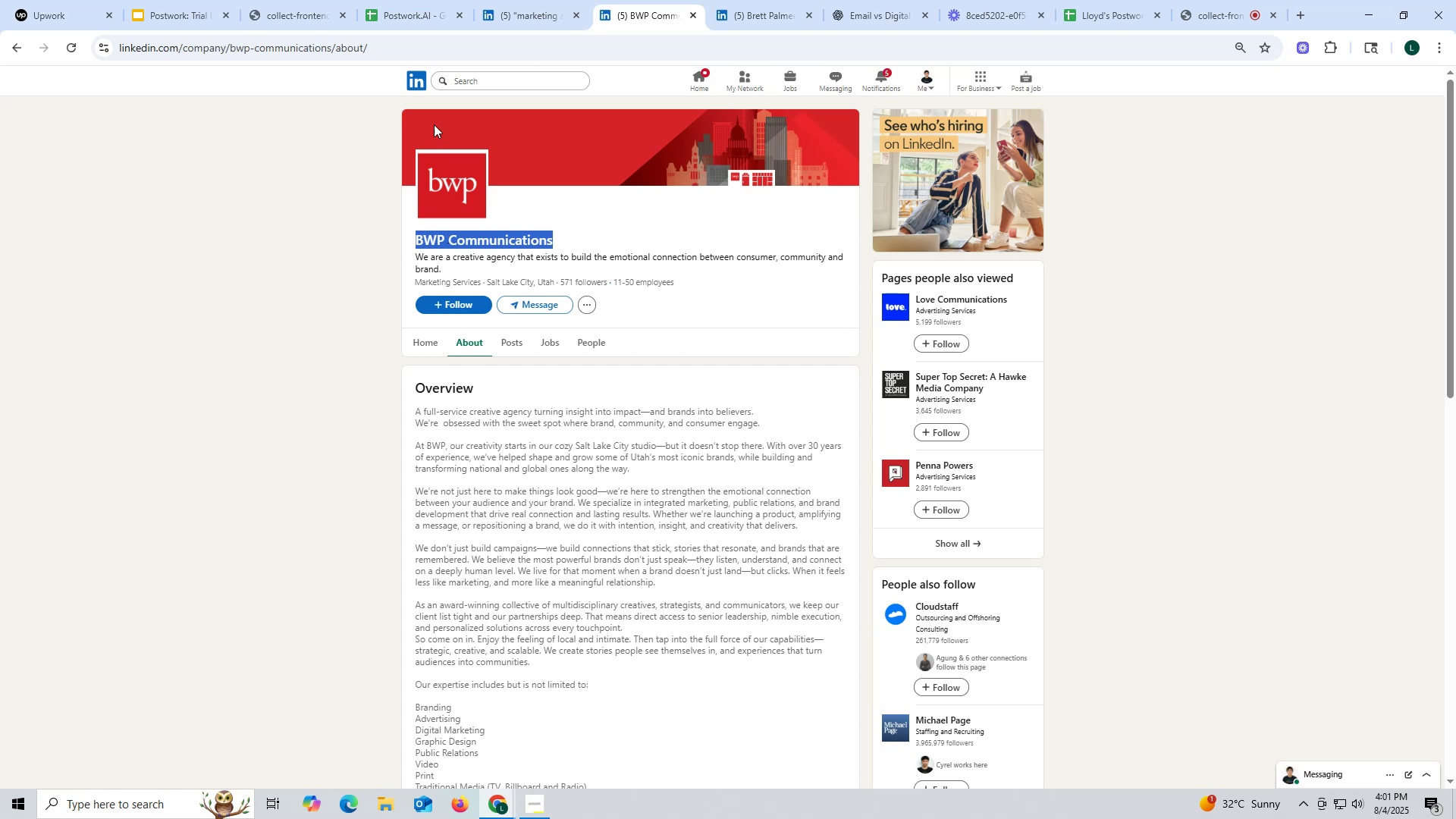 
key(Control+C)
 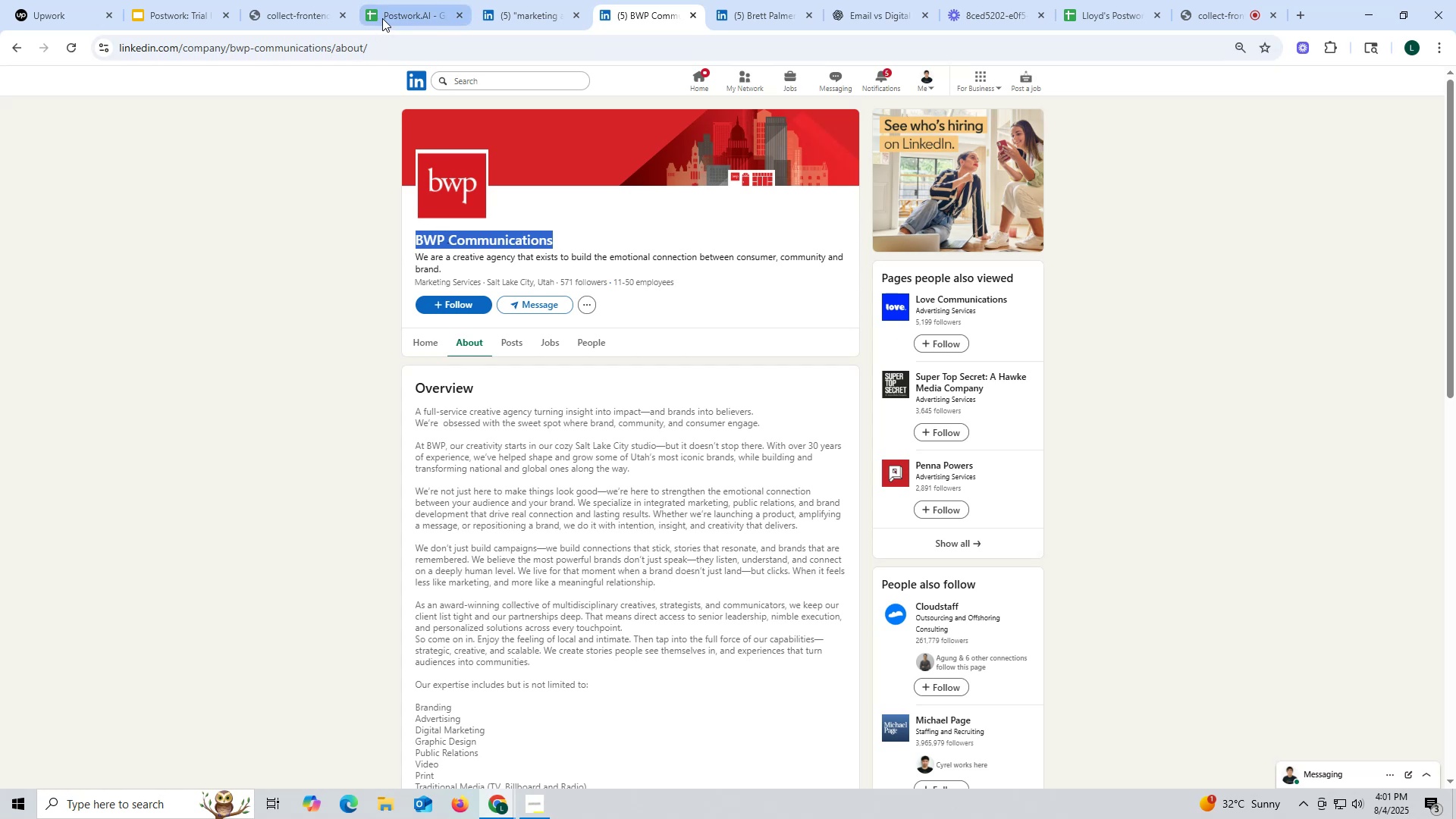 
left_click([382, 18])
 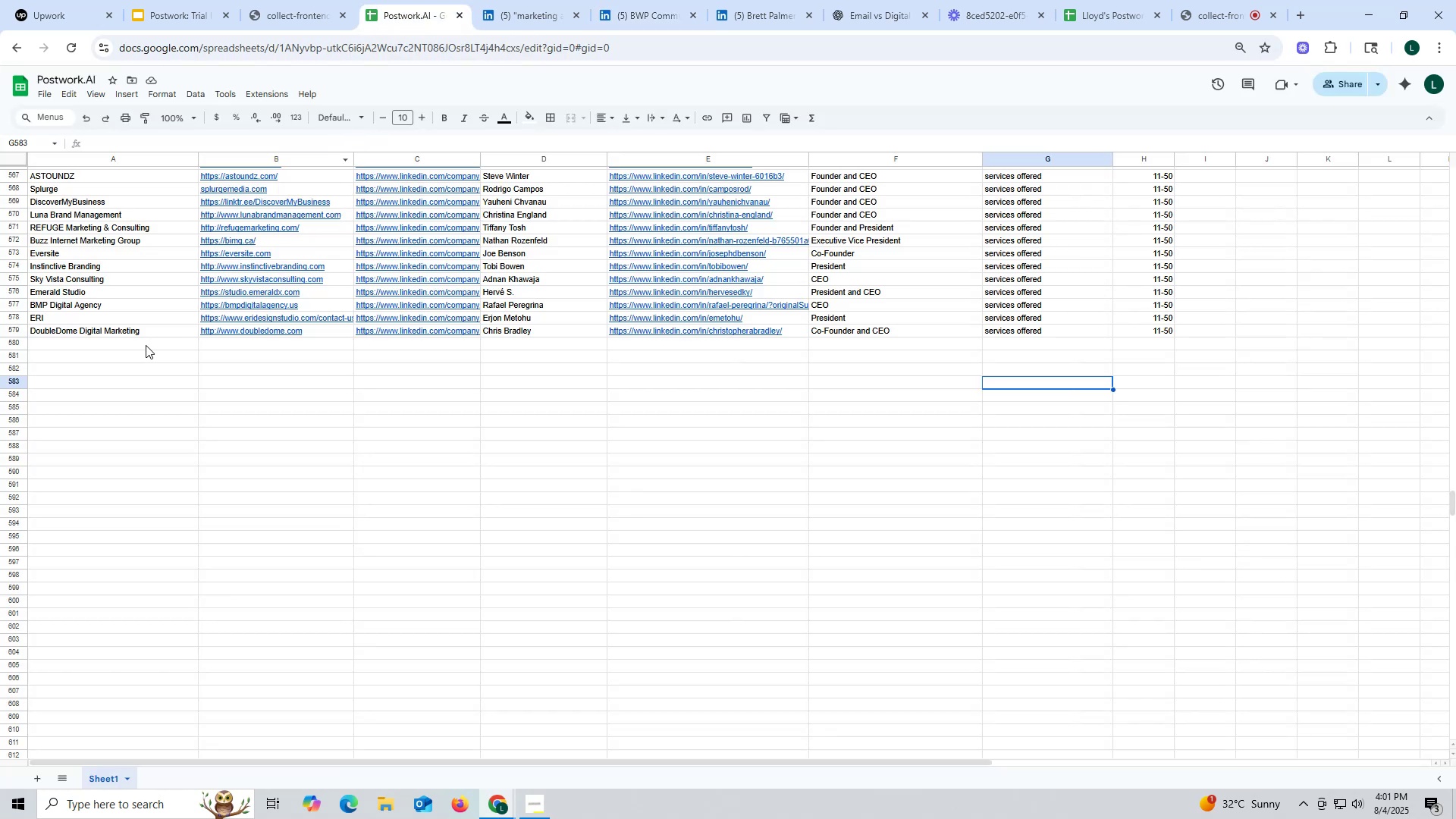 
double_click([144, 346])
 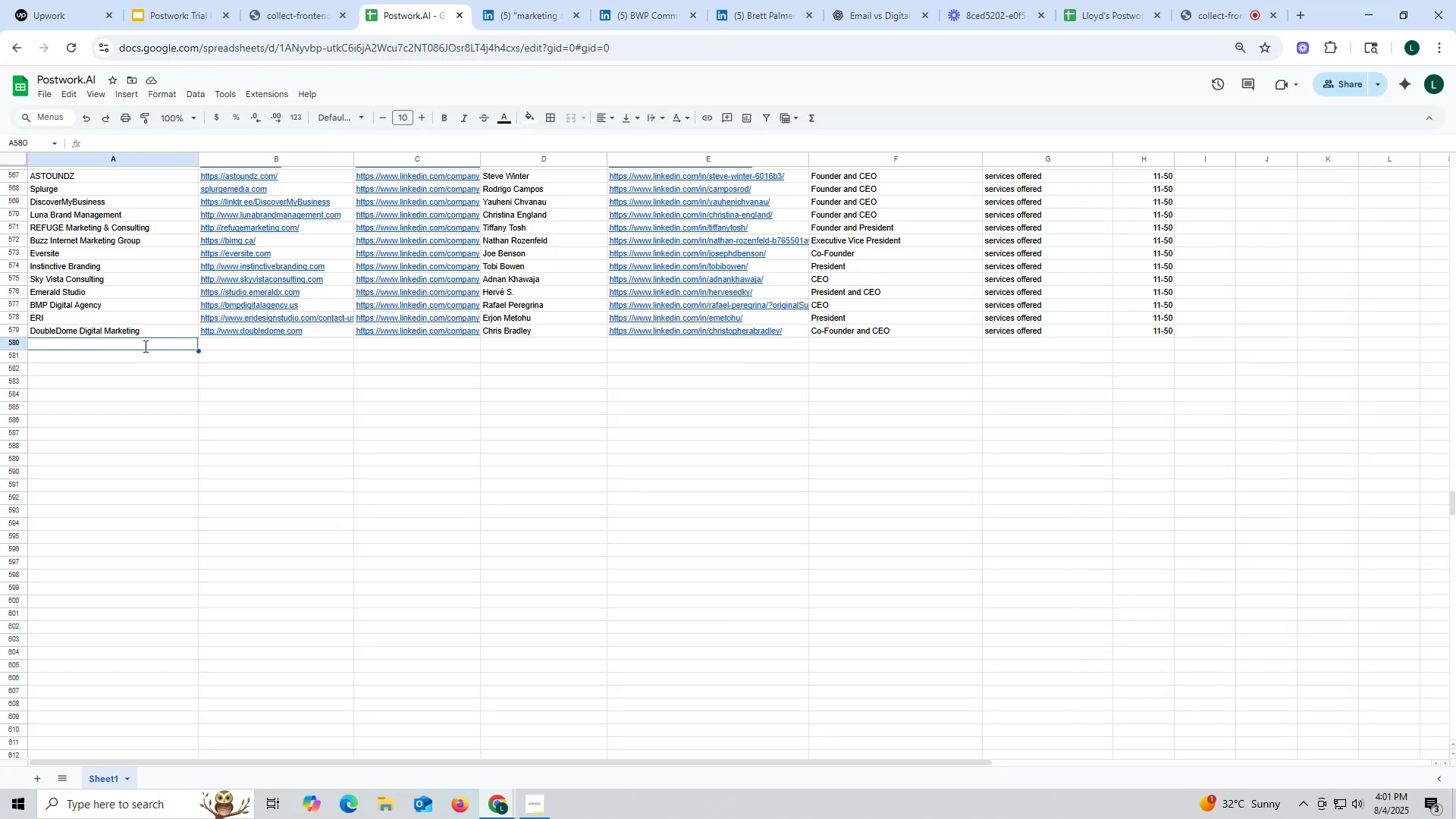 
key(Control+ControlLeft)
 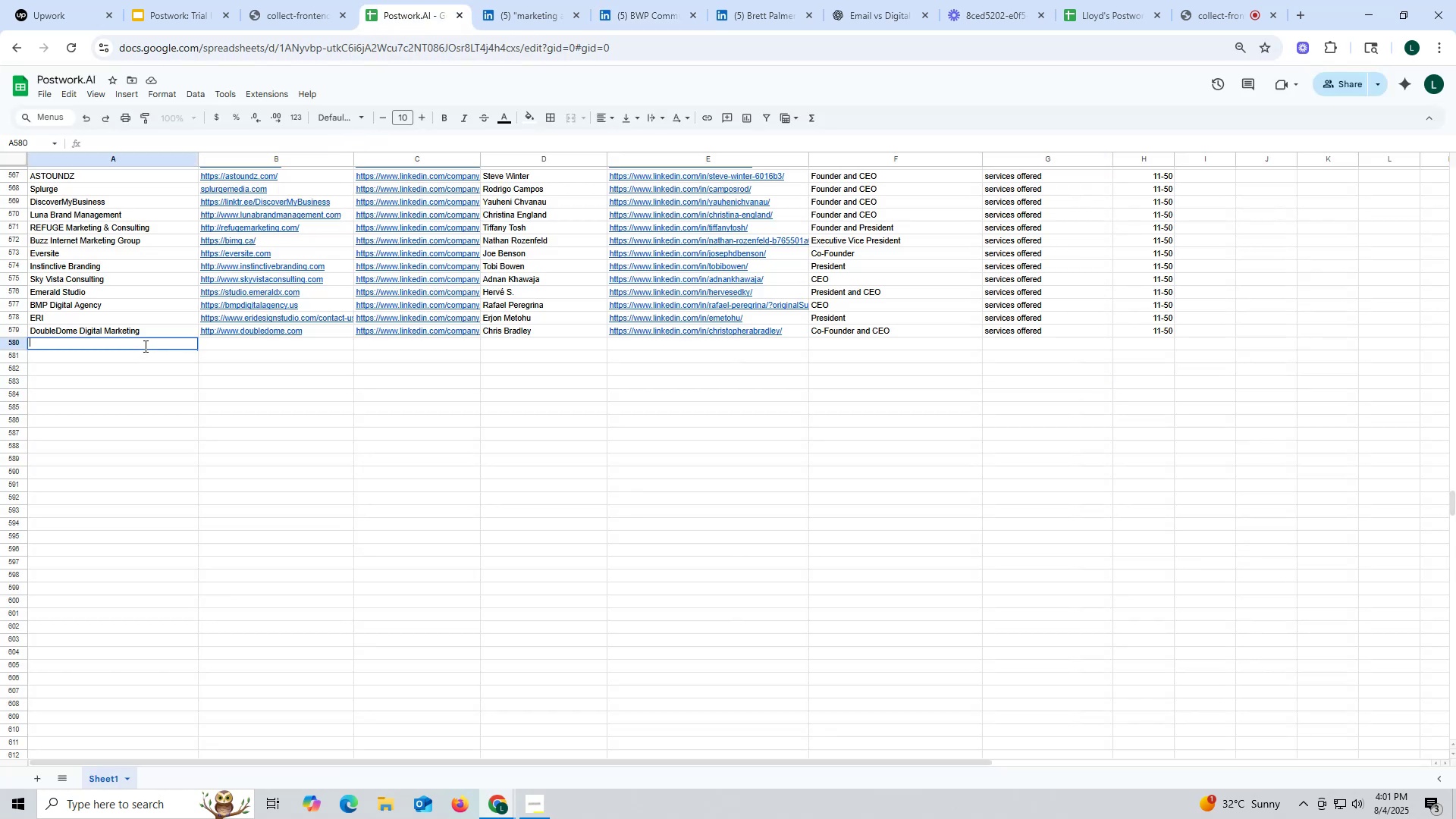 
key(Control+V)
 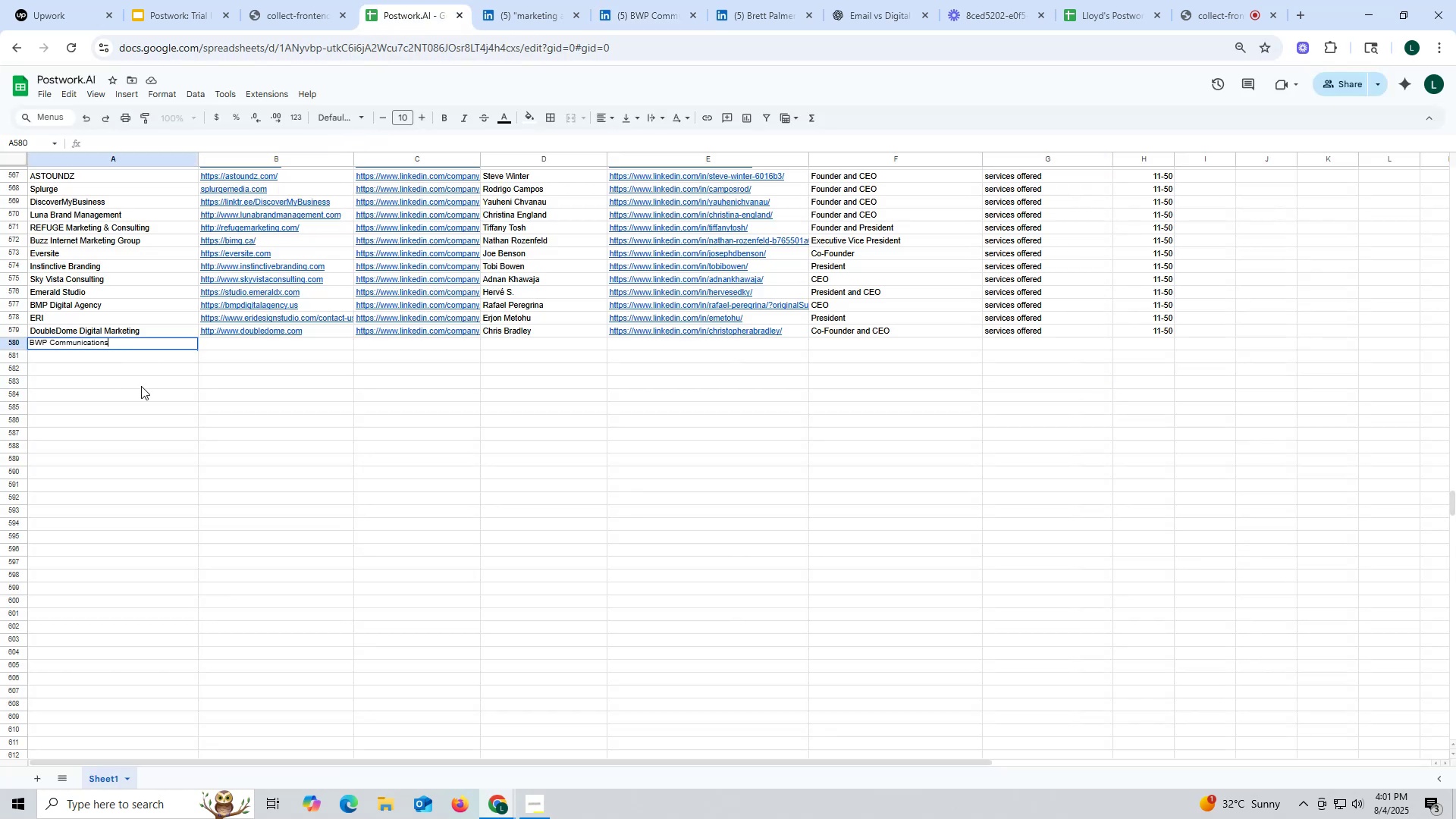 
left_click([140, 387])
 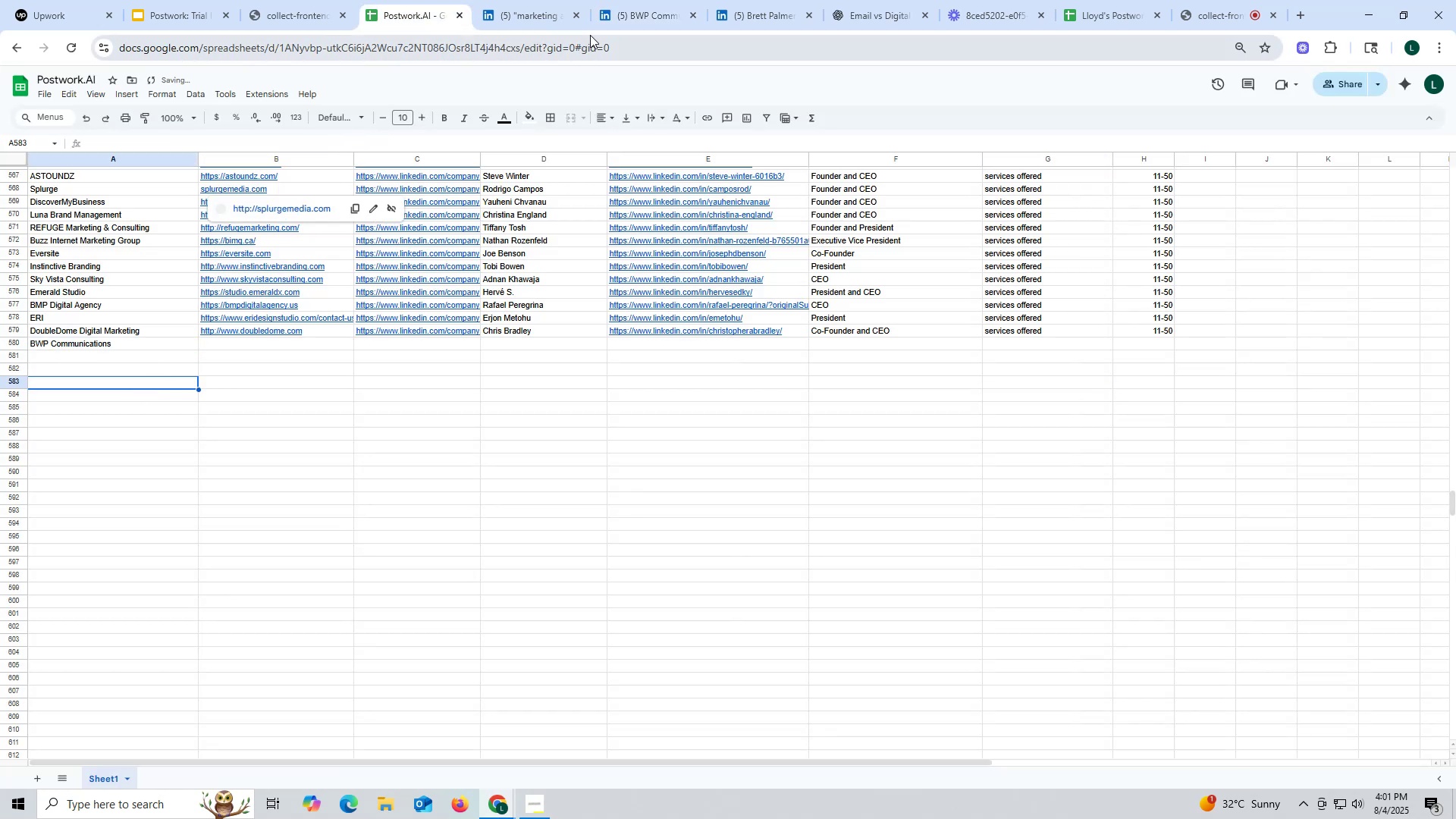 
left_click([632, 22])
 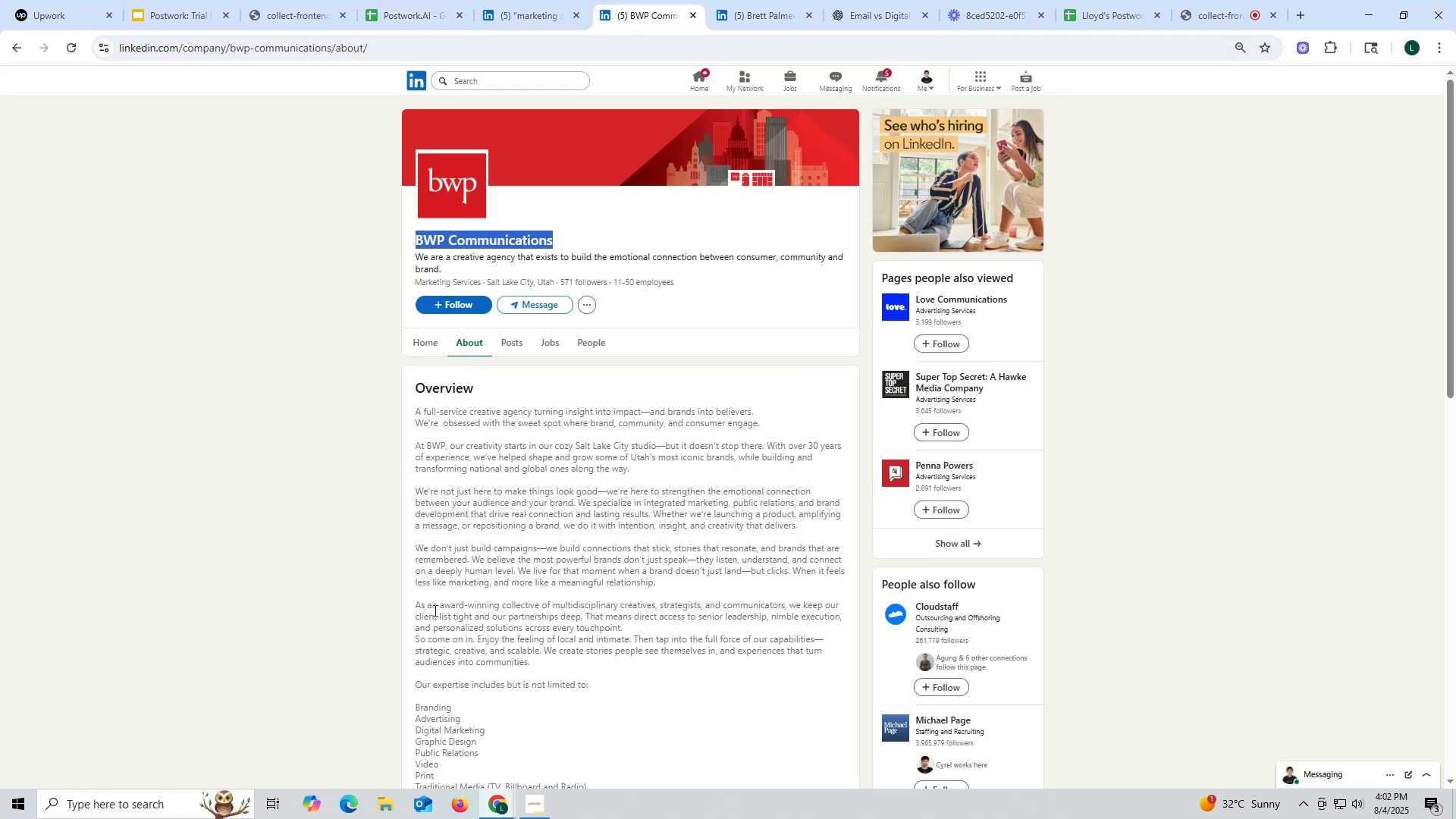 
scroll: coordinate [443, 680], scroll_direction: down, amount: 2.0
 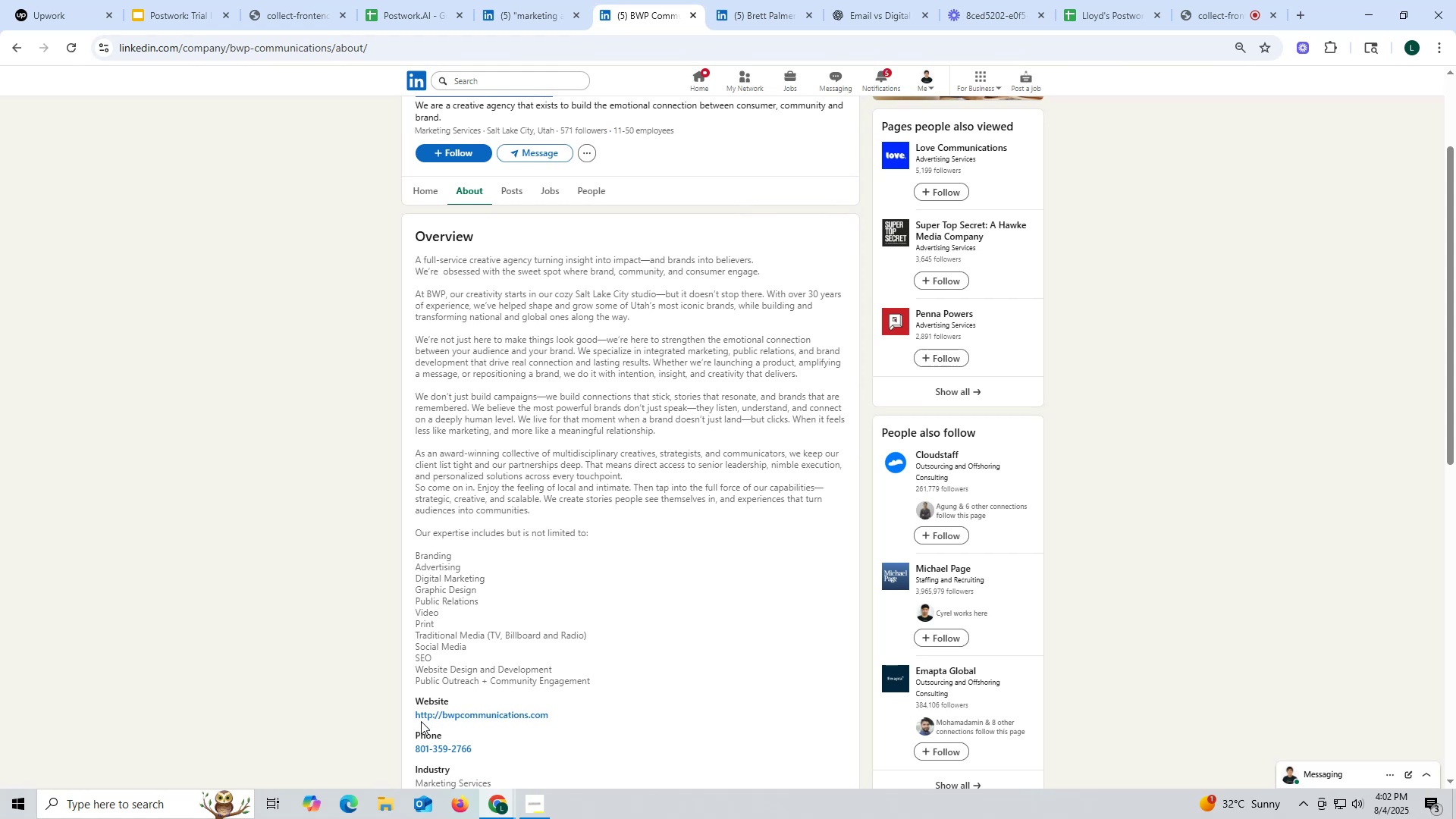 
left_click_drag(start_coordinate=[402, 712], to_coordinate=[564, 711])
 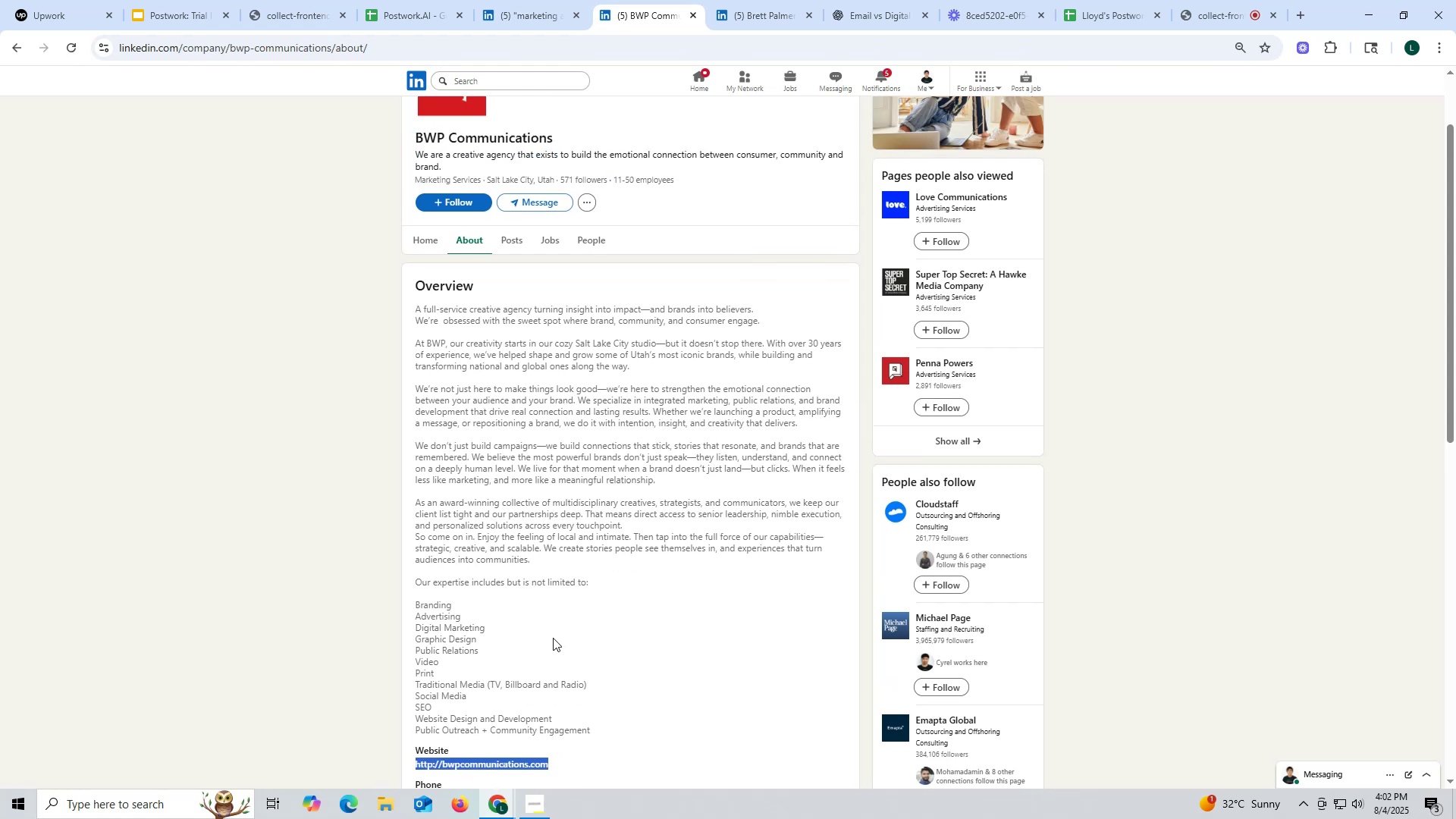 
key(Control+ControlLeft)
 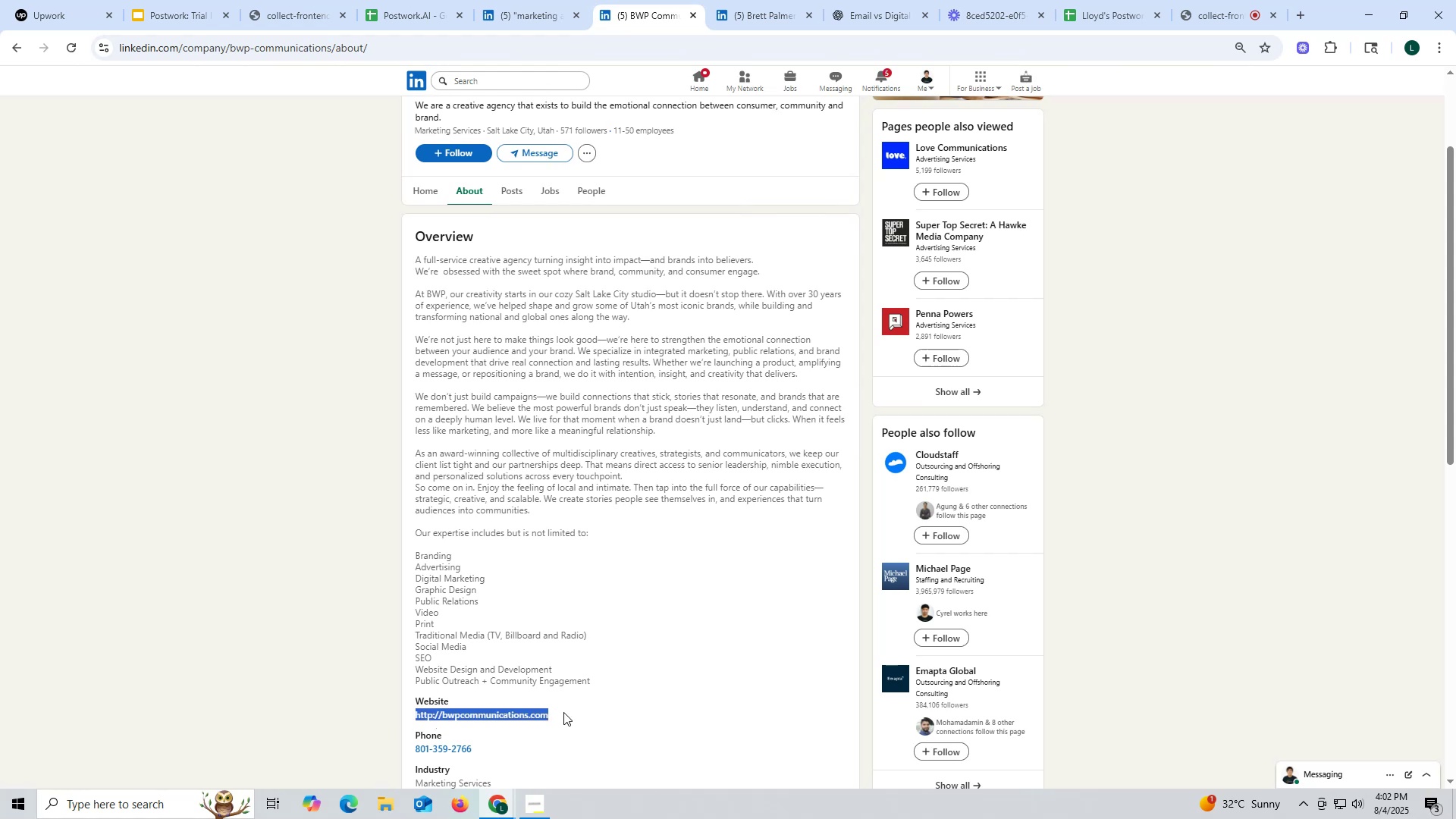 
key(Control+C)
 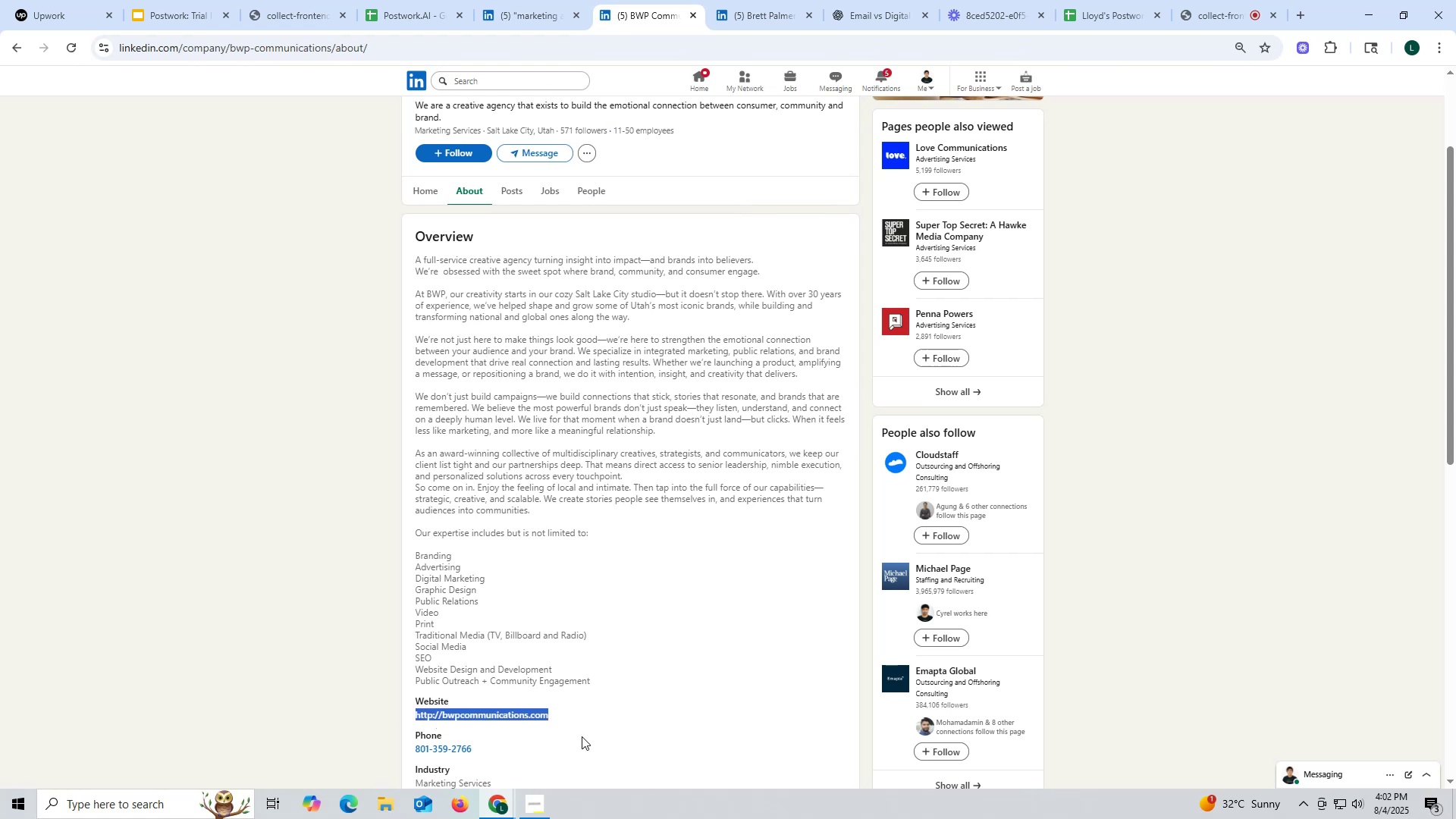 
scroll: coordinate [446, 333], scroll_direction: up, amount: 8.0
 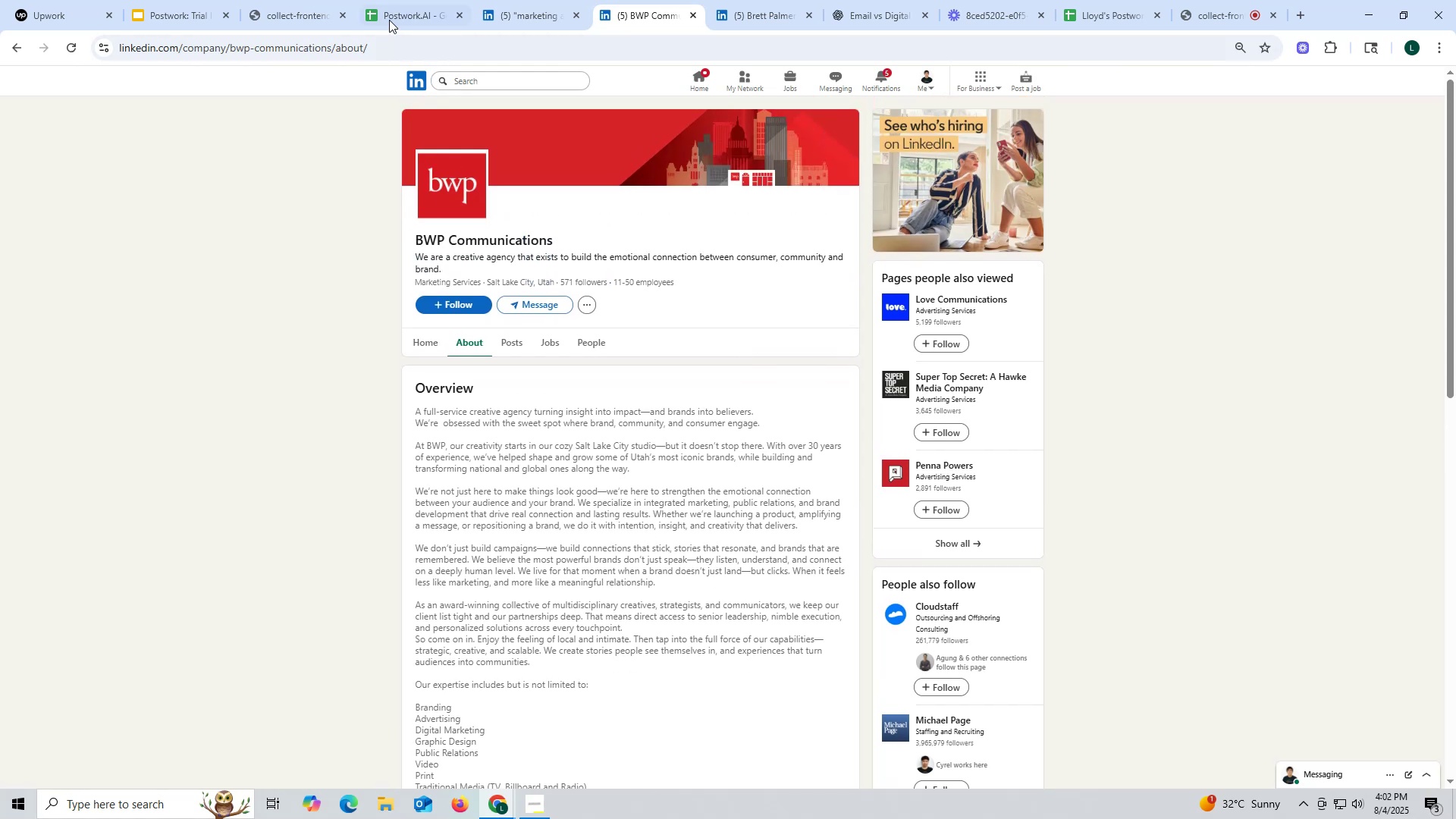 
left_click([389, 14])
 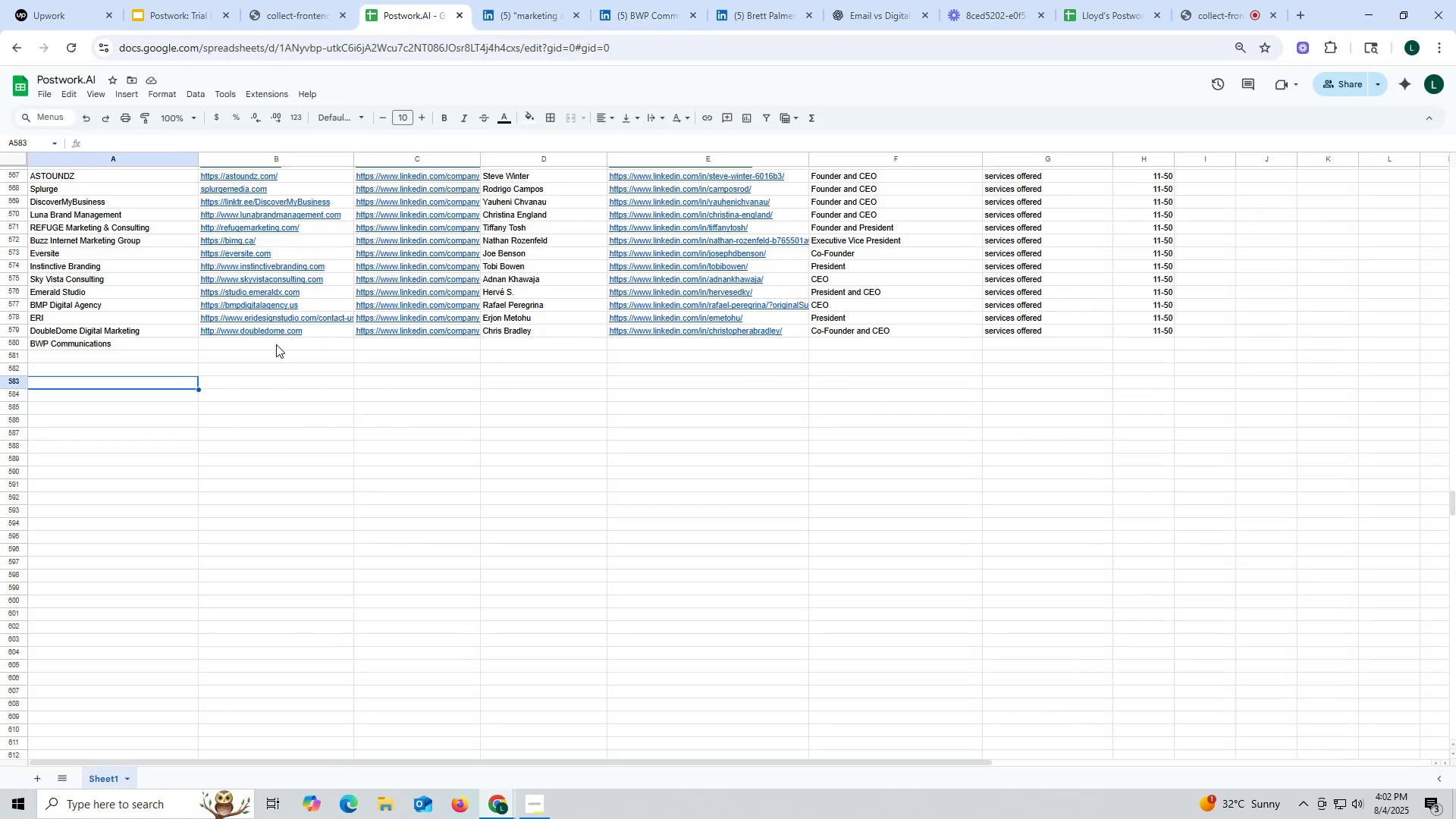 
double_click([275, 349])
 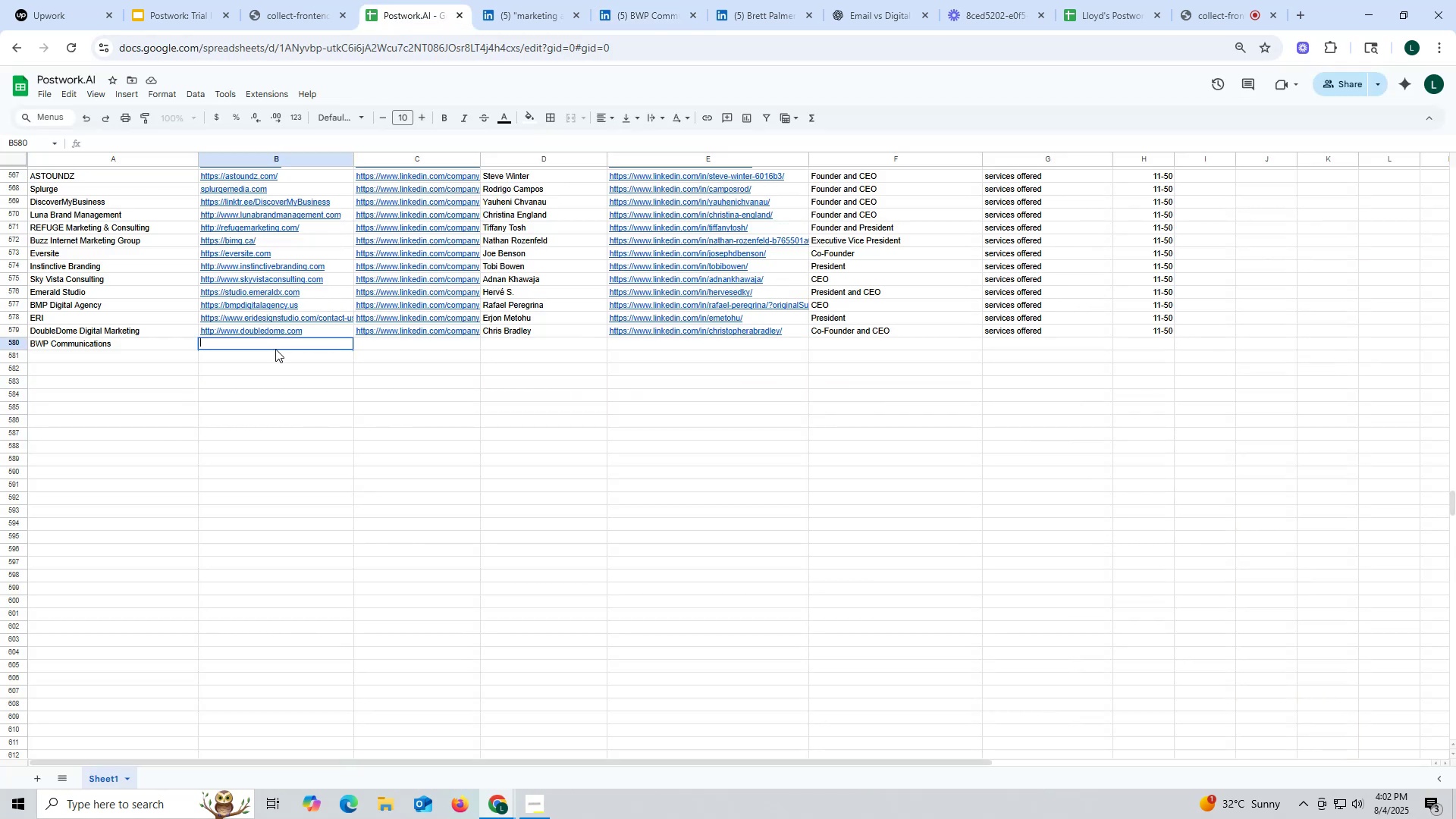 
key(Control+ControlLeft)
 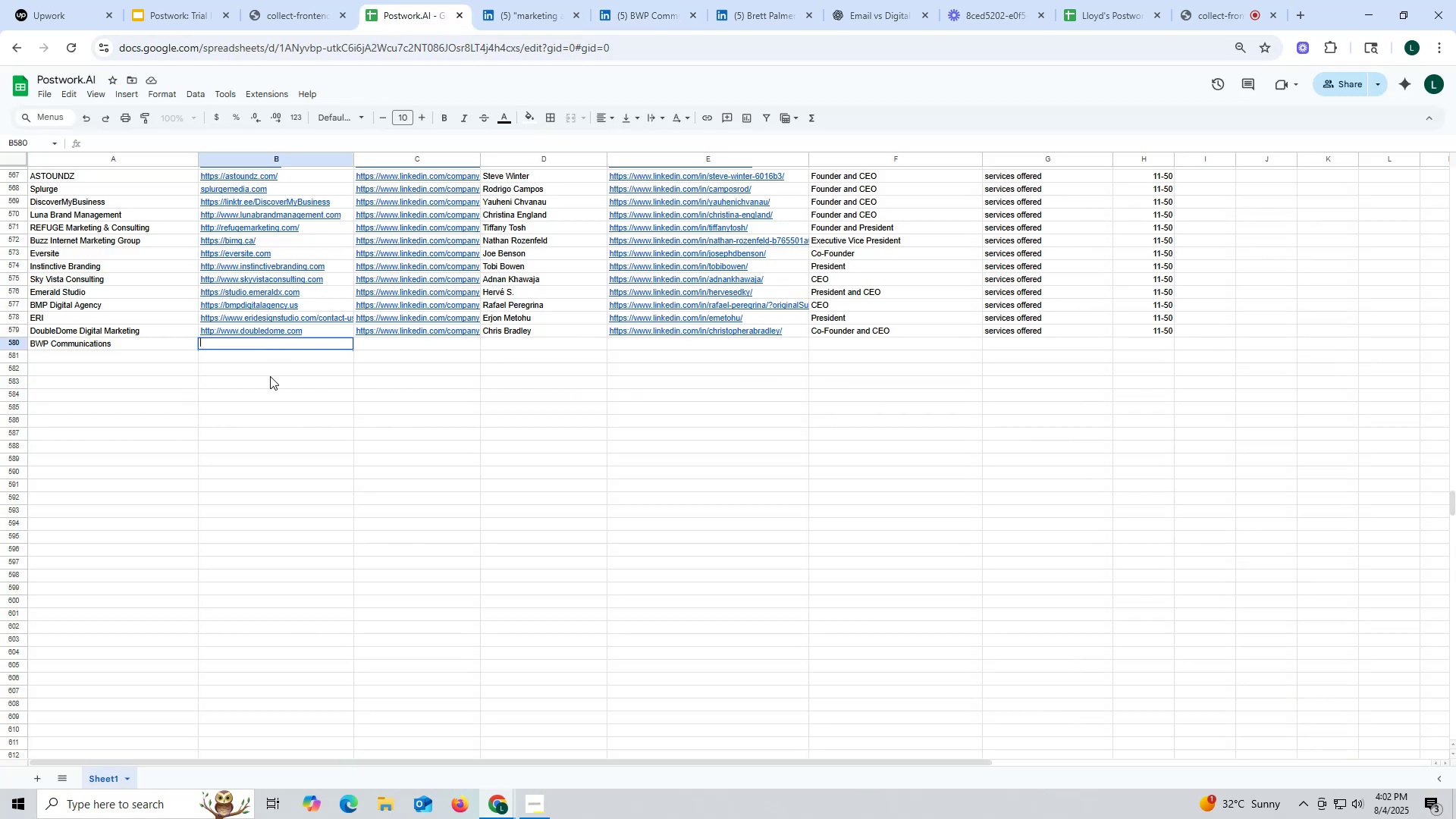 
key(Control+V)
 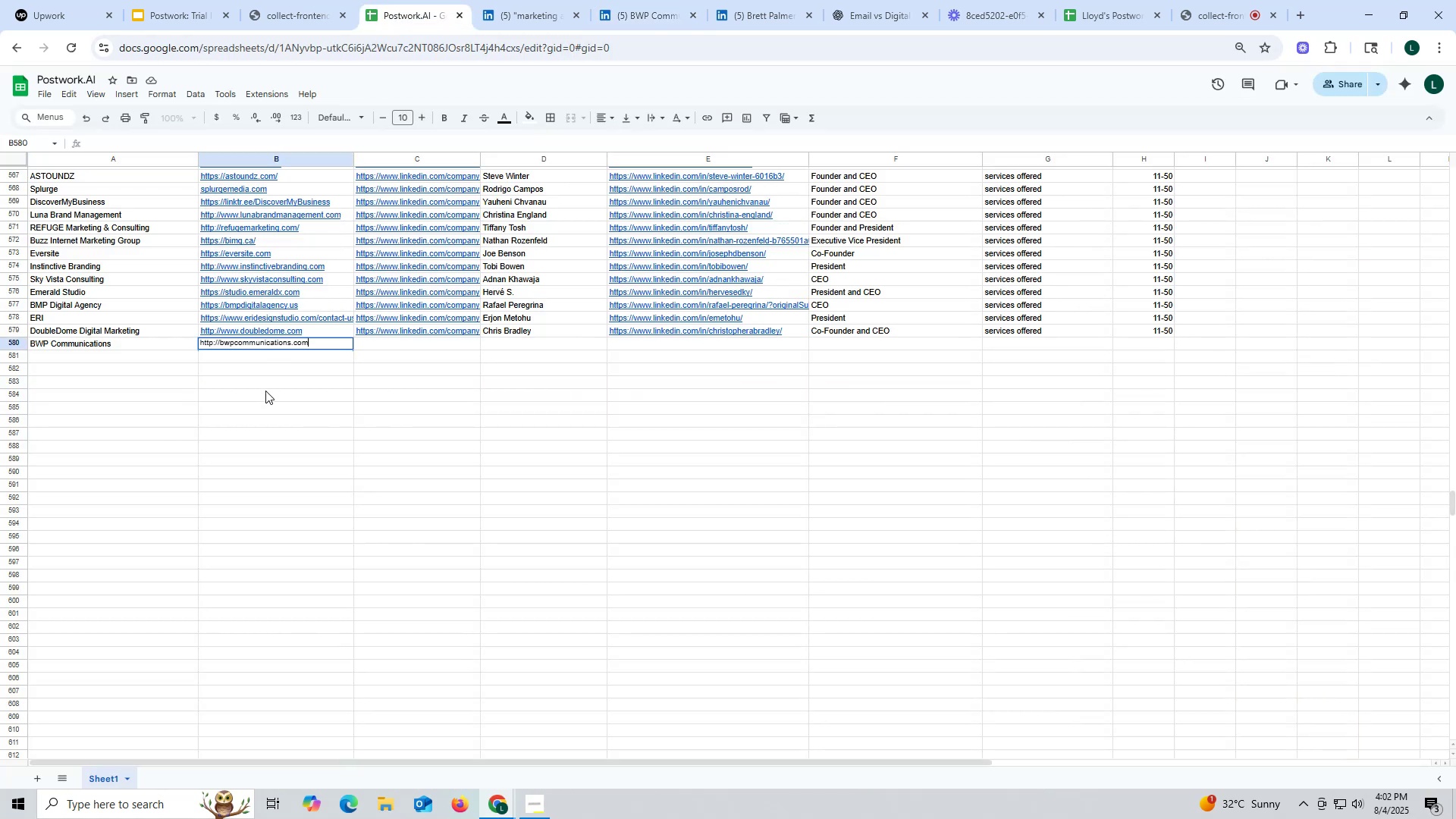 
left_click([265, 391])
 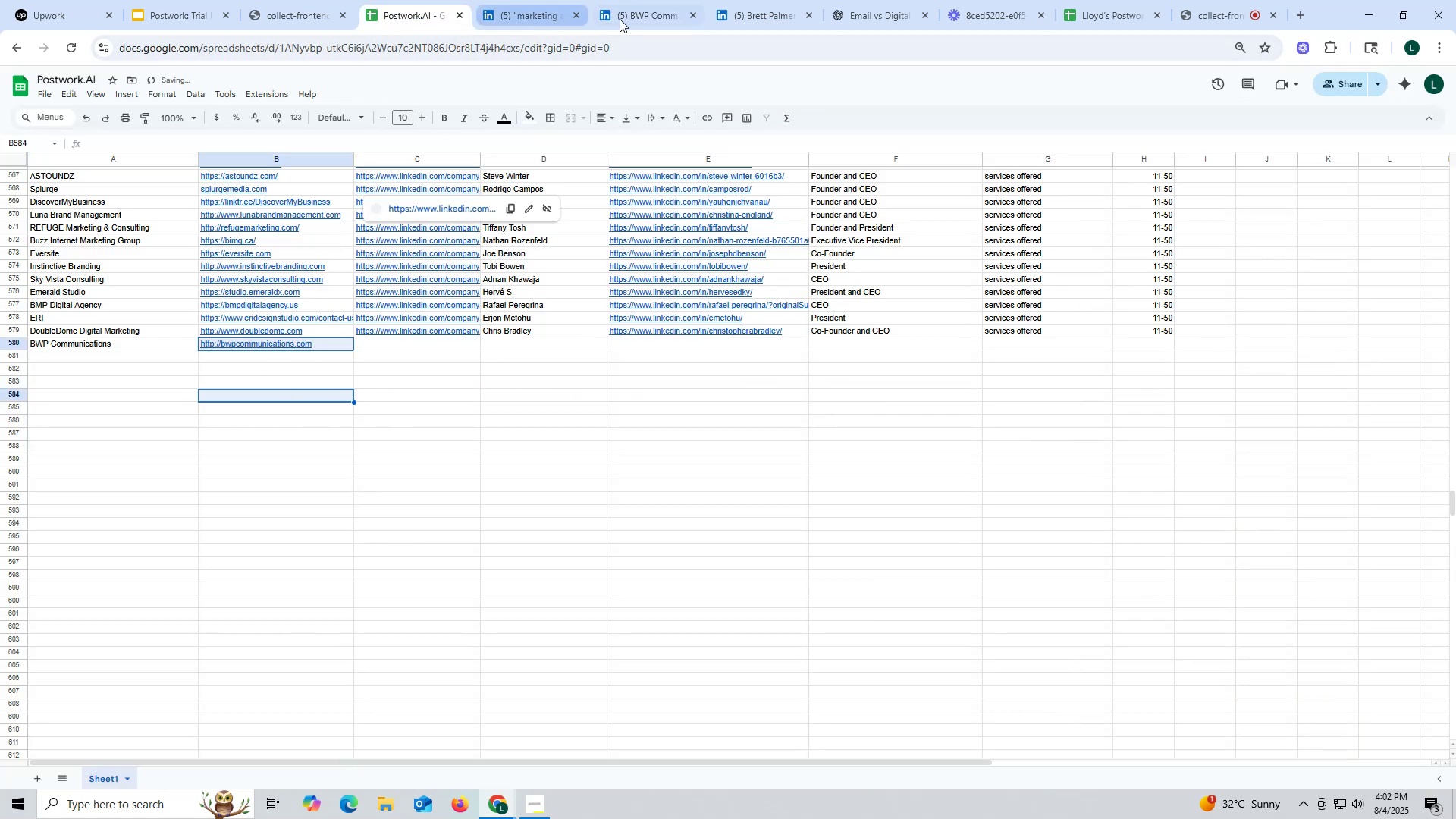 
left_click([628, 18])
 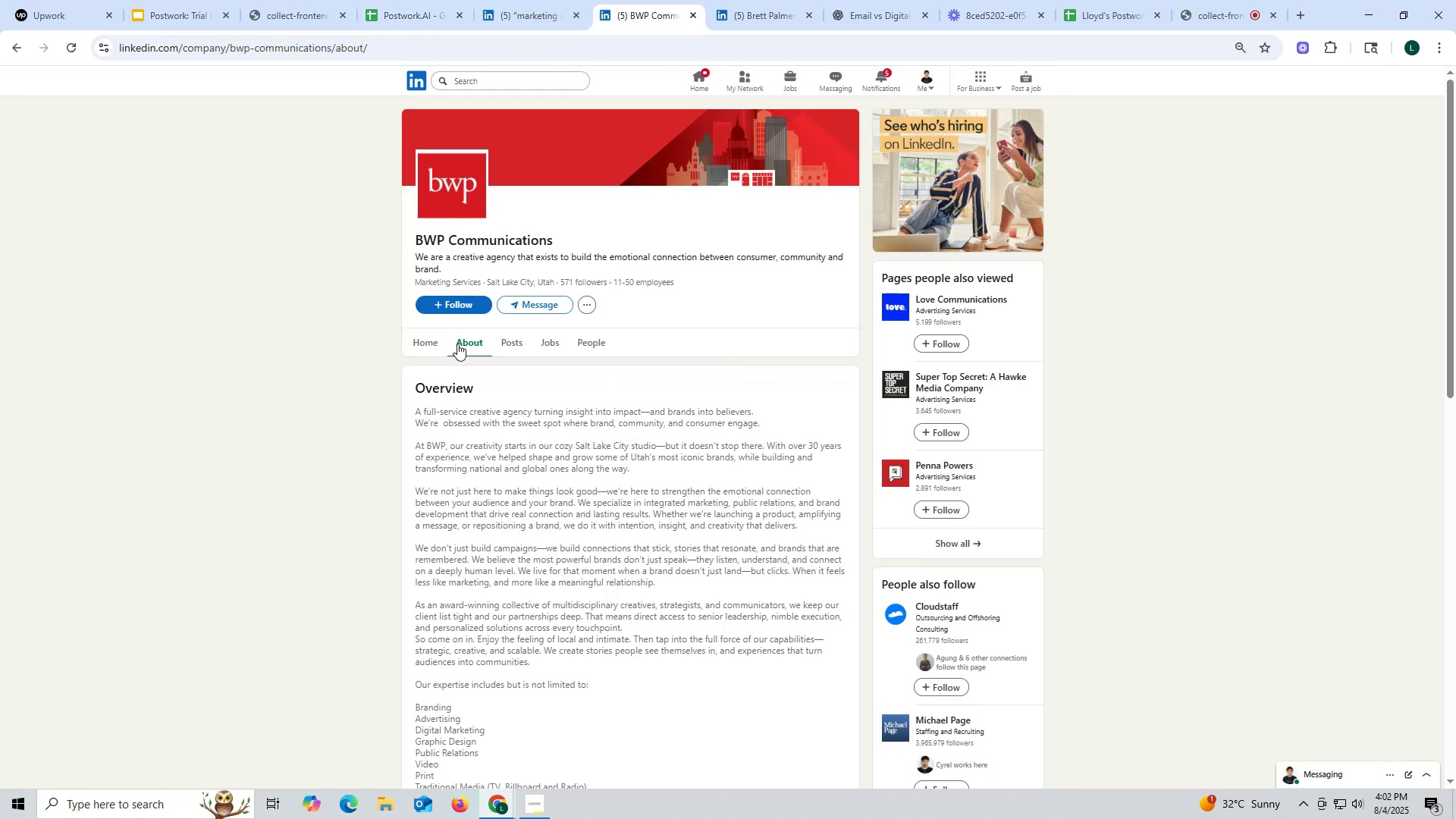 
left_click([419, 340])
 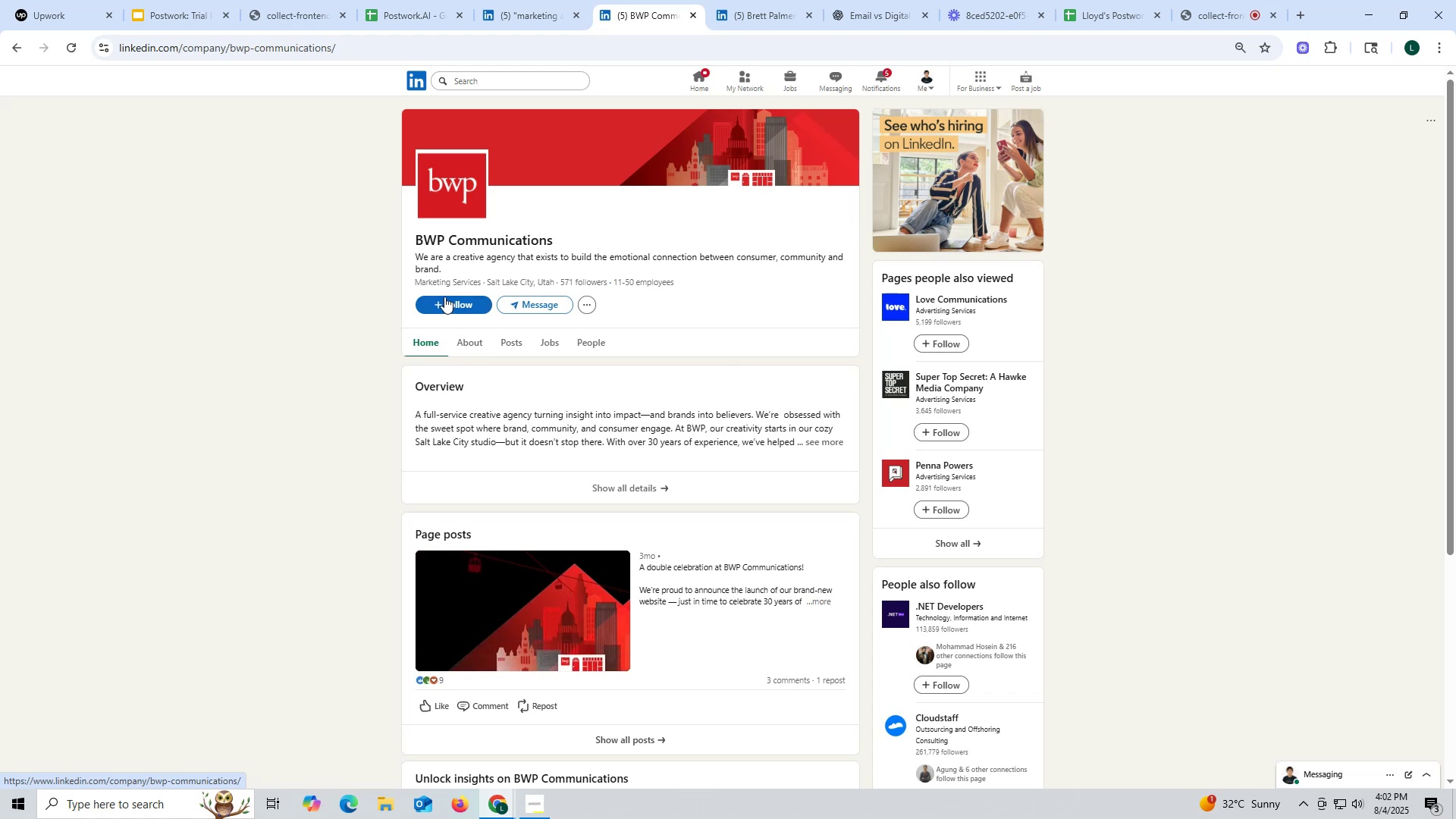 
double_click([287, 55])
 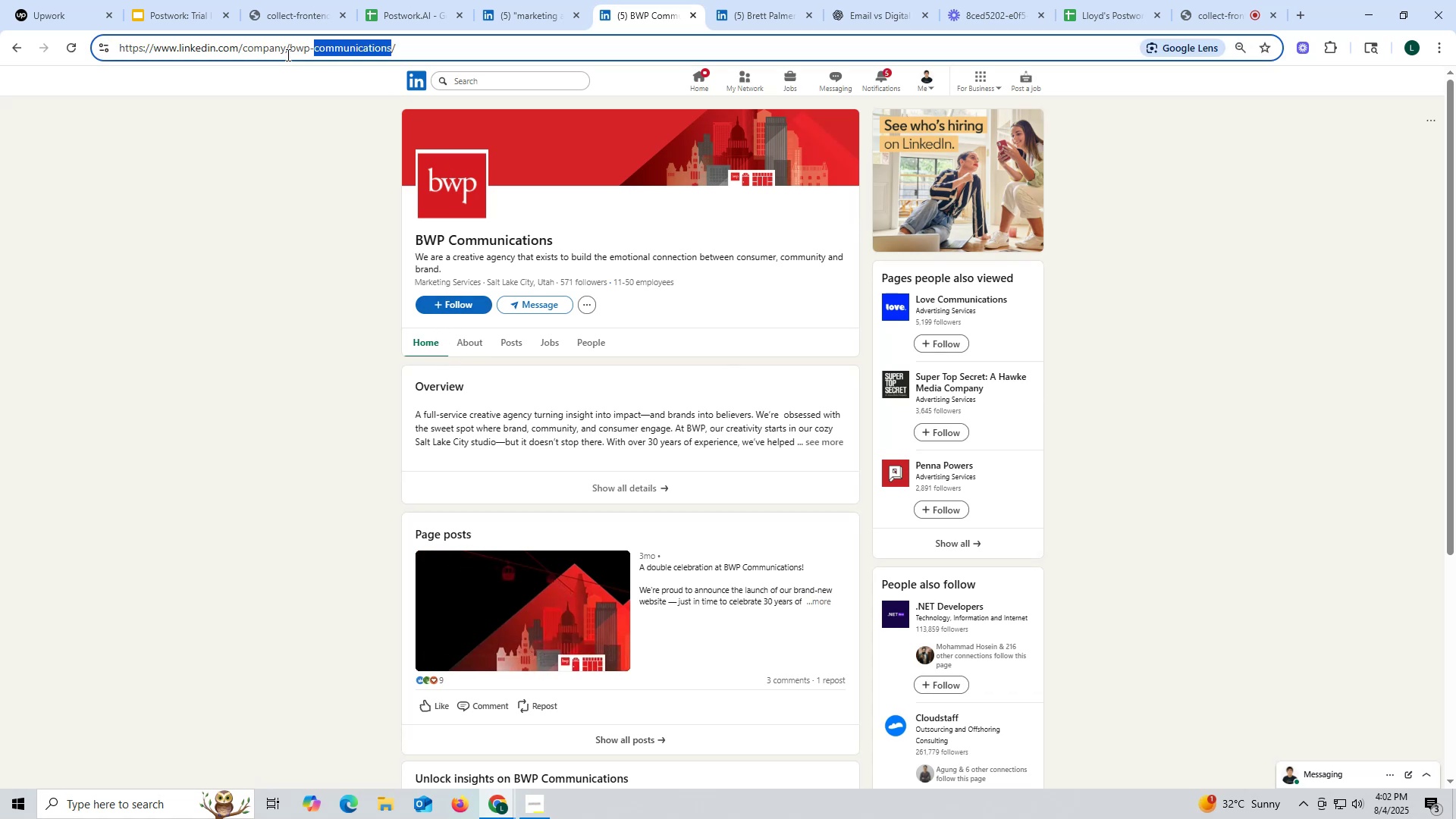 
triple_click([287, 55])
 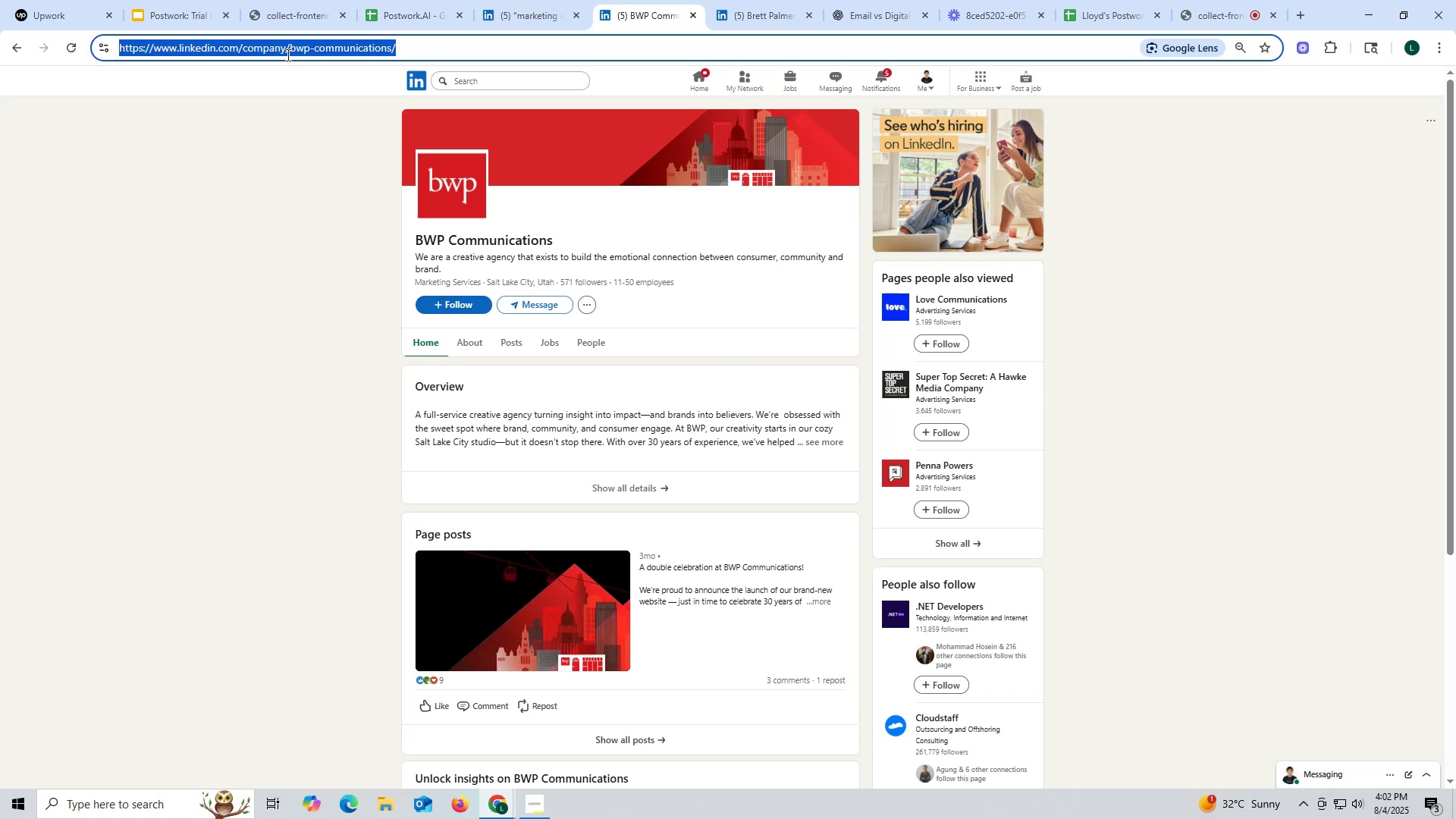 
key(Control+ControlLeft)
 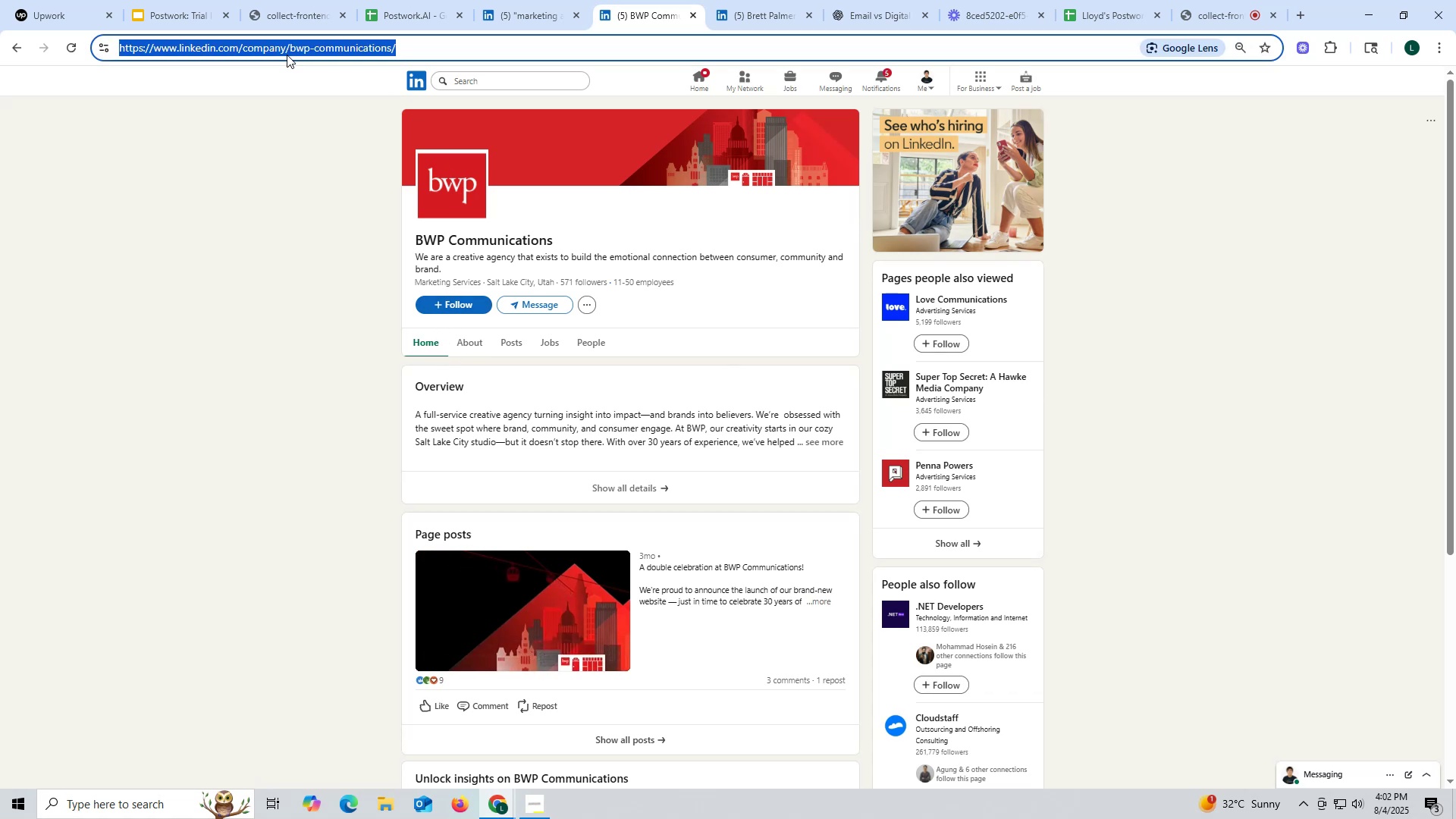 
key(Control+C)
 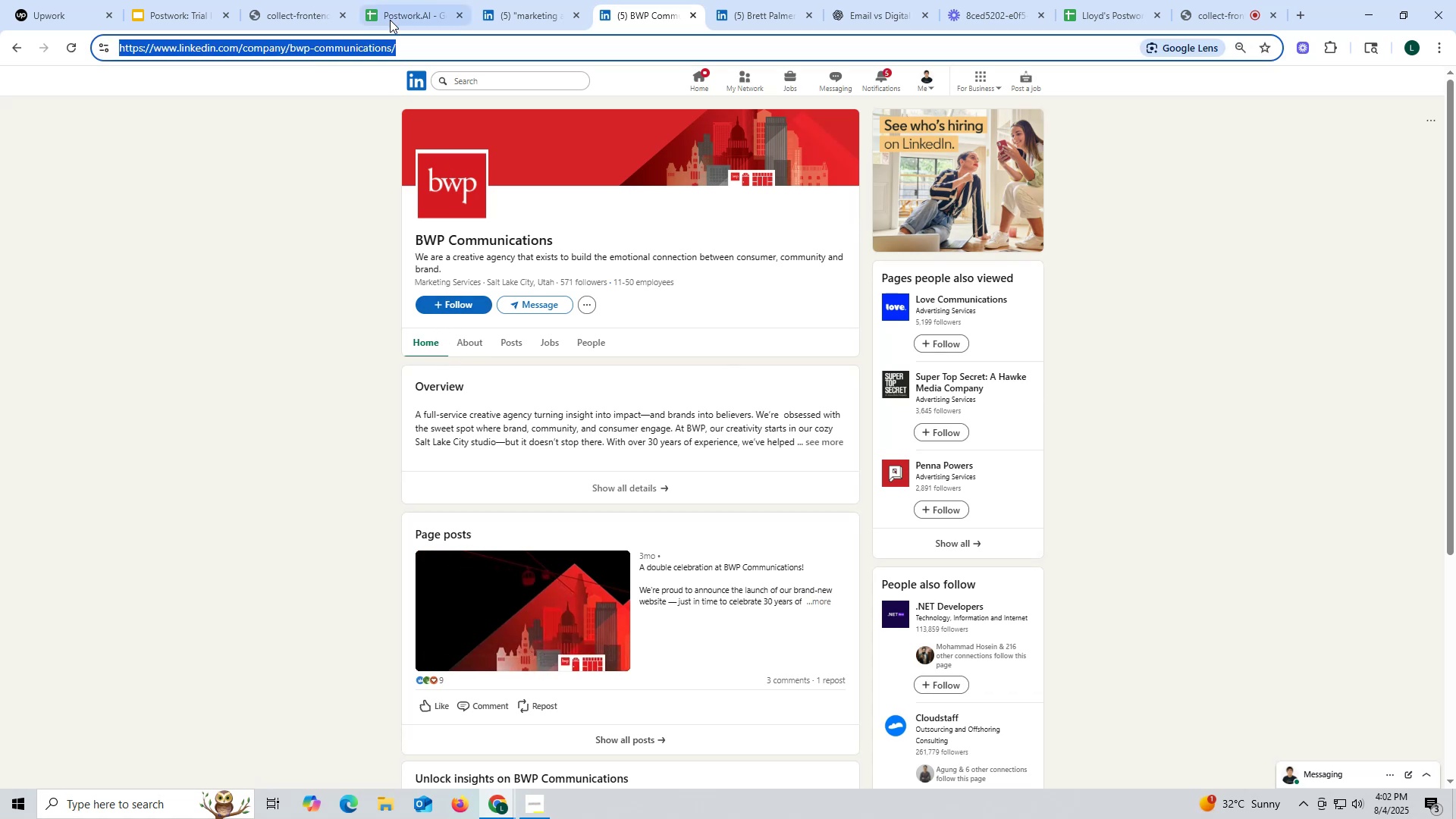 
left_click([401, 10])
 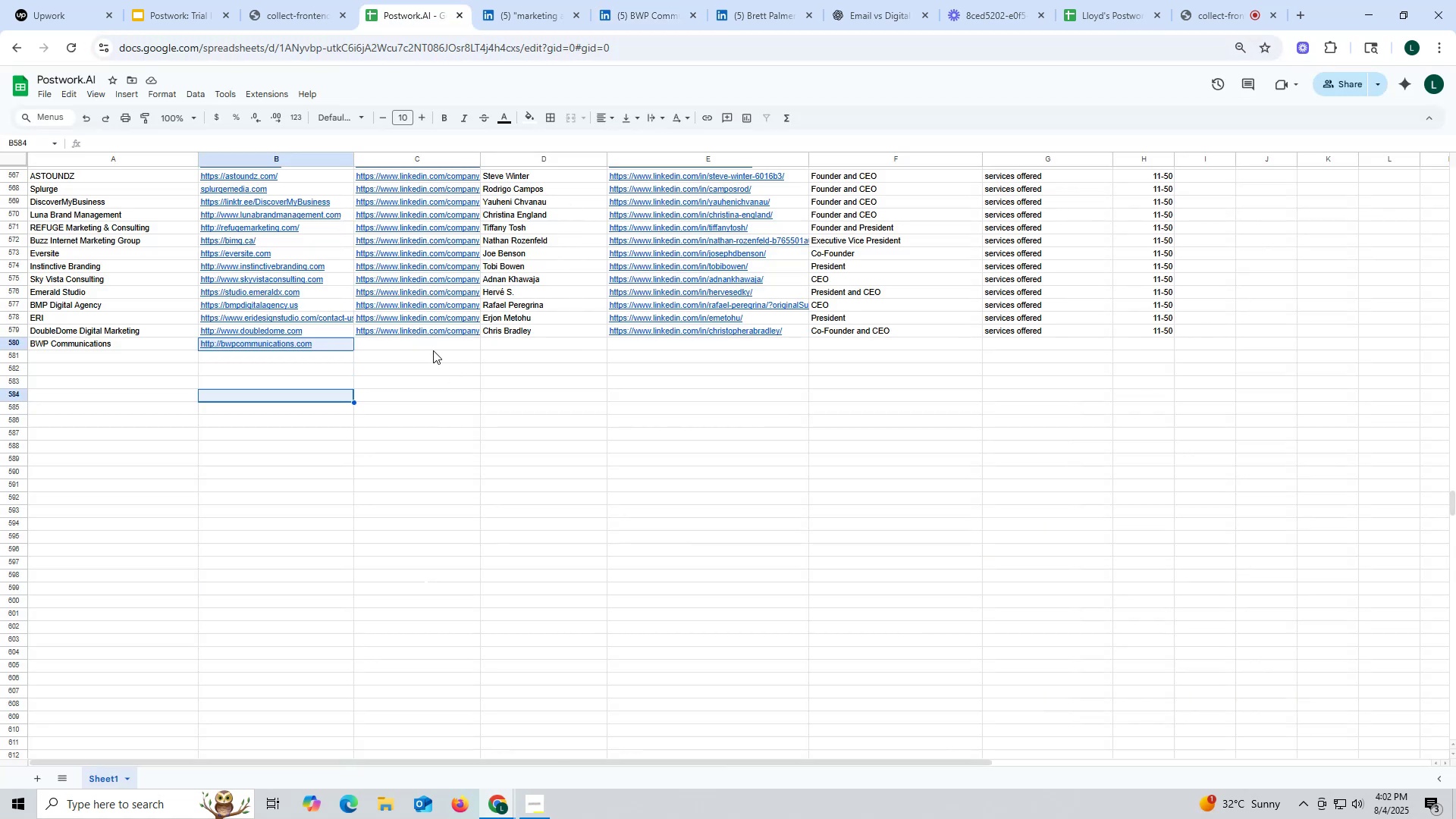 
double_click([414, 345])
 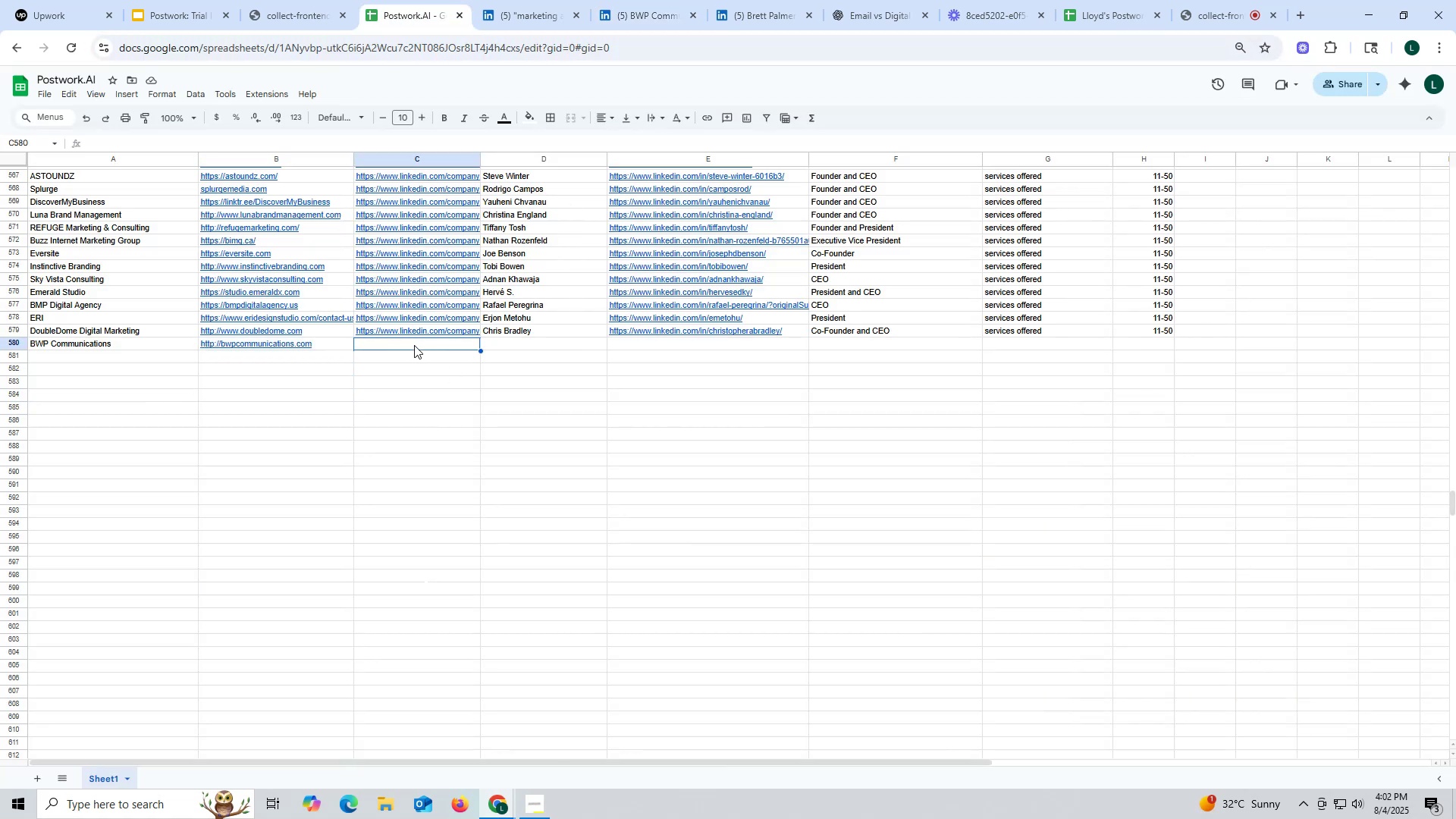 
key(Control+ControlLeft)
 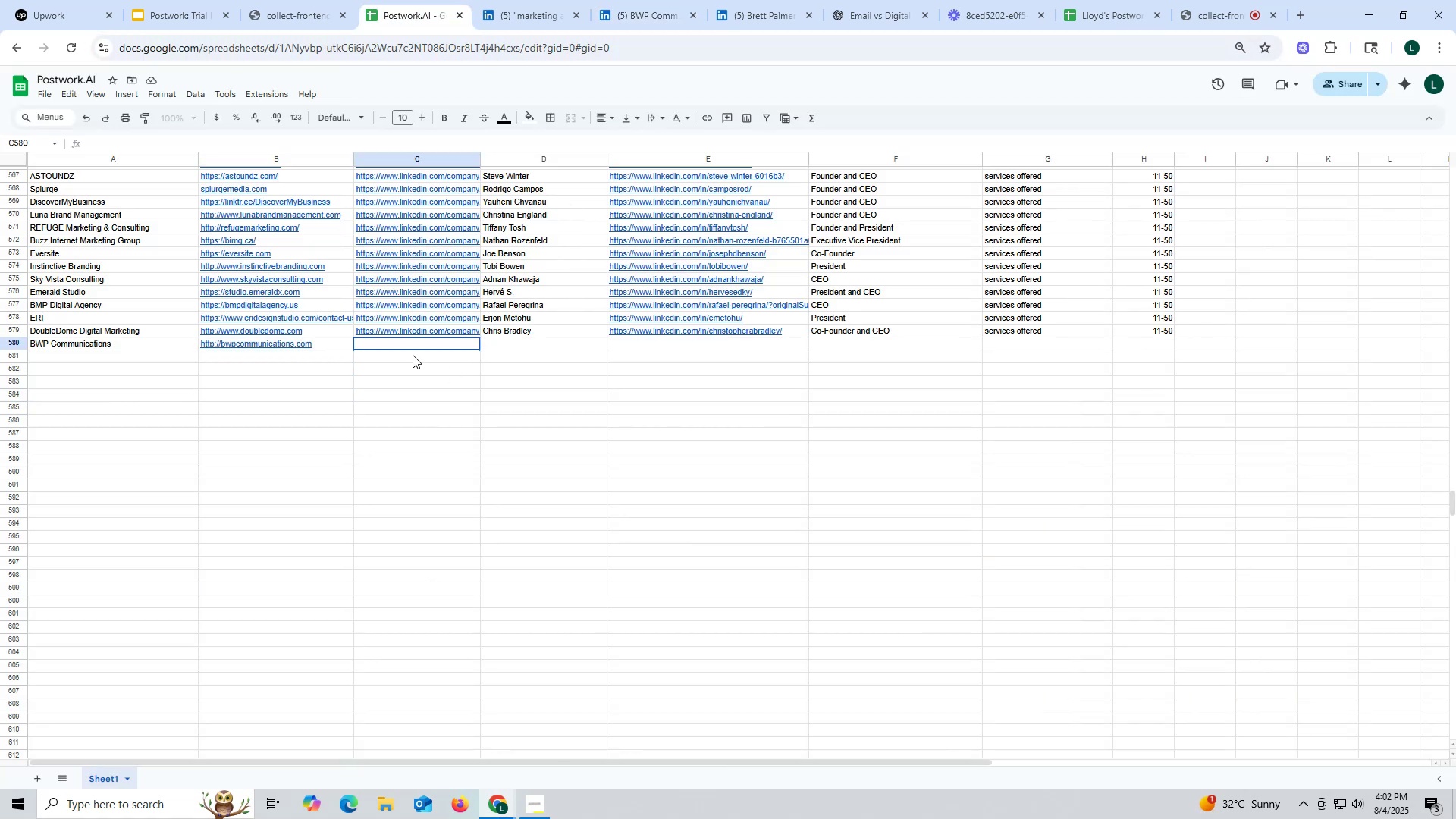 
key(Control+V)
 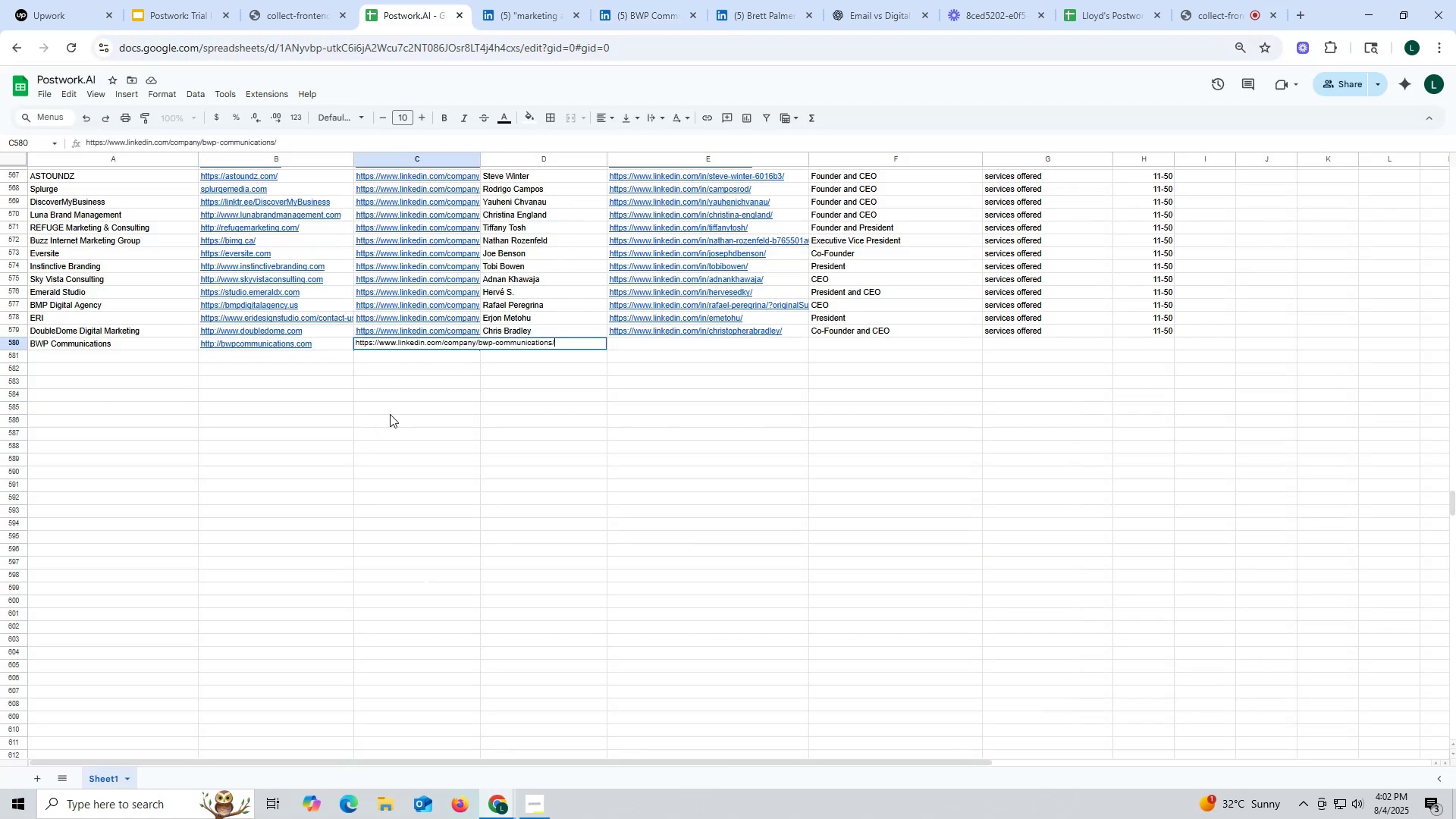 
left_click([390, 414])
 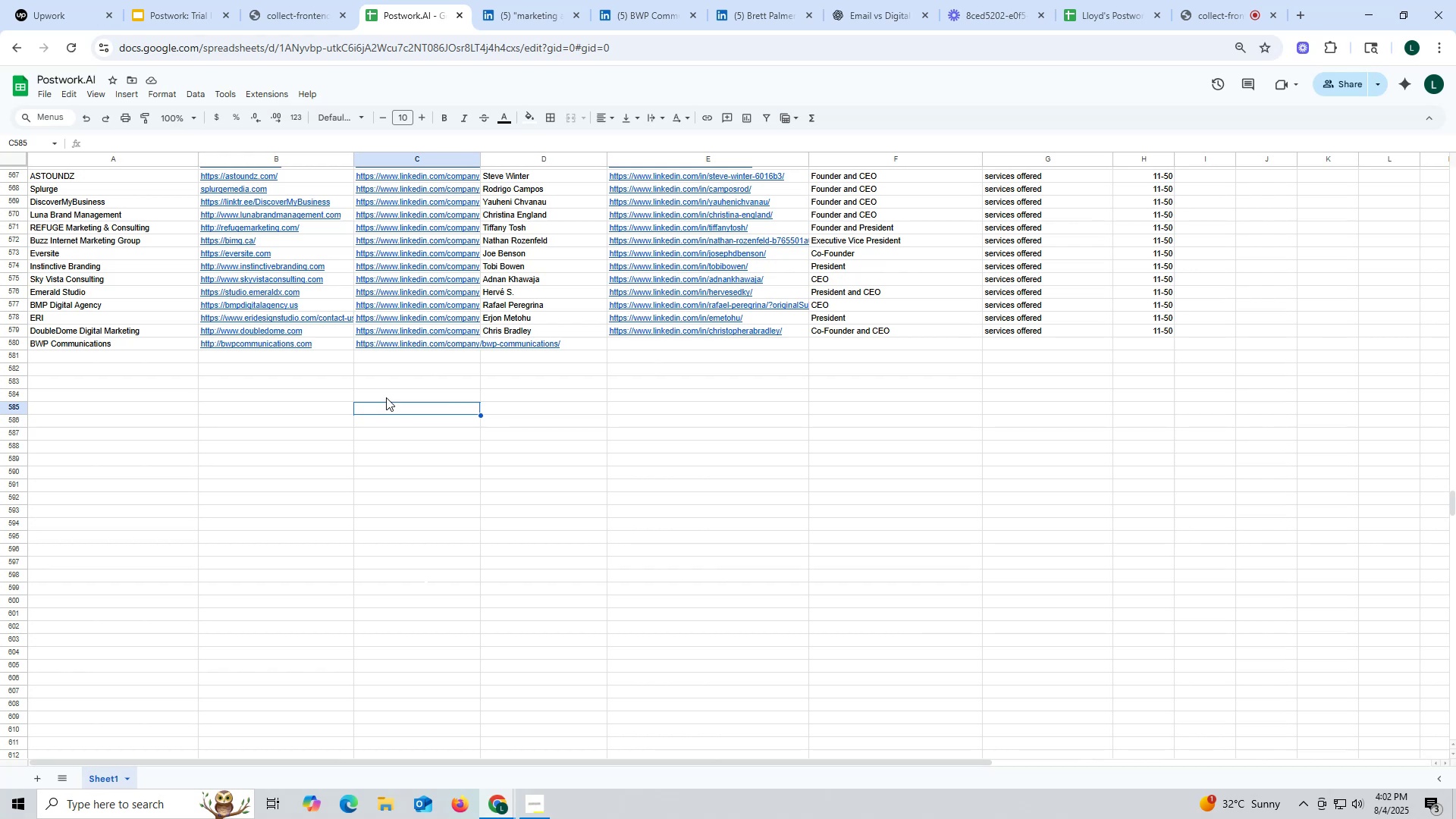 
wait(11.91)
 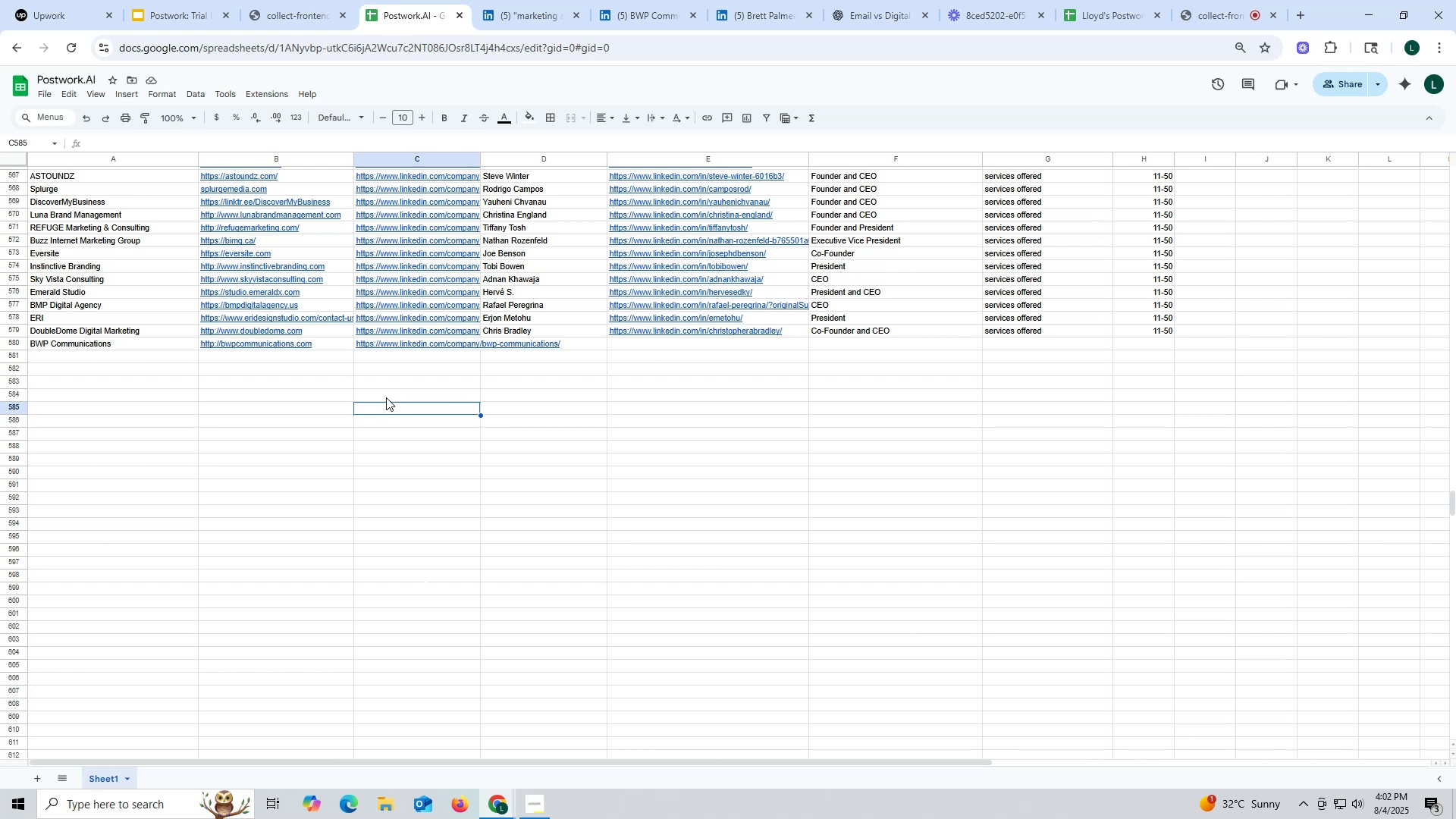 
left_click([748, 19])
 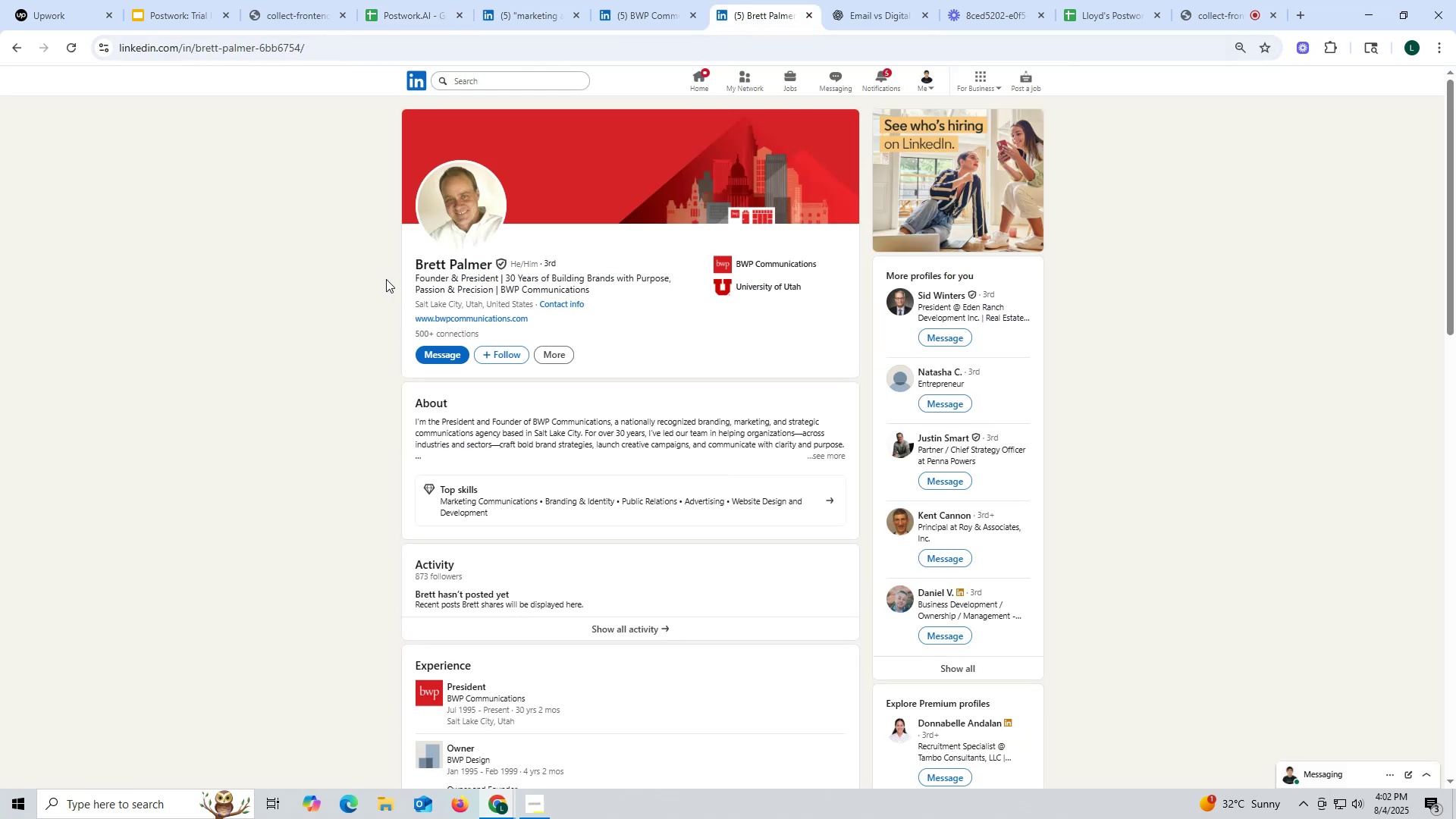 
left_click_drag(start_coordinate=[409, 256], to_coordinate=[491, 264])
 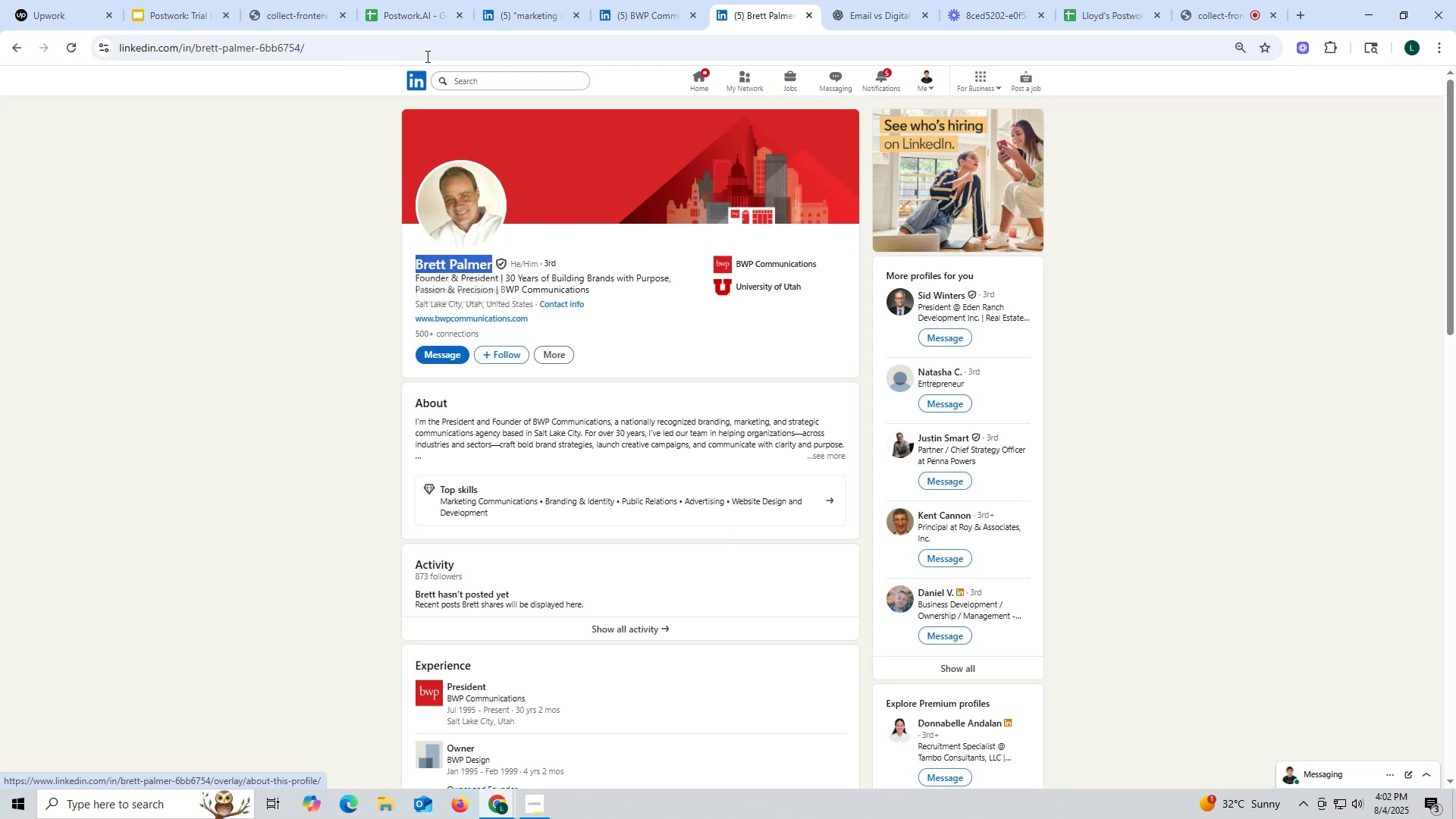 
key(Control+ControlLeft)
 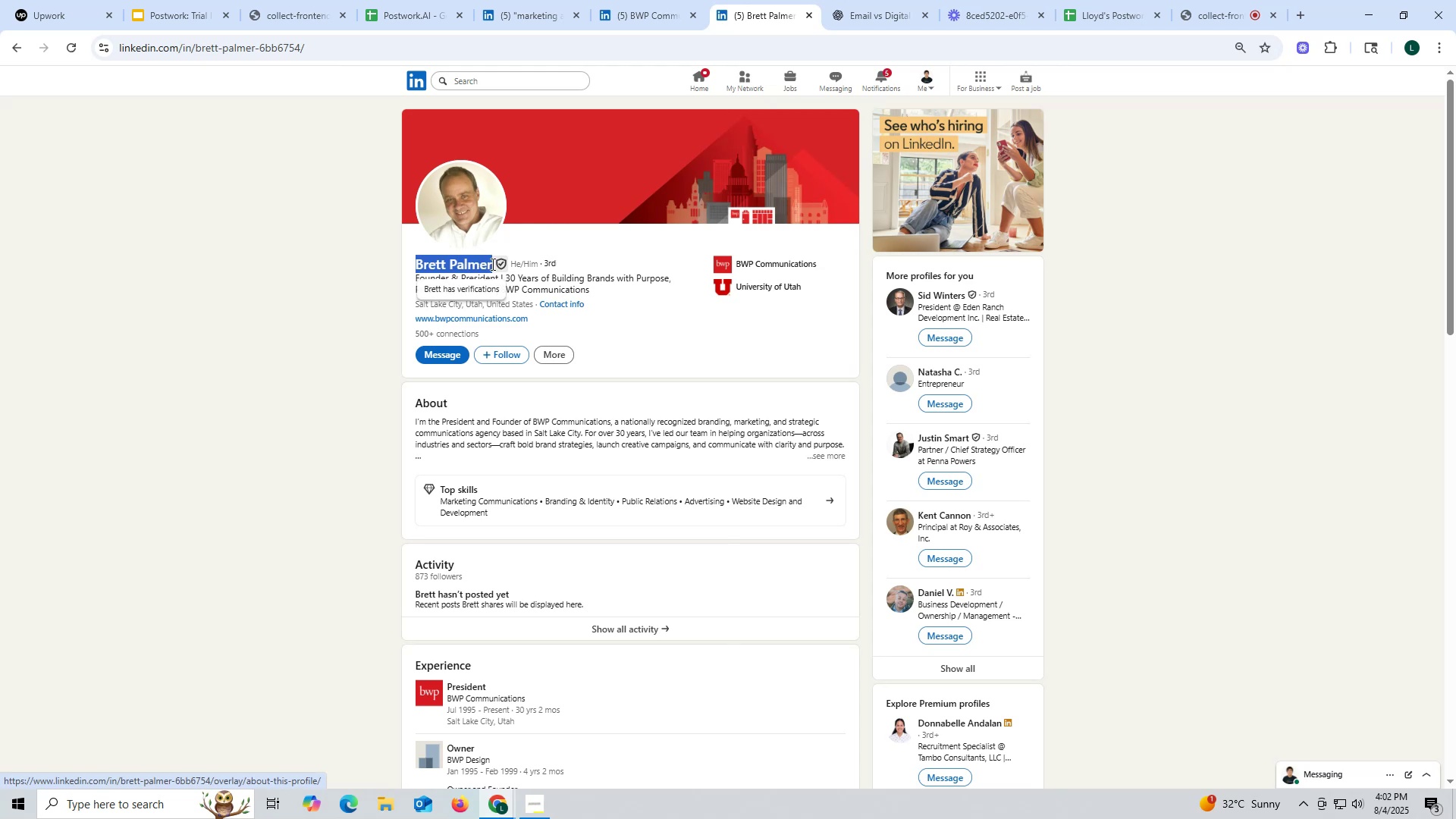 
key(Control+C)
 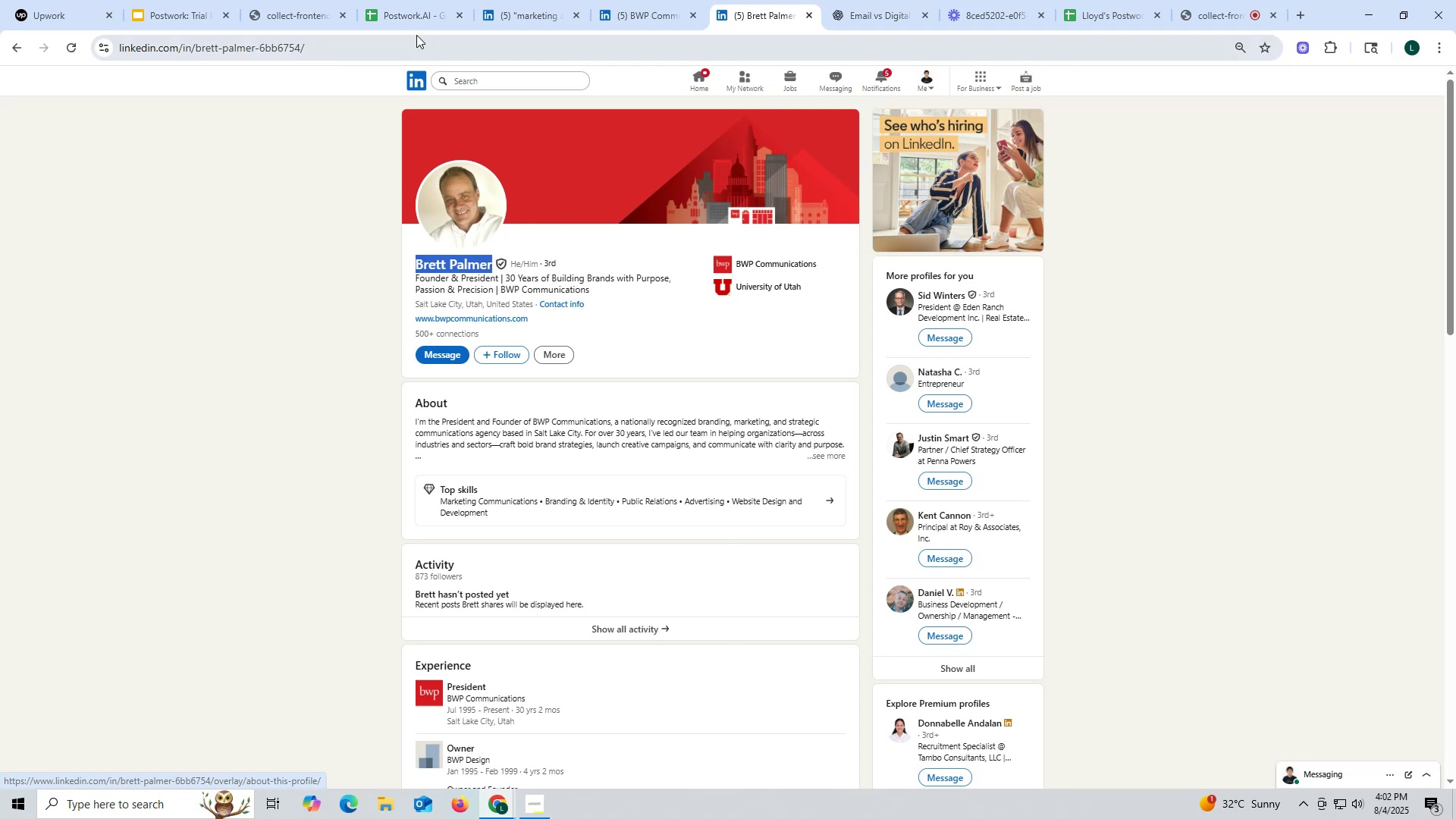 
left_click([402, 12])
 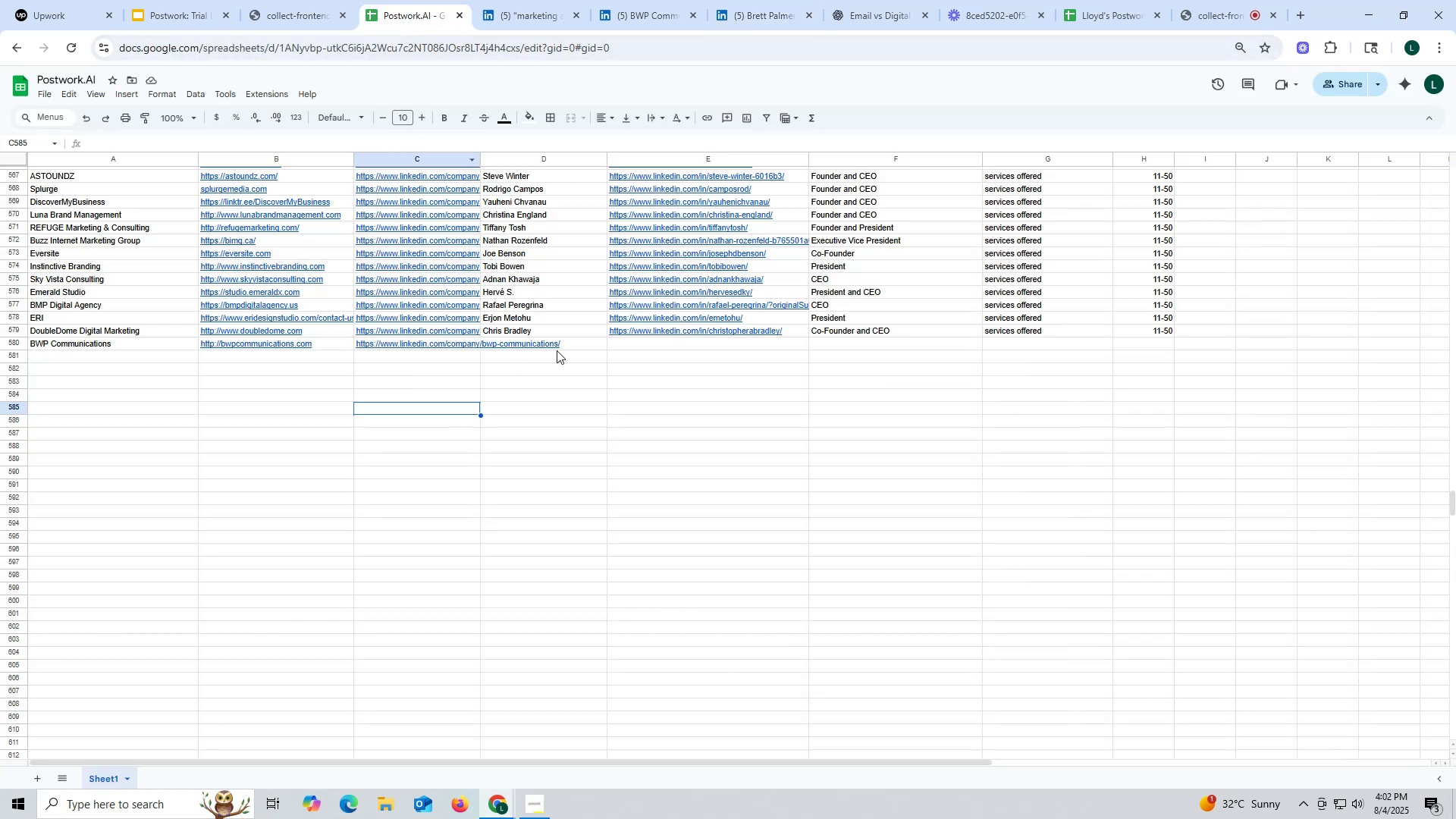 
double_click([576, 347])
 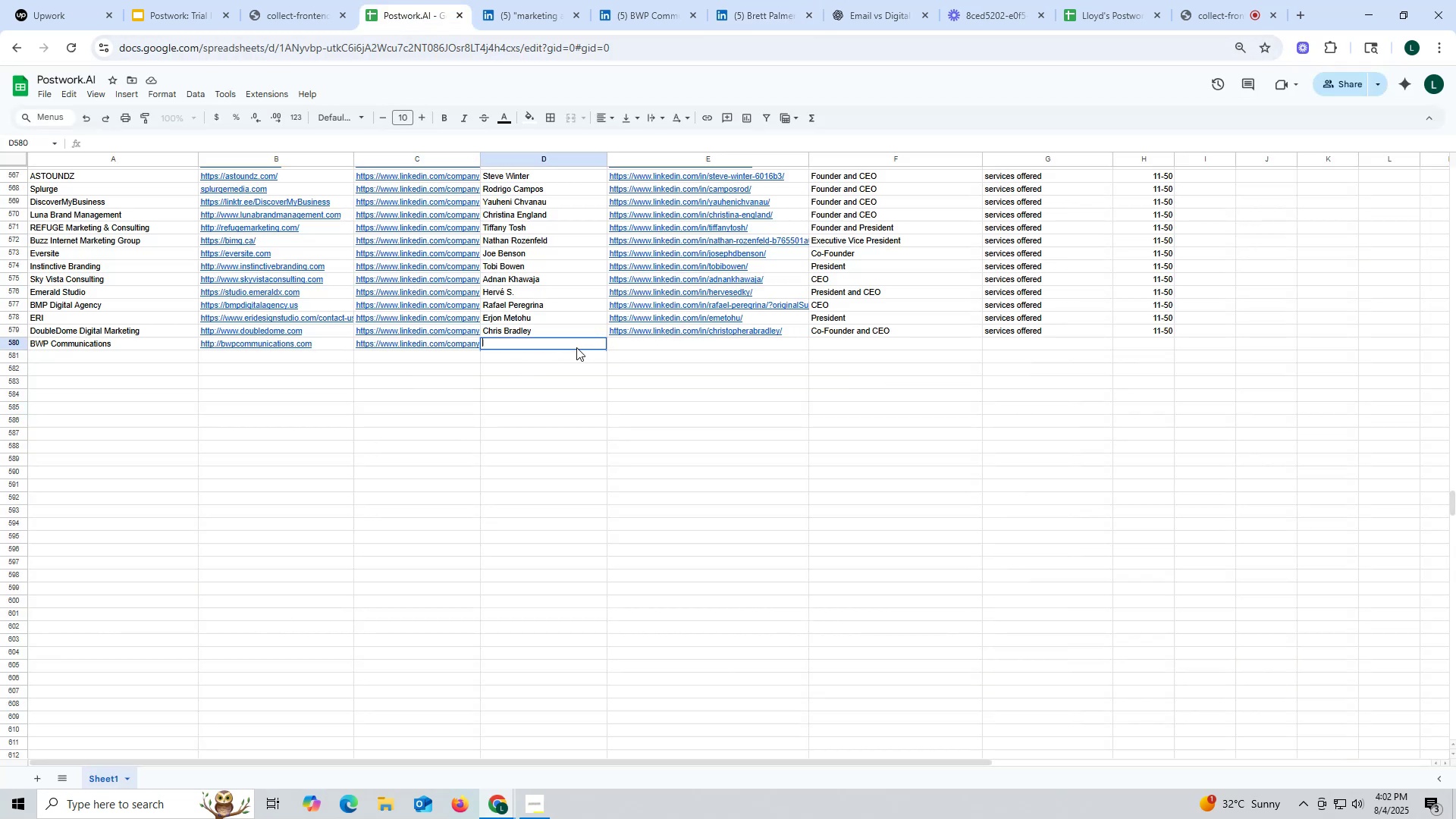 
key(Control+ControlLeft)
 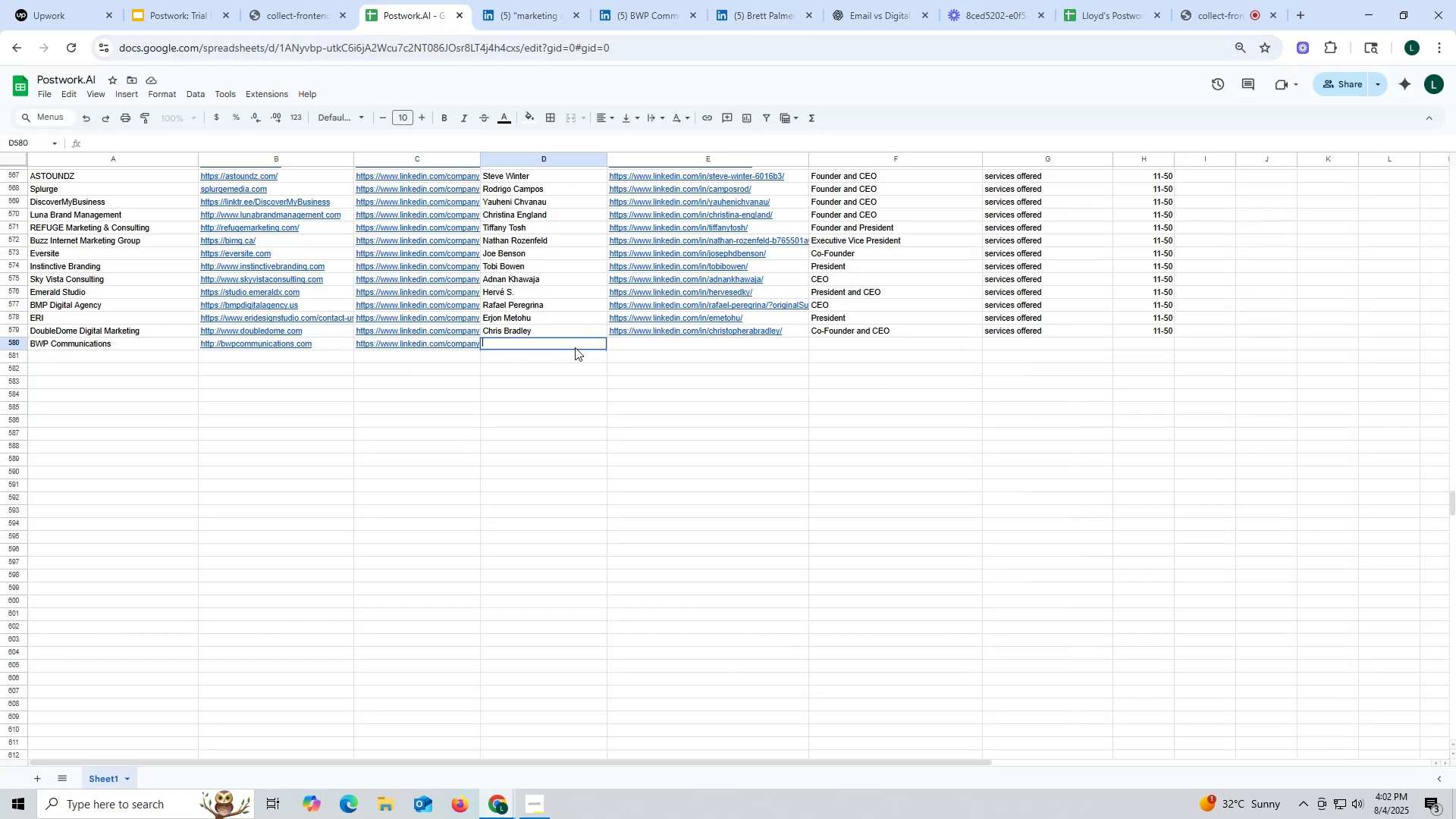 
key(Control+V)
 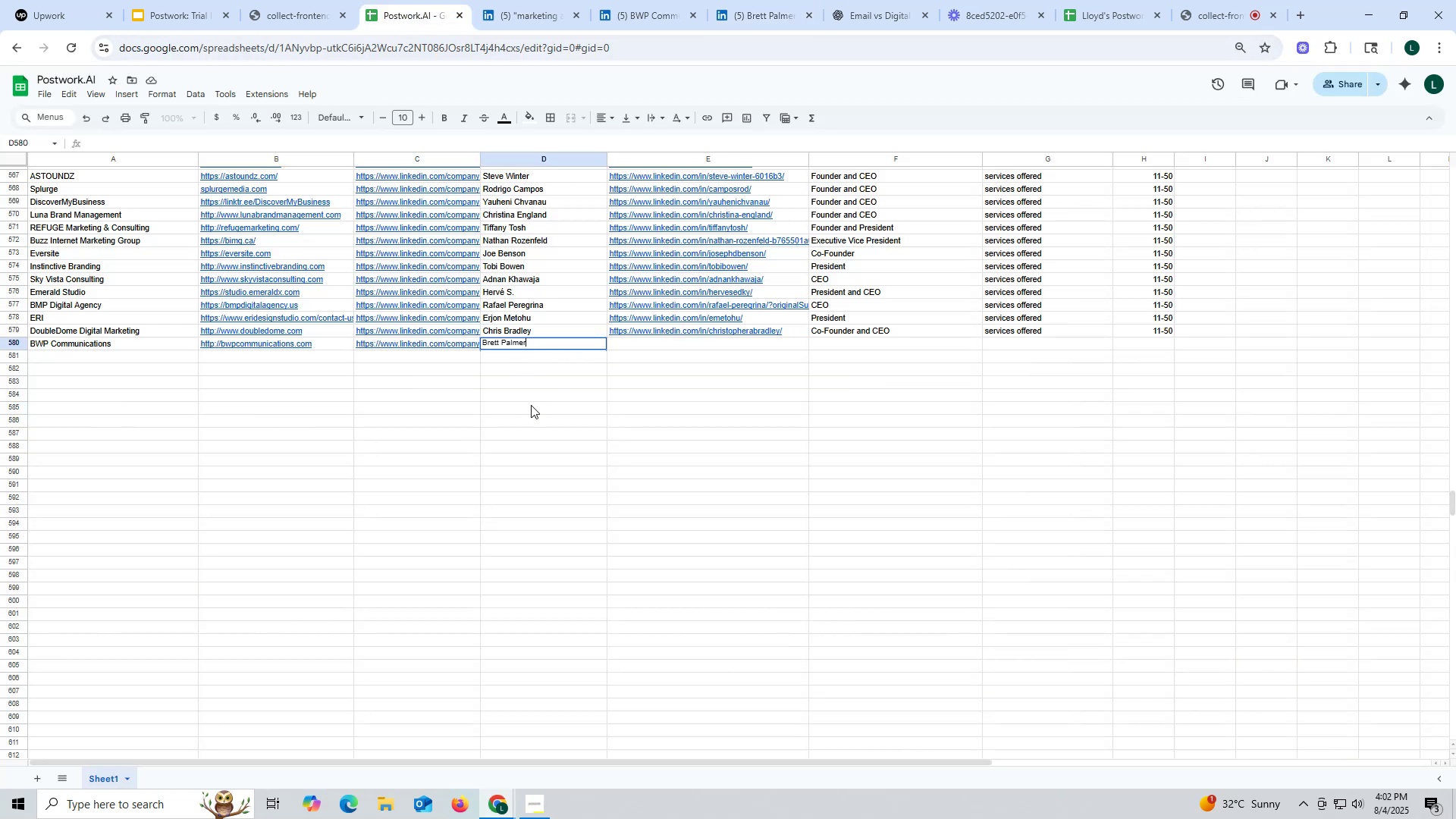 
left_click([531, 405])
 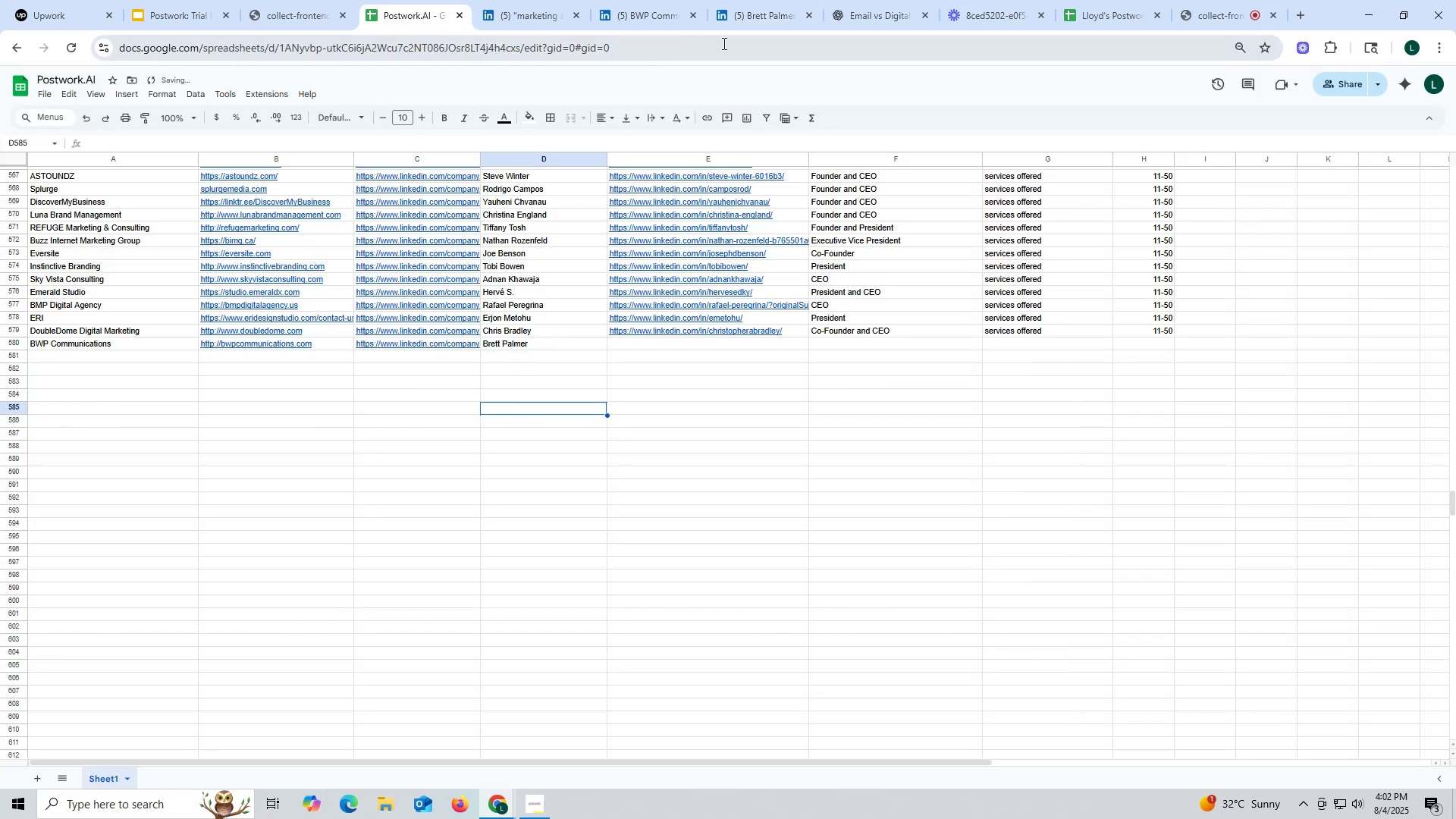 
left_click([761, 14])
 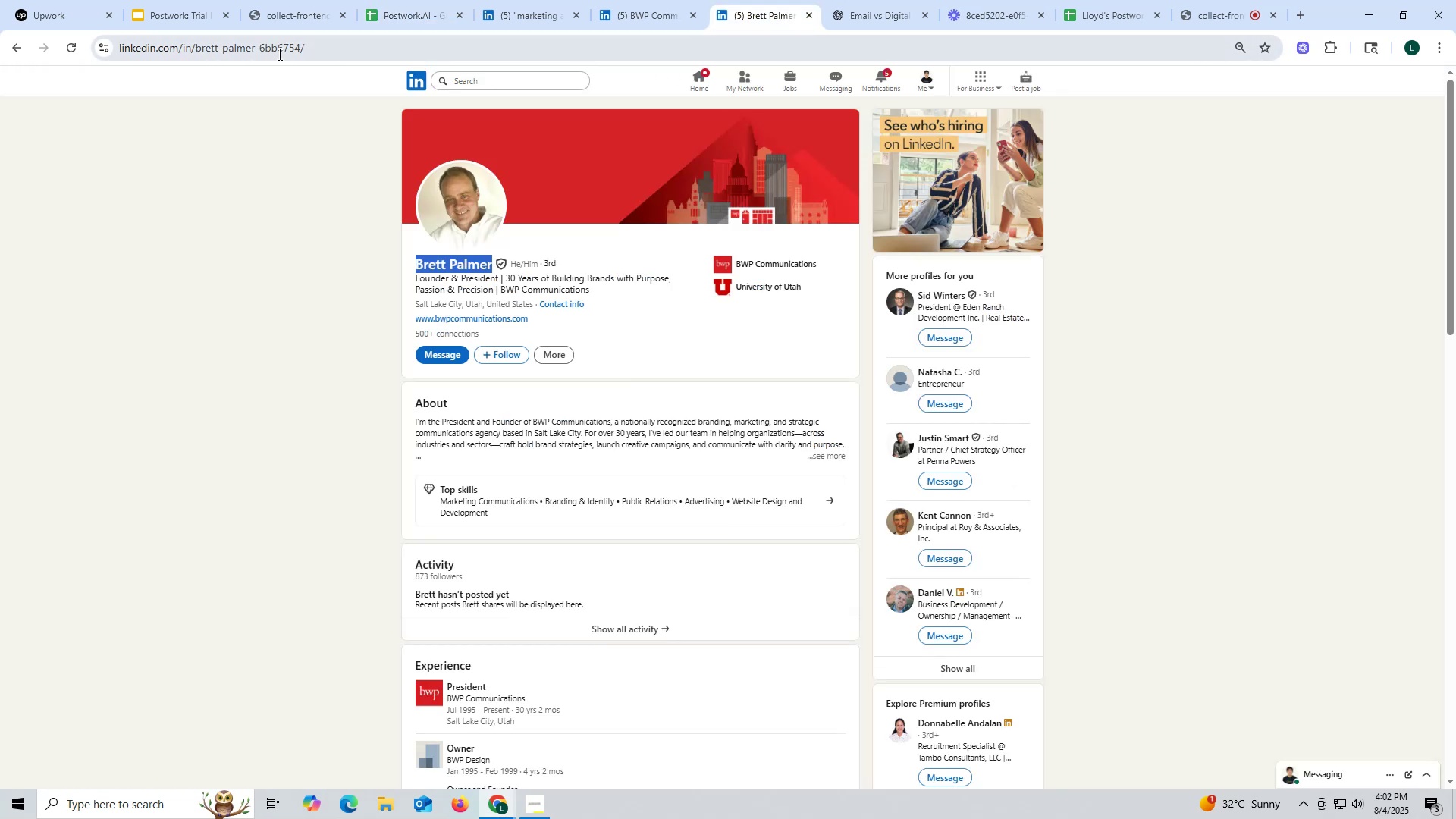 
double_click([277, 53])
 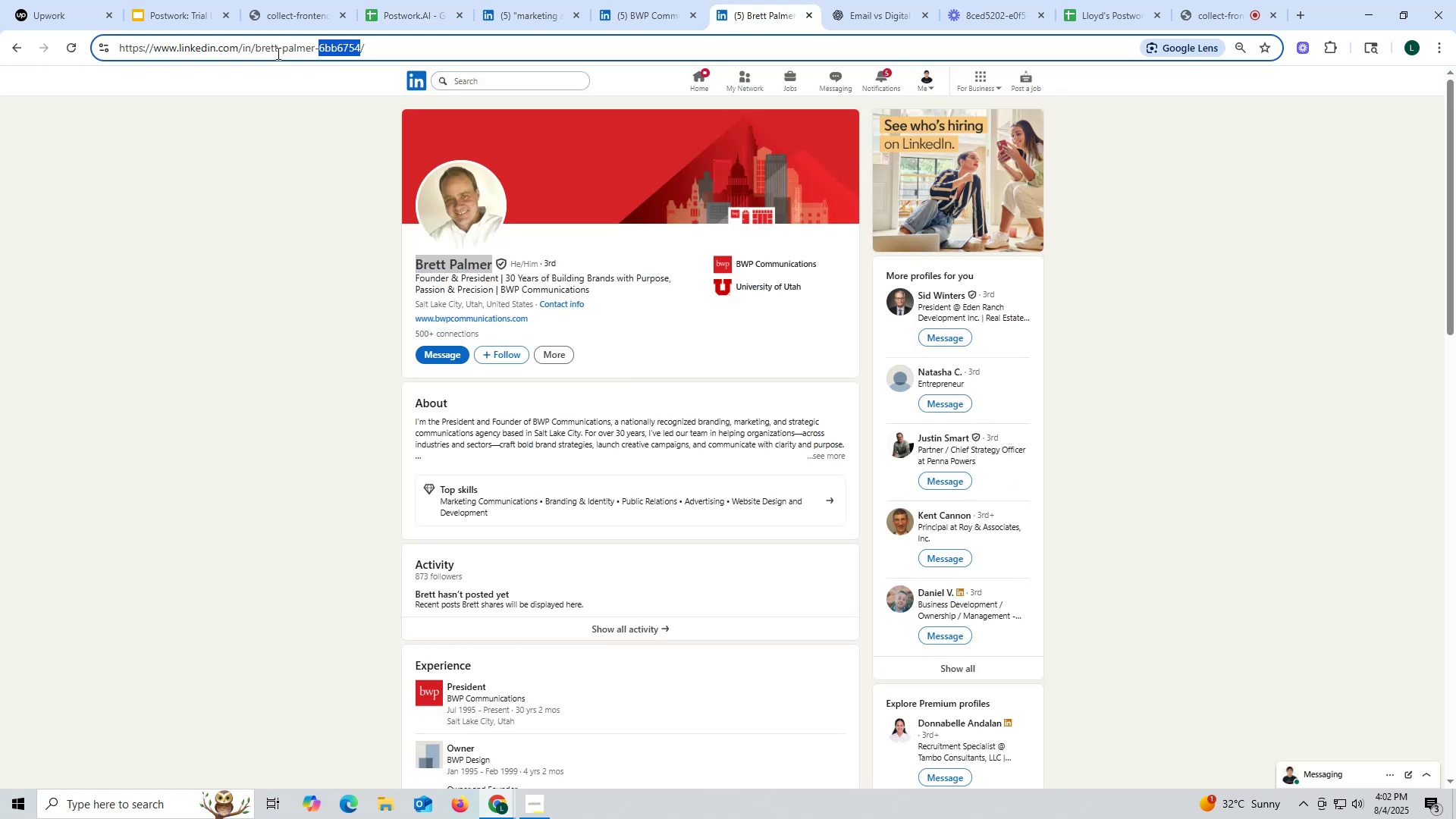 
triple_click([277, 53])
 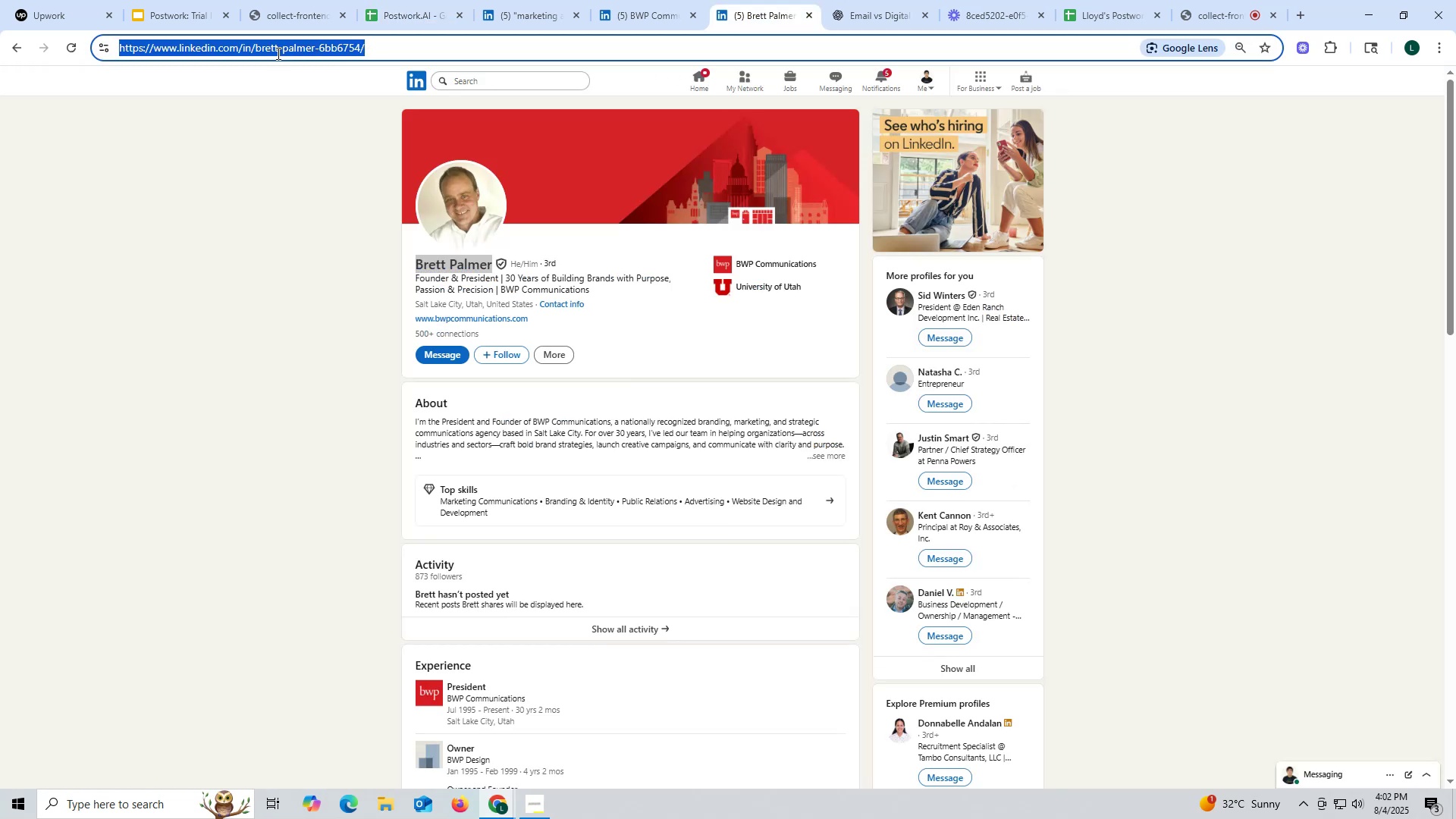 
key(Control+ControlLeft)
 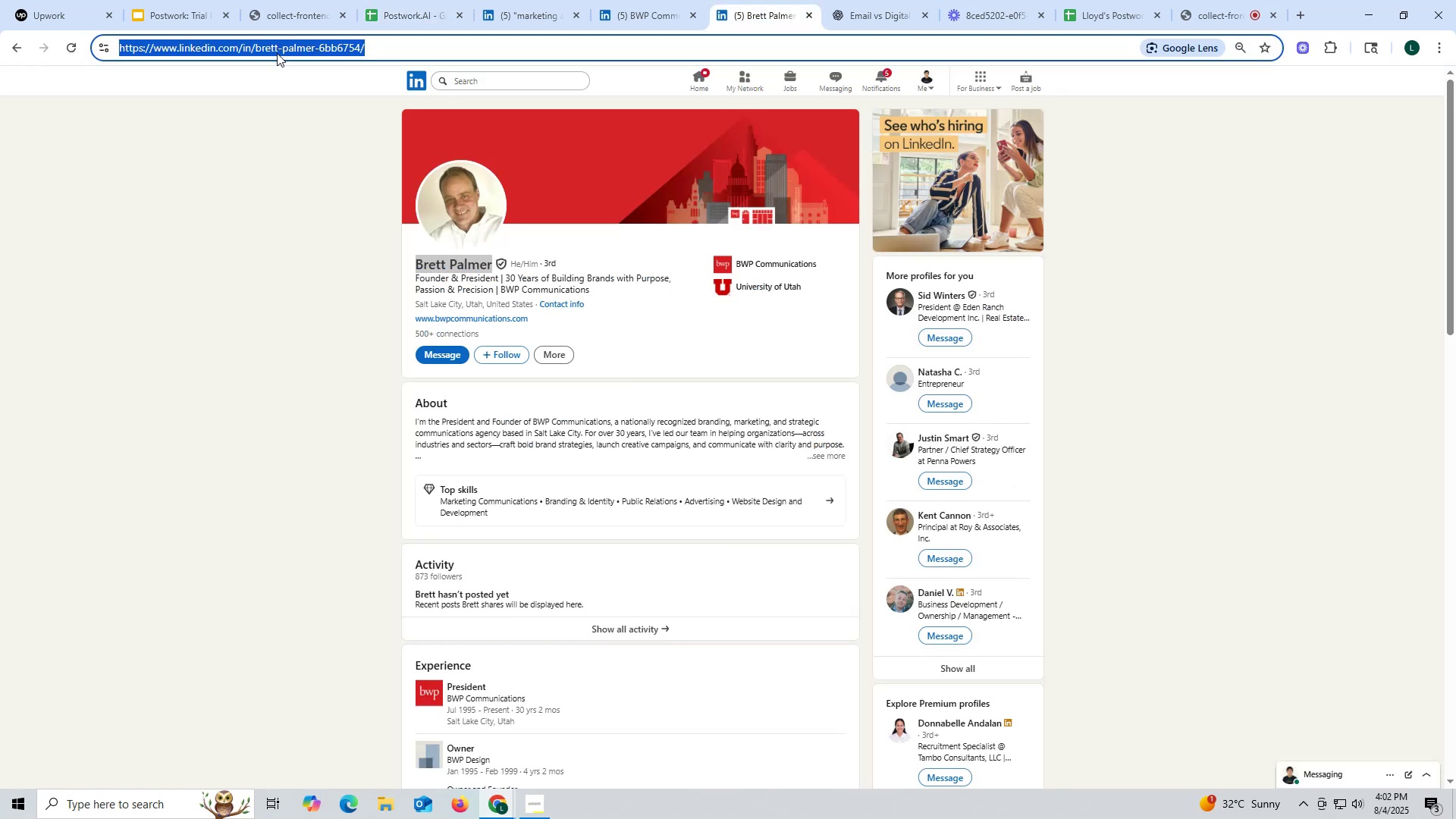 
key(Control+C)
 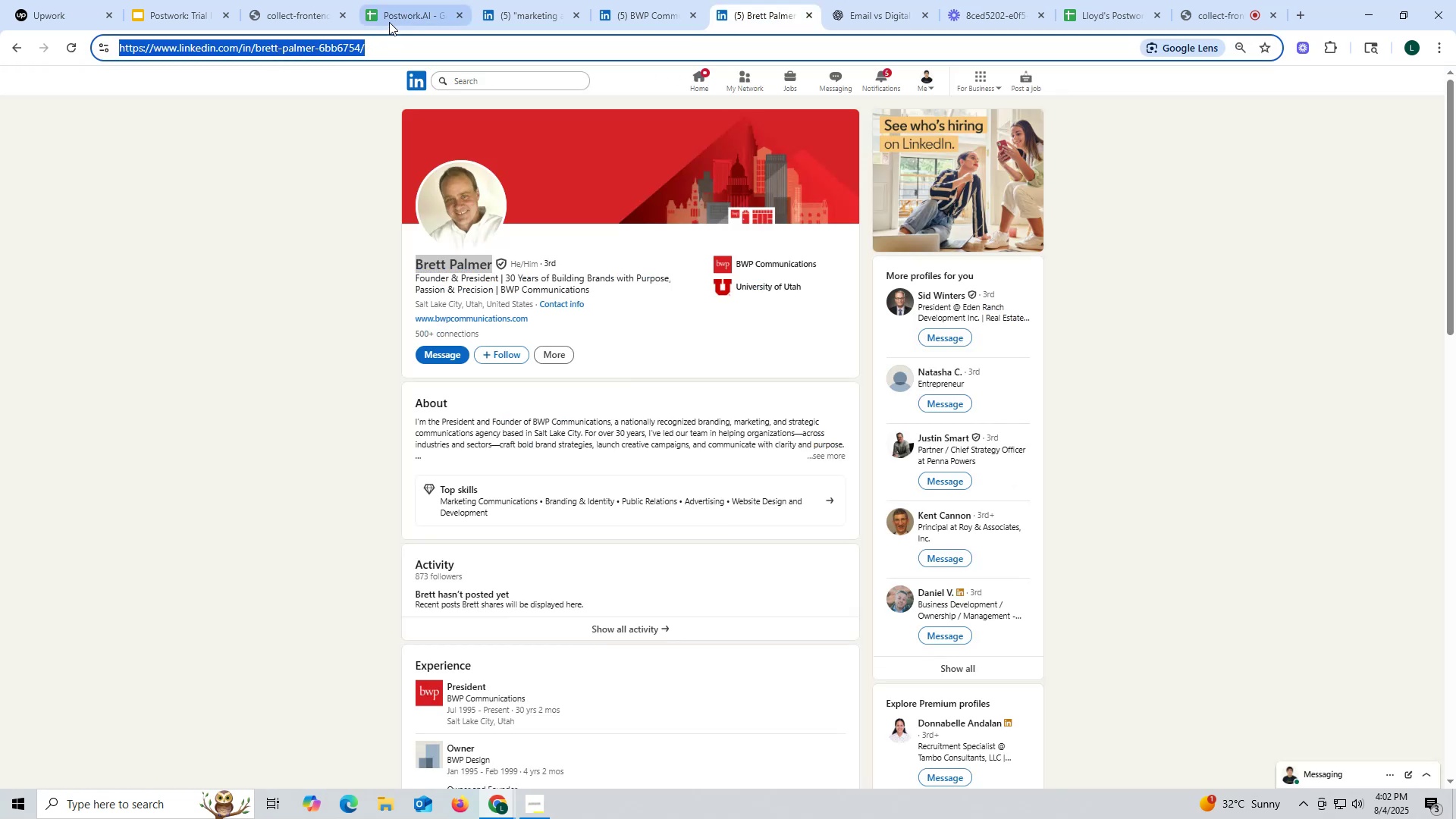 
left_click([391, 14])
 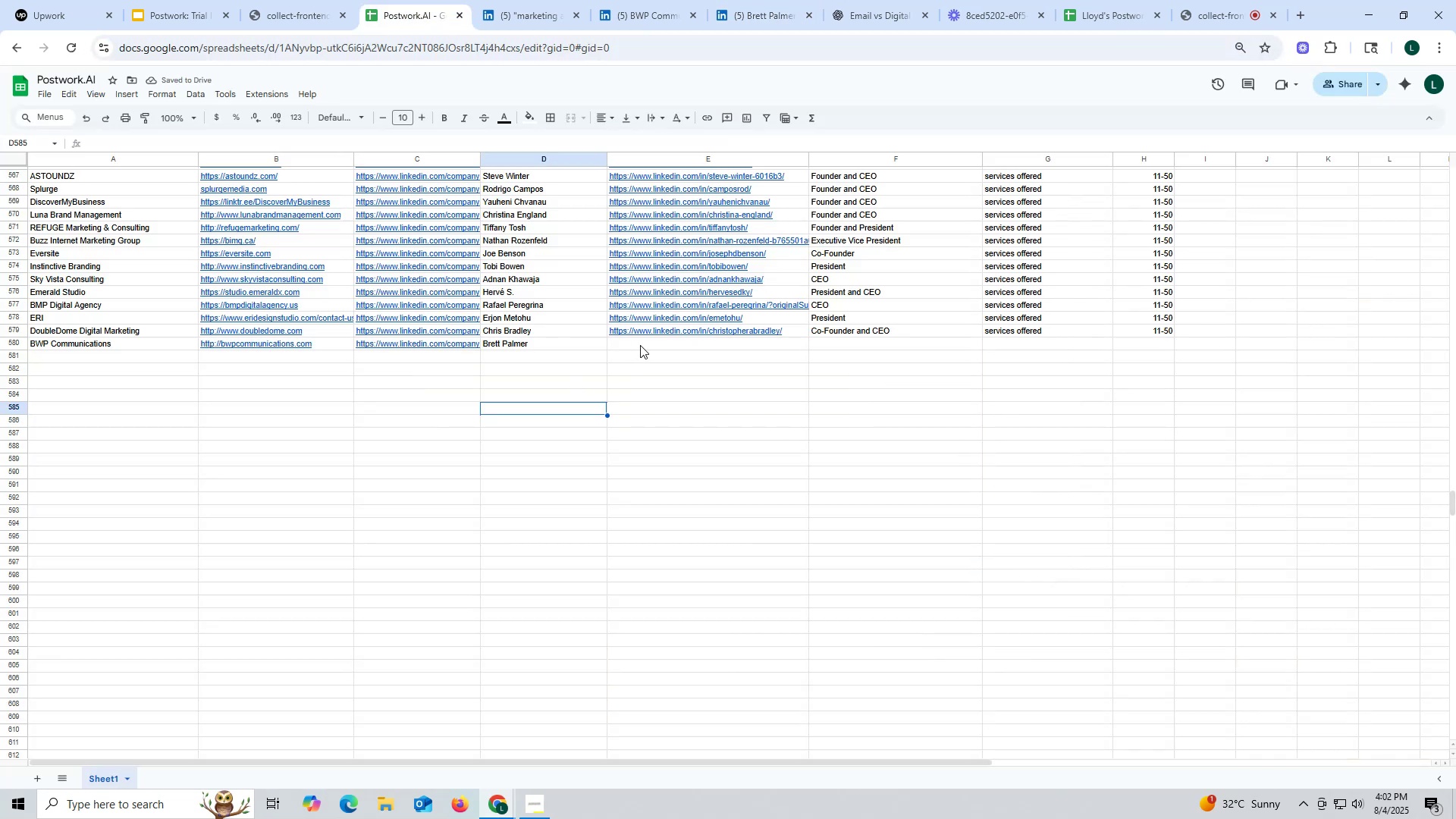 
double_click([641, 345])
 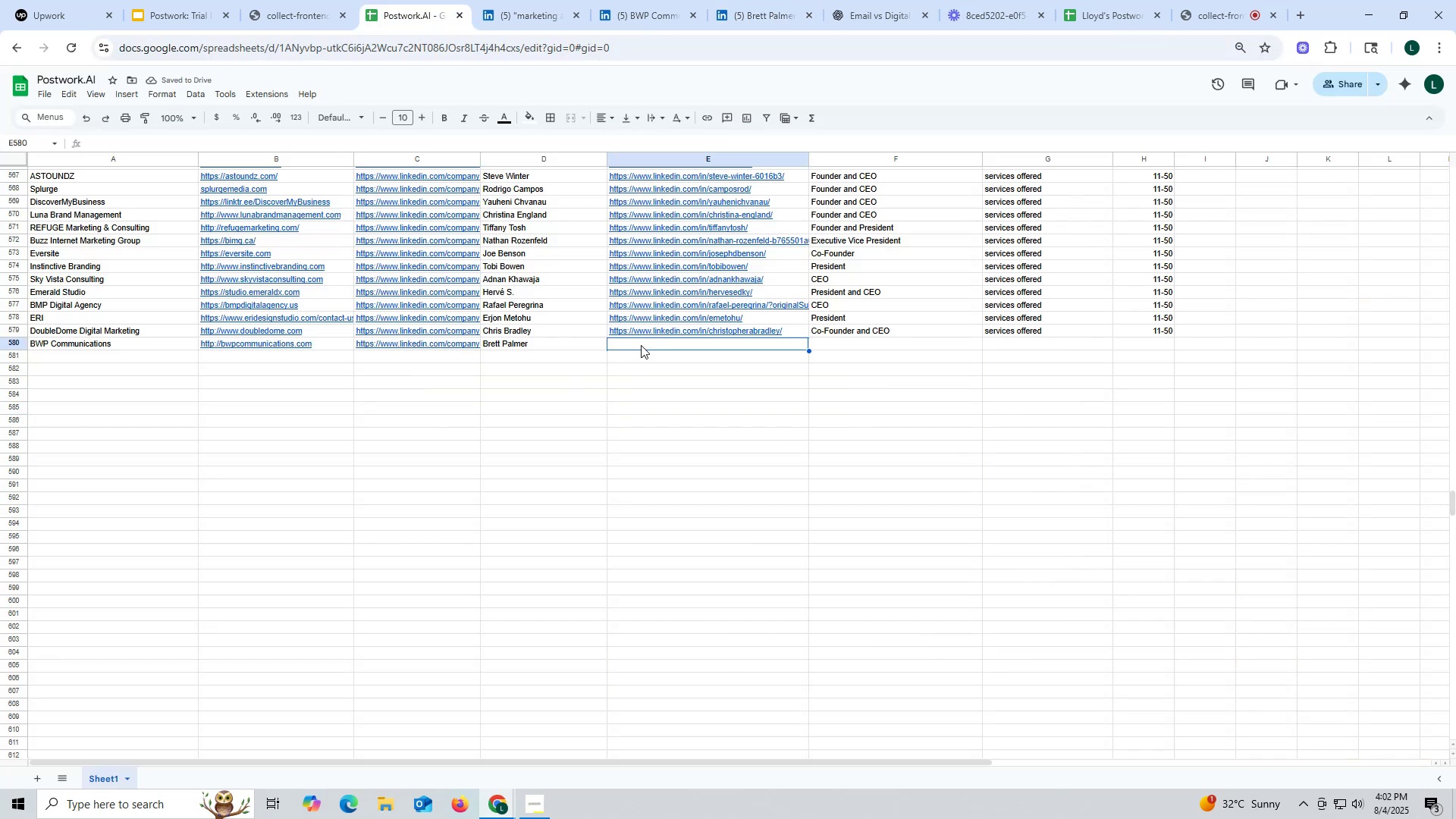 
key(Control+ControlLeft)
 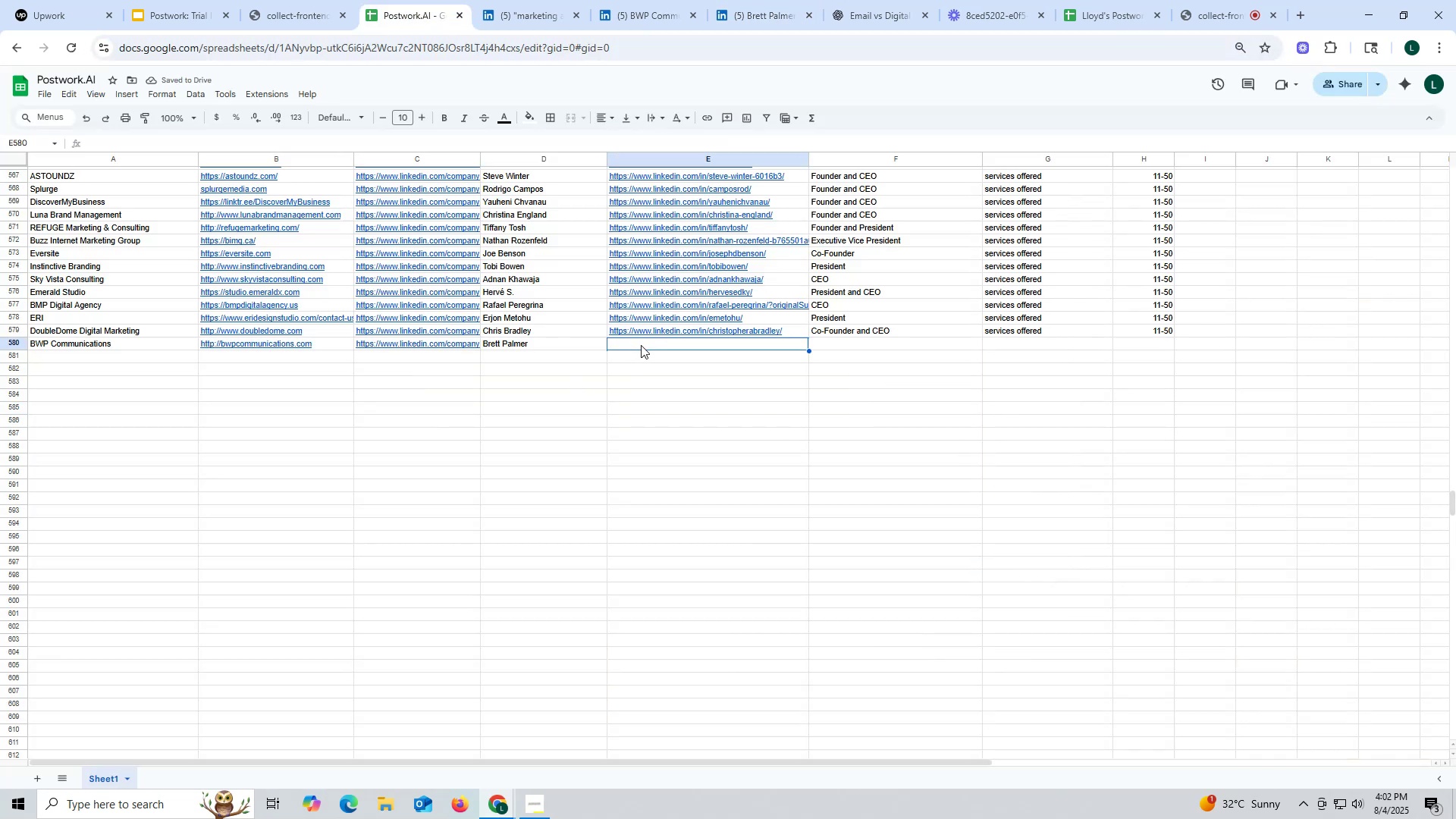 
key(Control+V)
 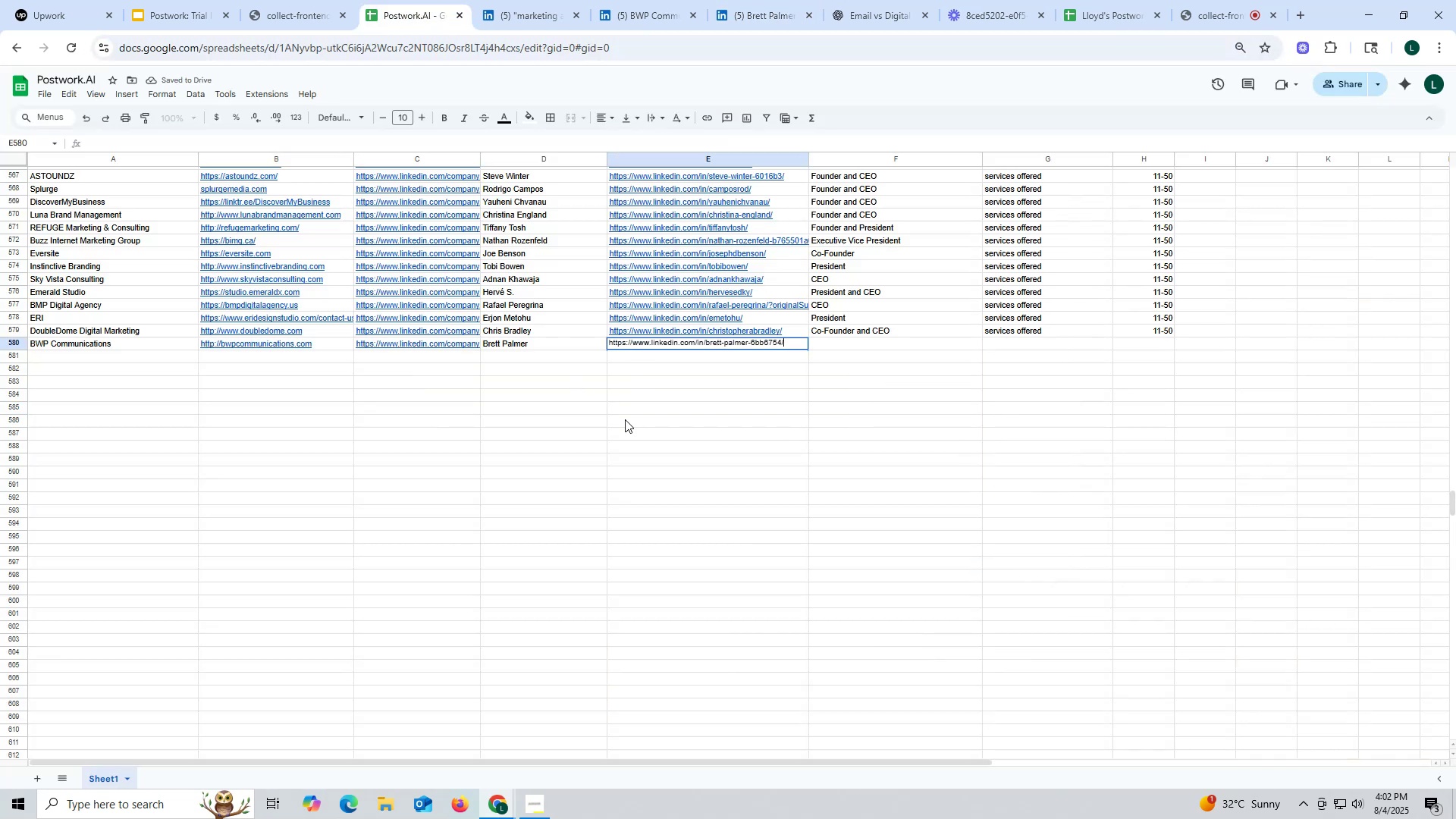 
triple_click([625, 420])
 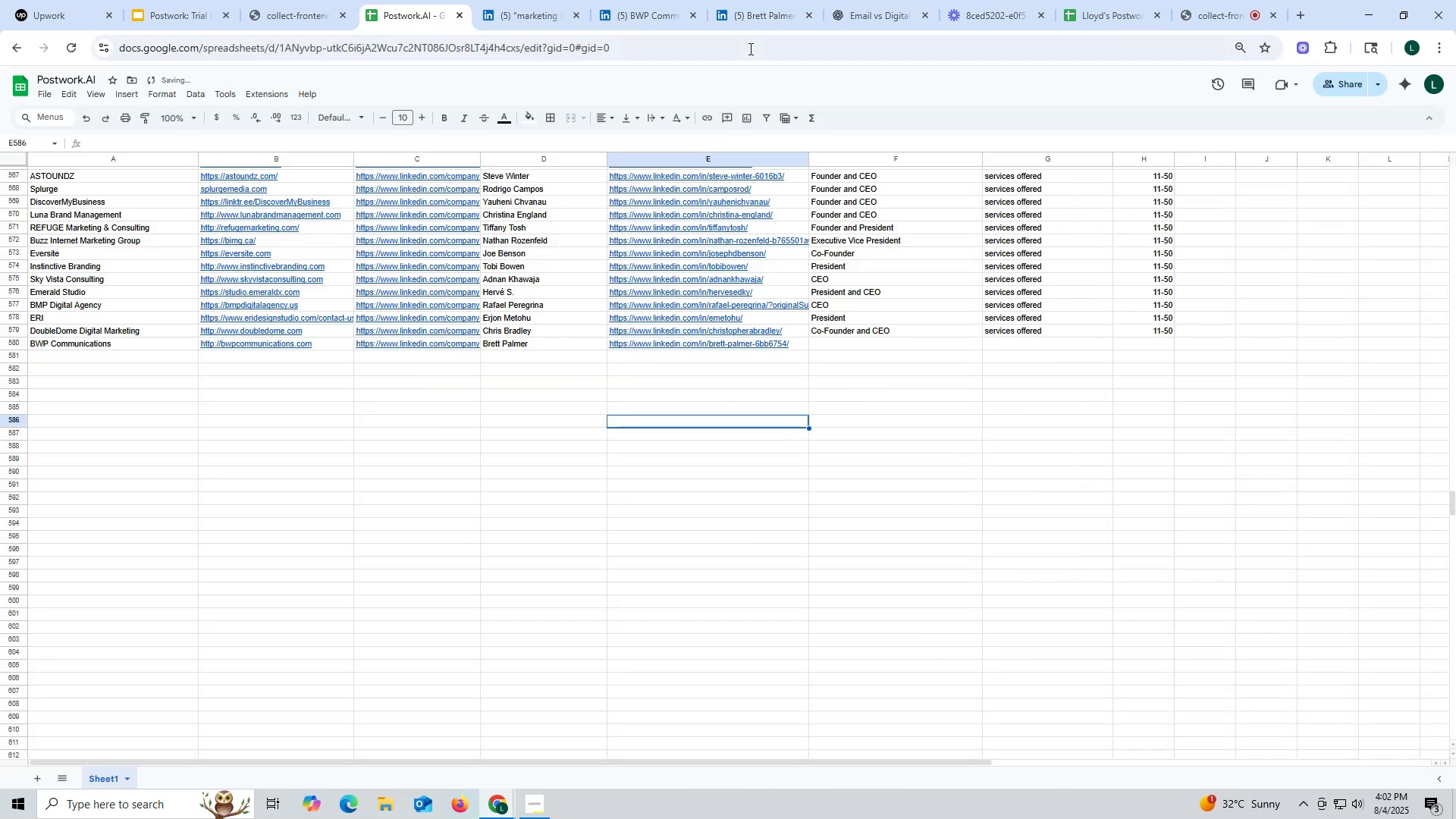 
left_click([777, 0])
 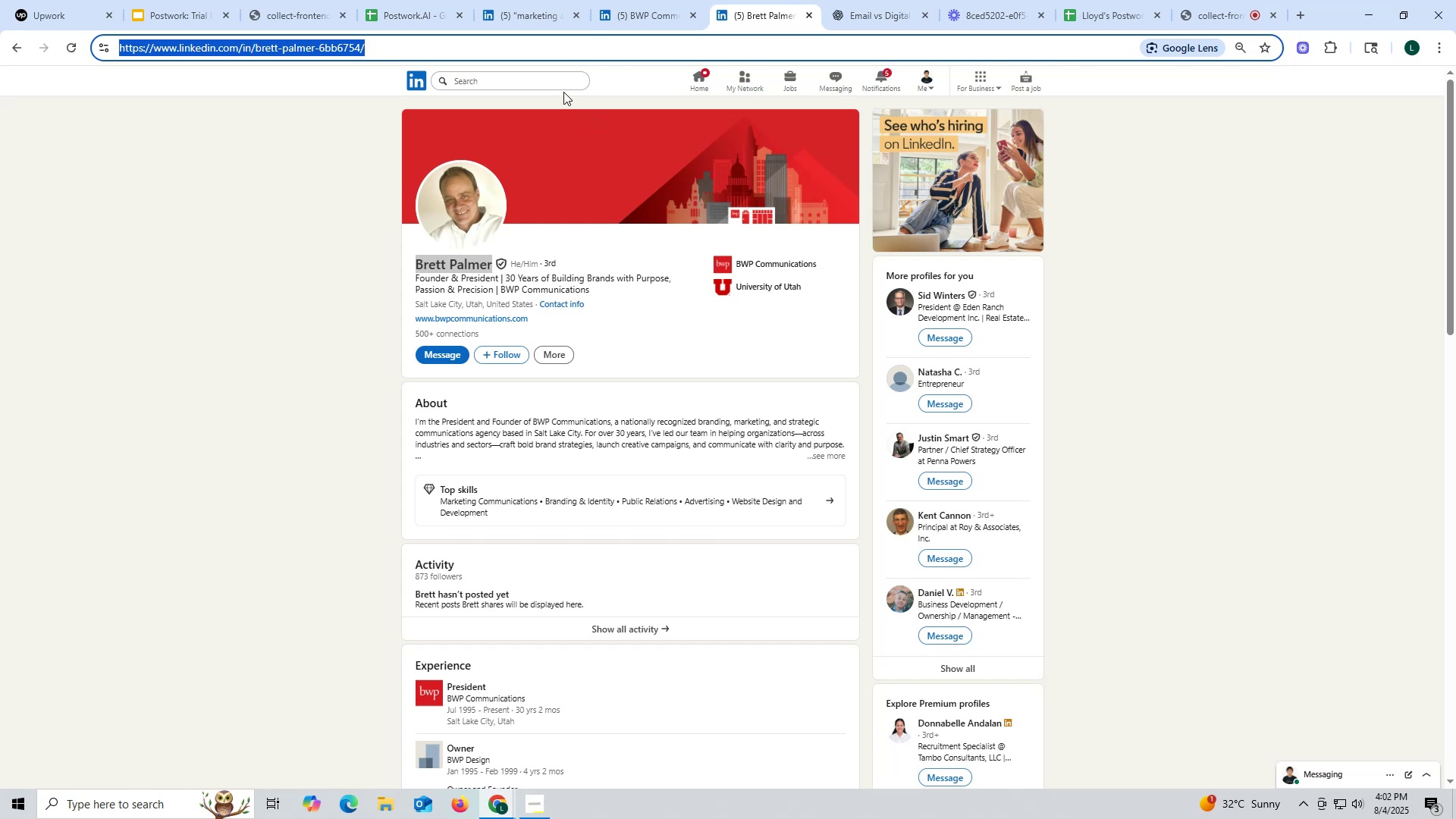 
left_click([532, 20])
 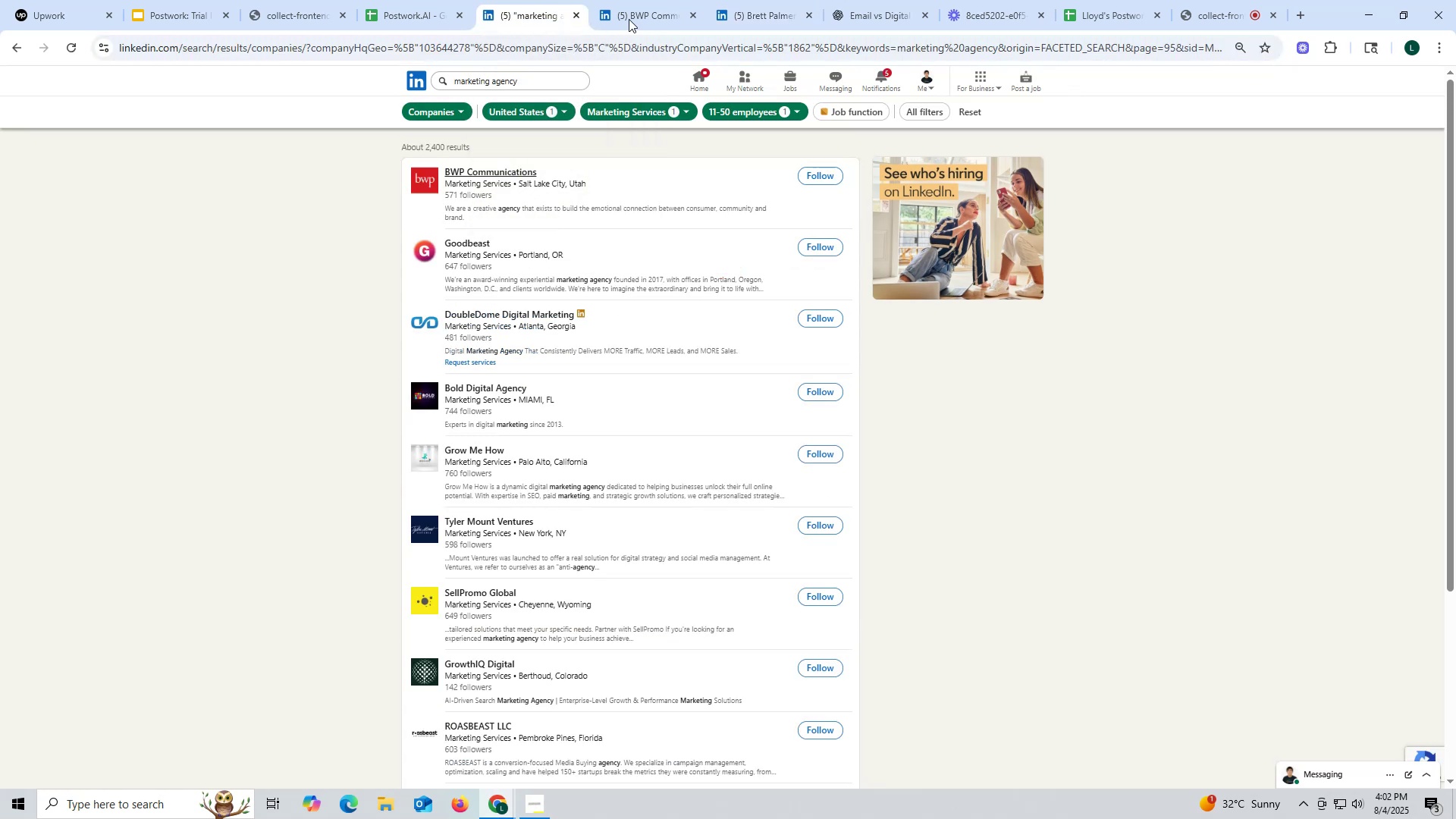 
left_click([658, 19])
 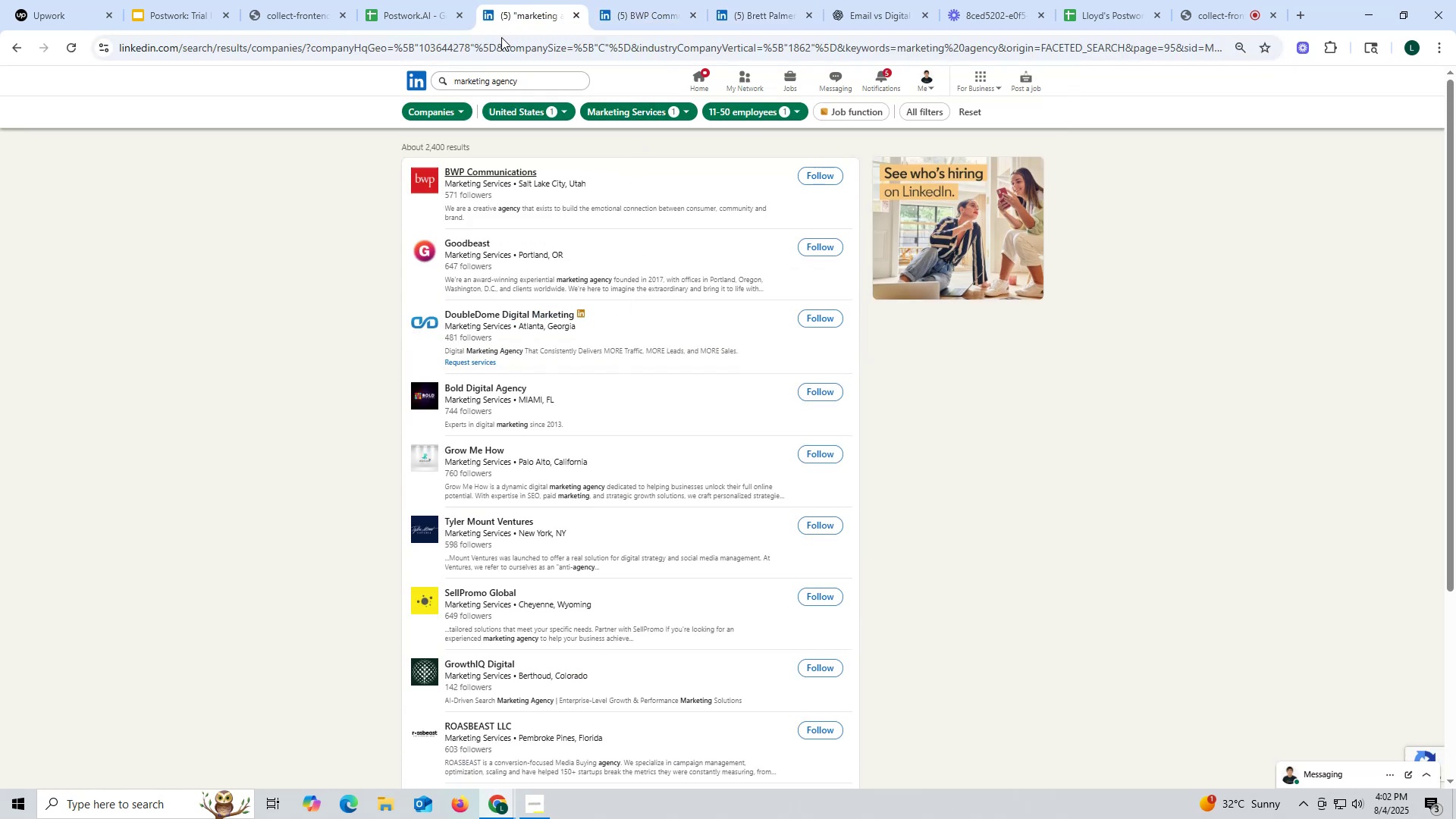 
left_click([406, 16])
 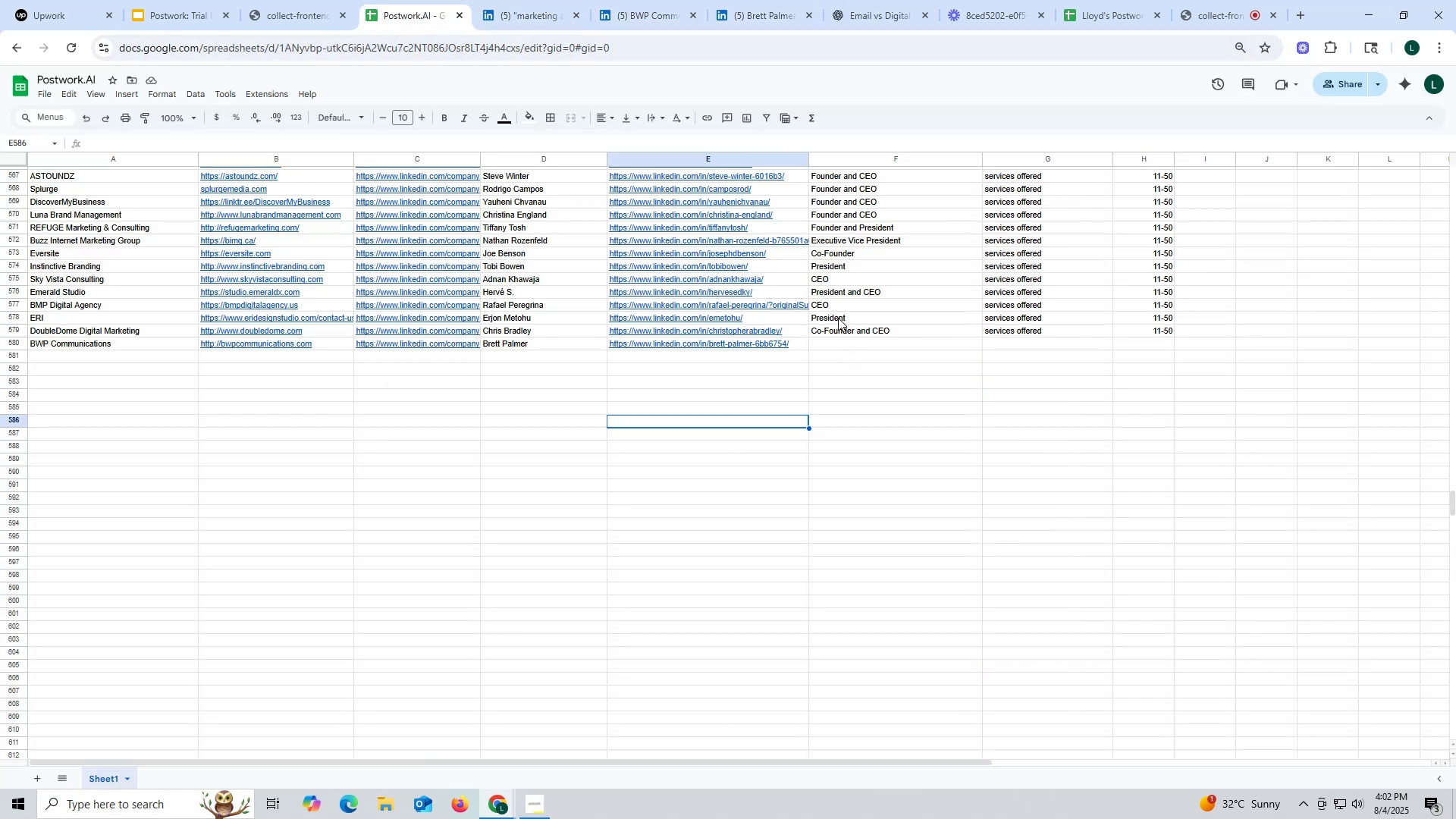 
key(Control+ControlLeft)
 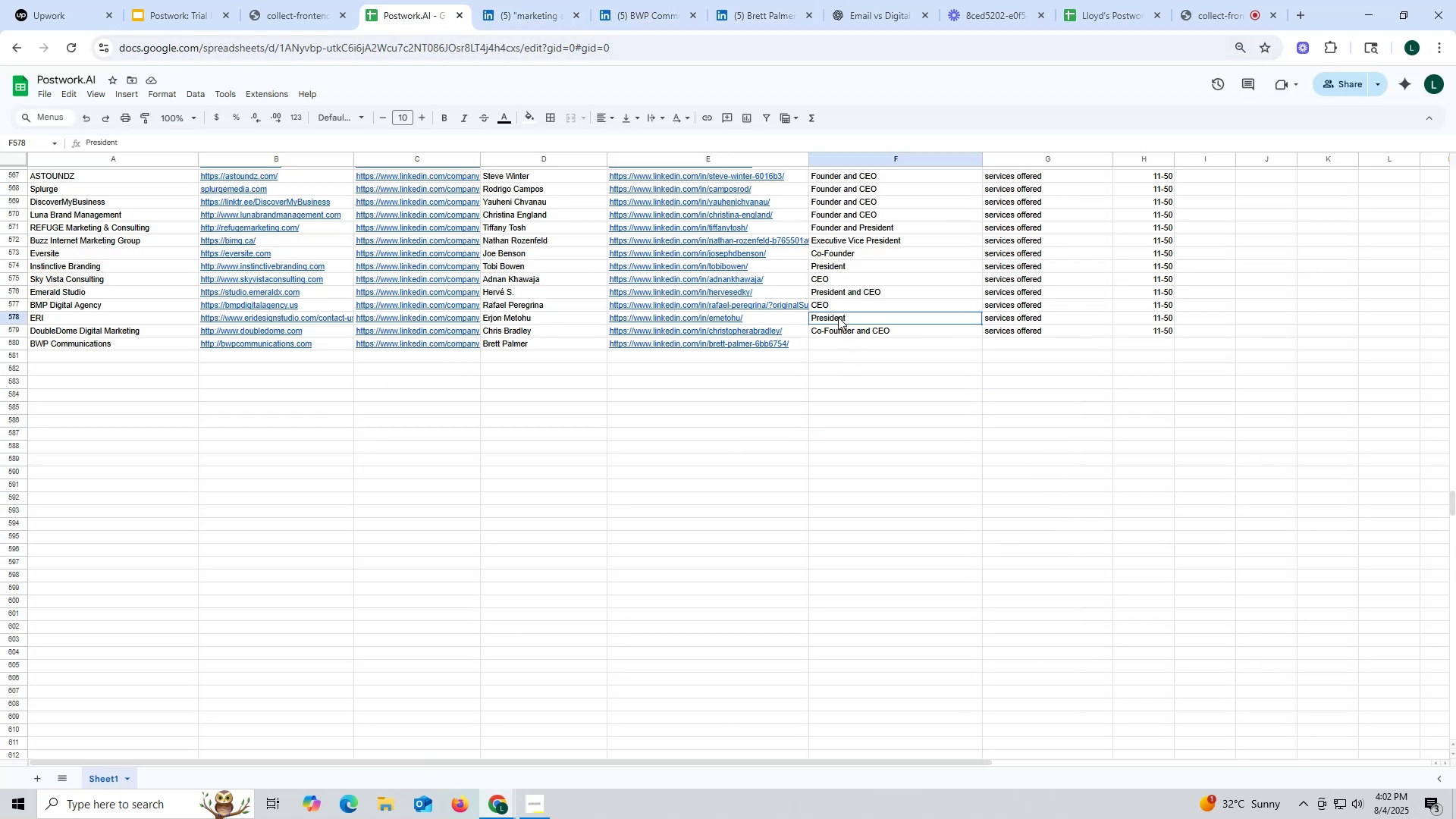 
left_click([838, 317])
 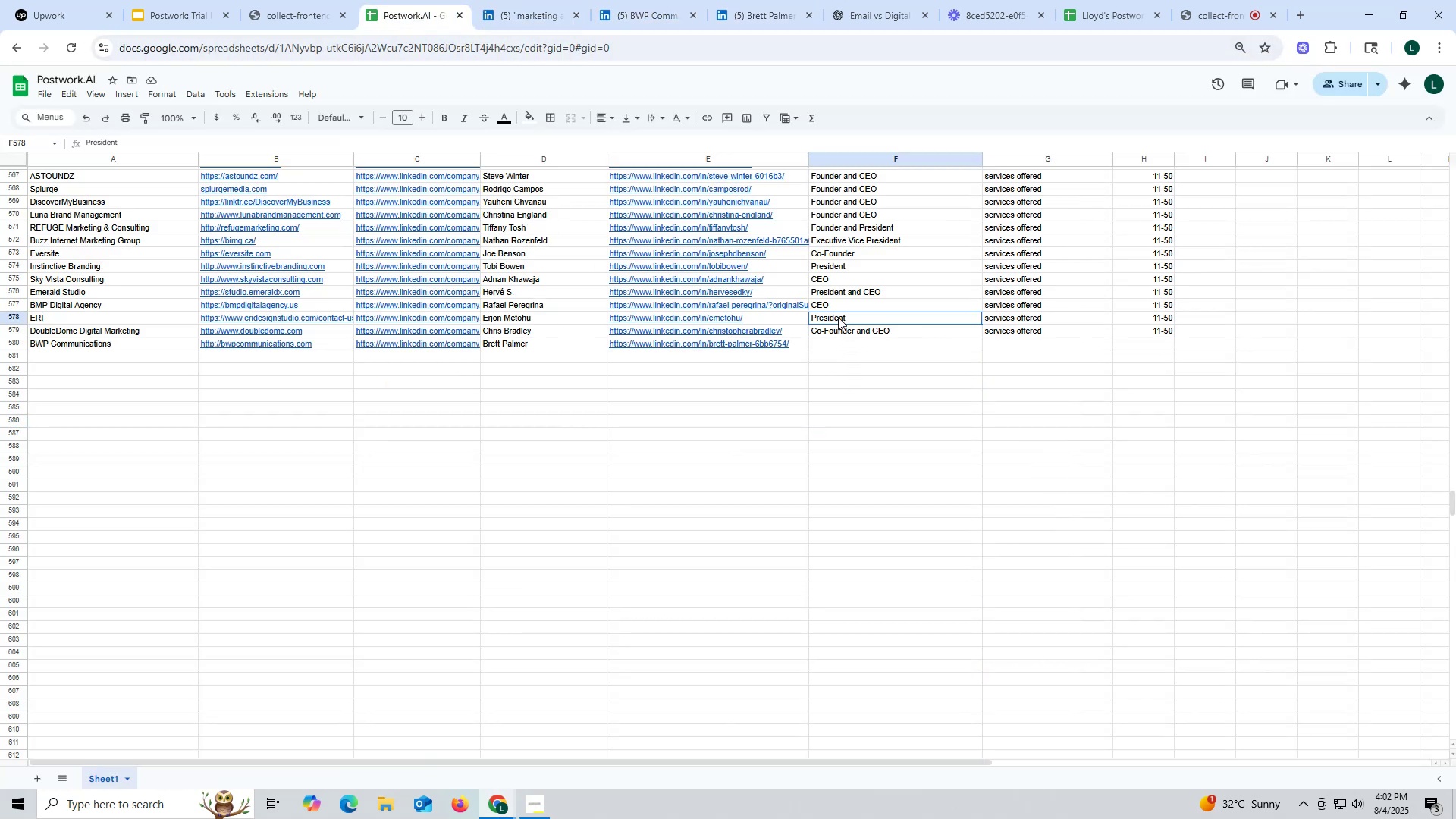 
key(Control+C)
 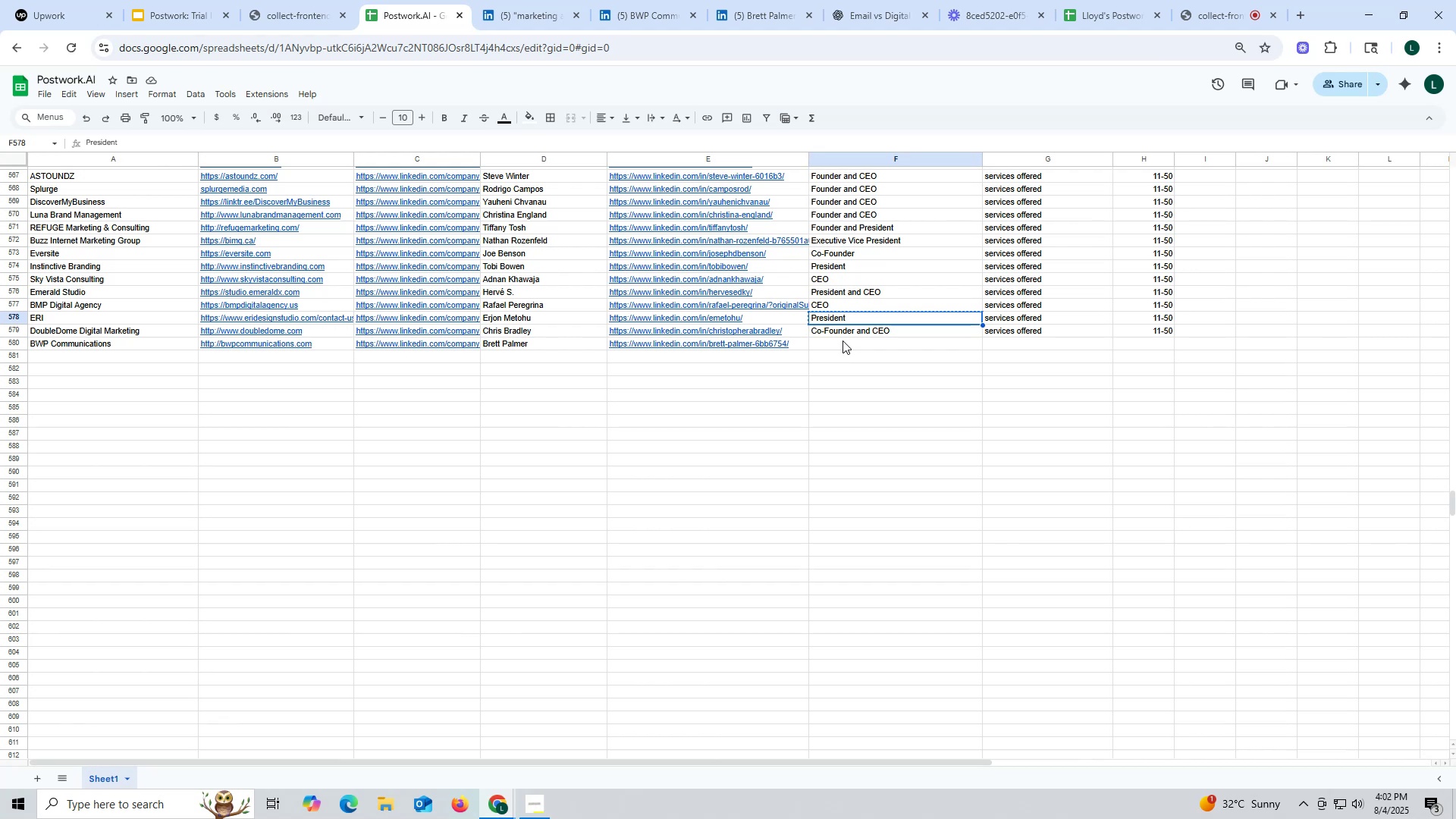 
key(Control+ControlLeft)
 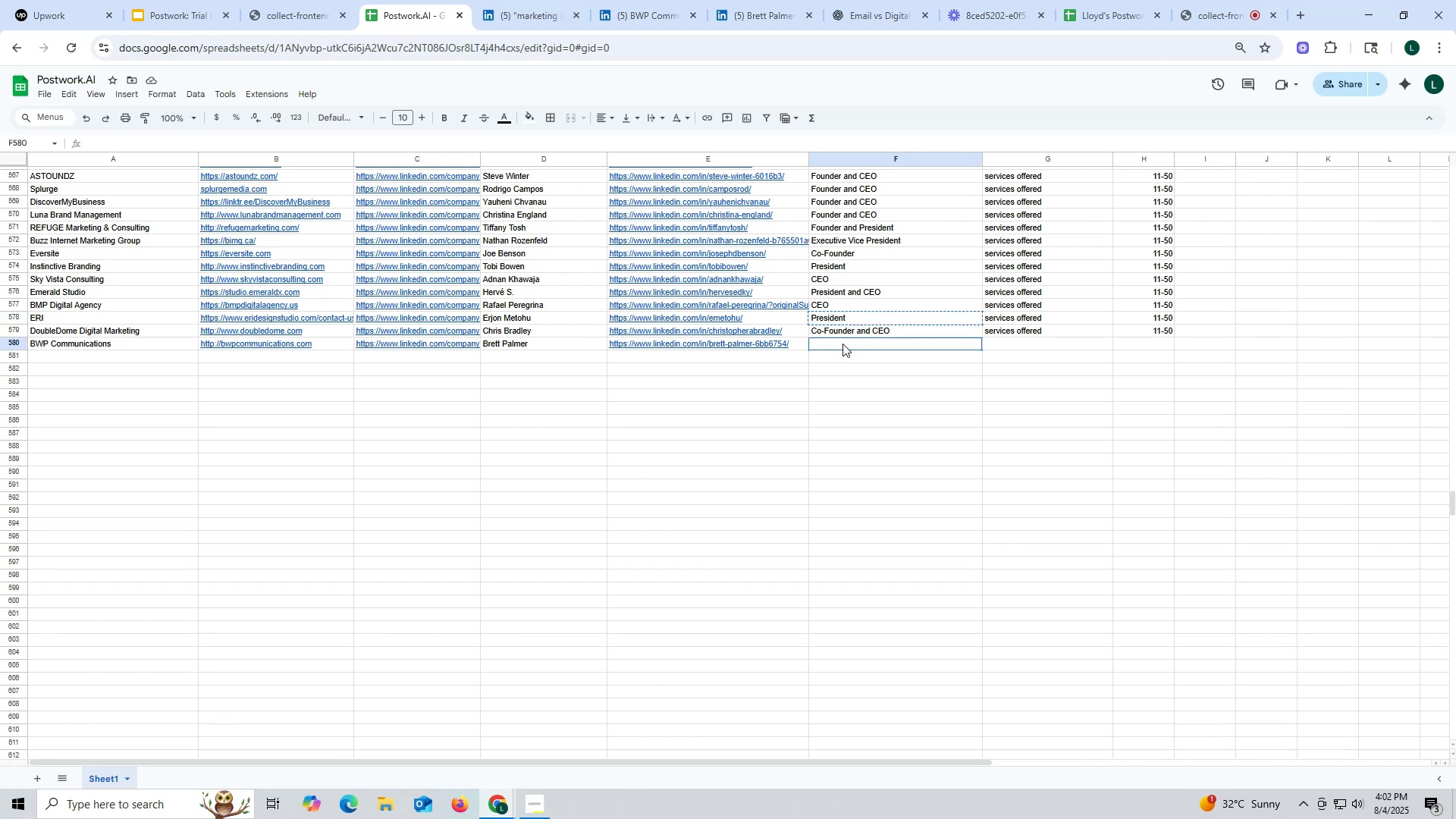 
left_click([843, 344])
 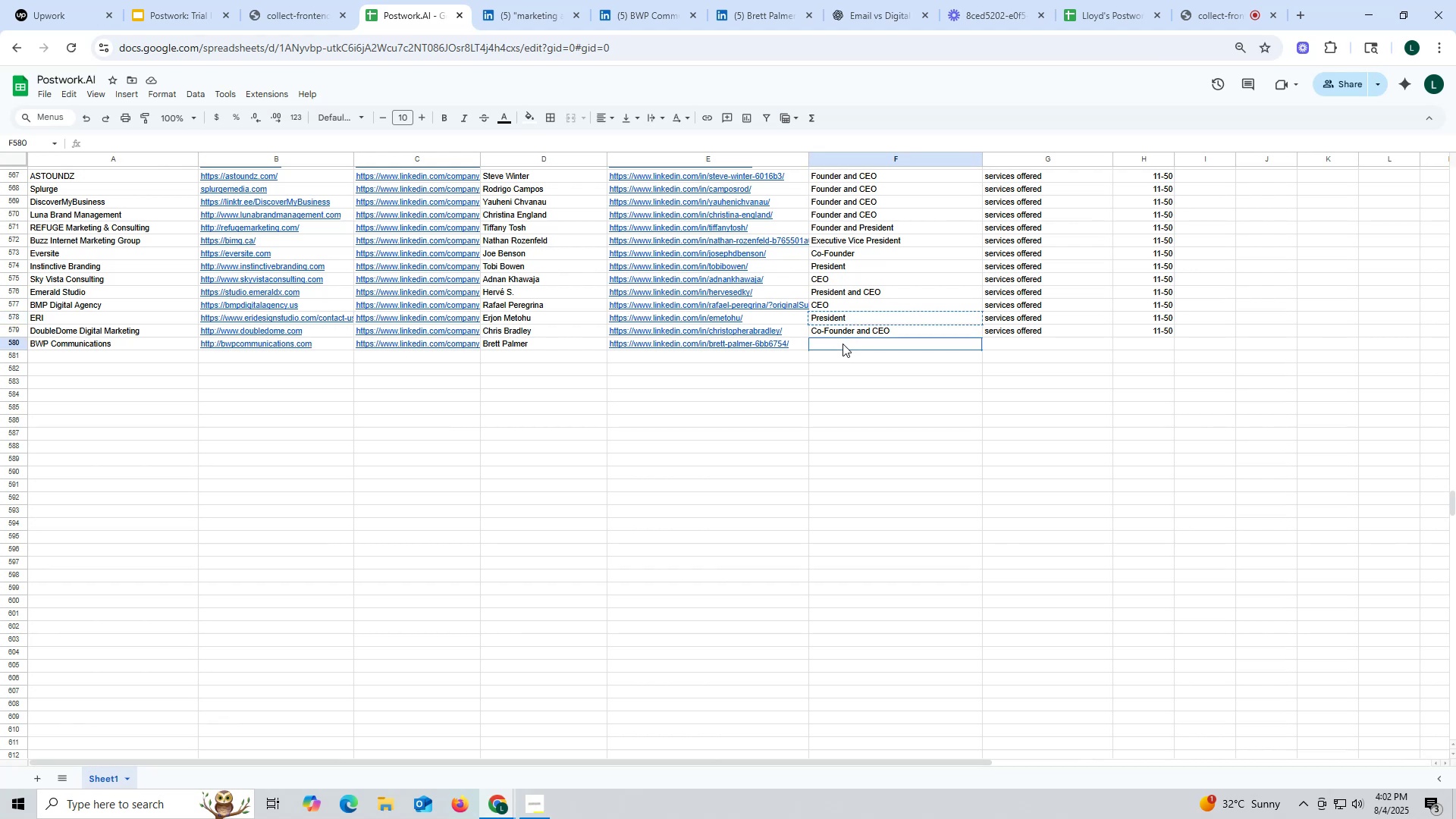 
key(Control+V)
 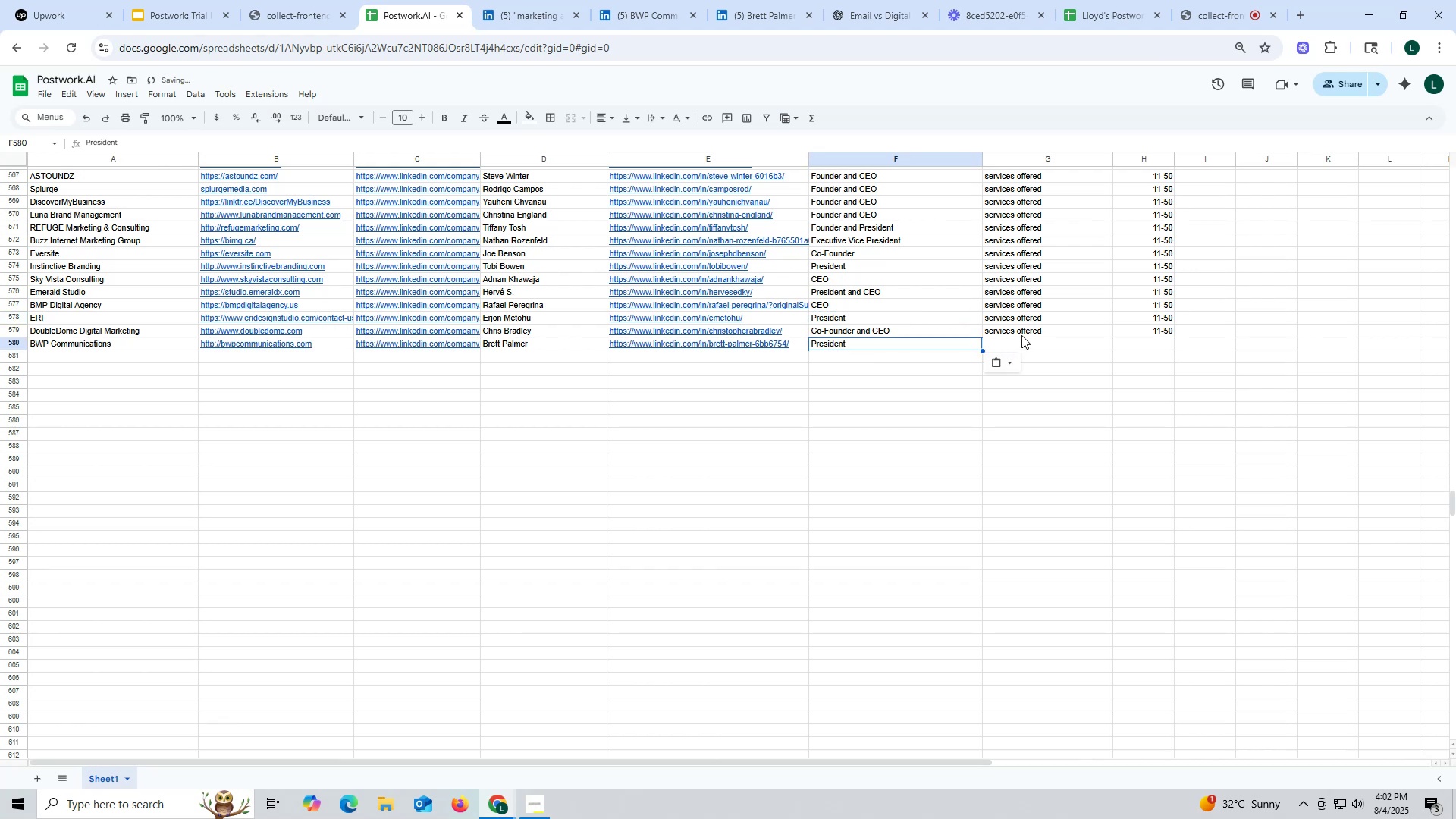 
left_click([1021, 330])
 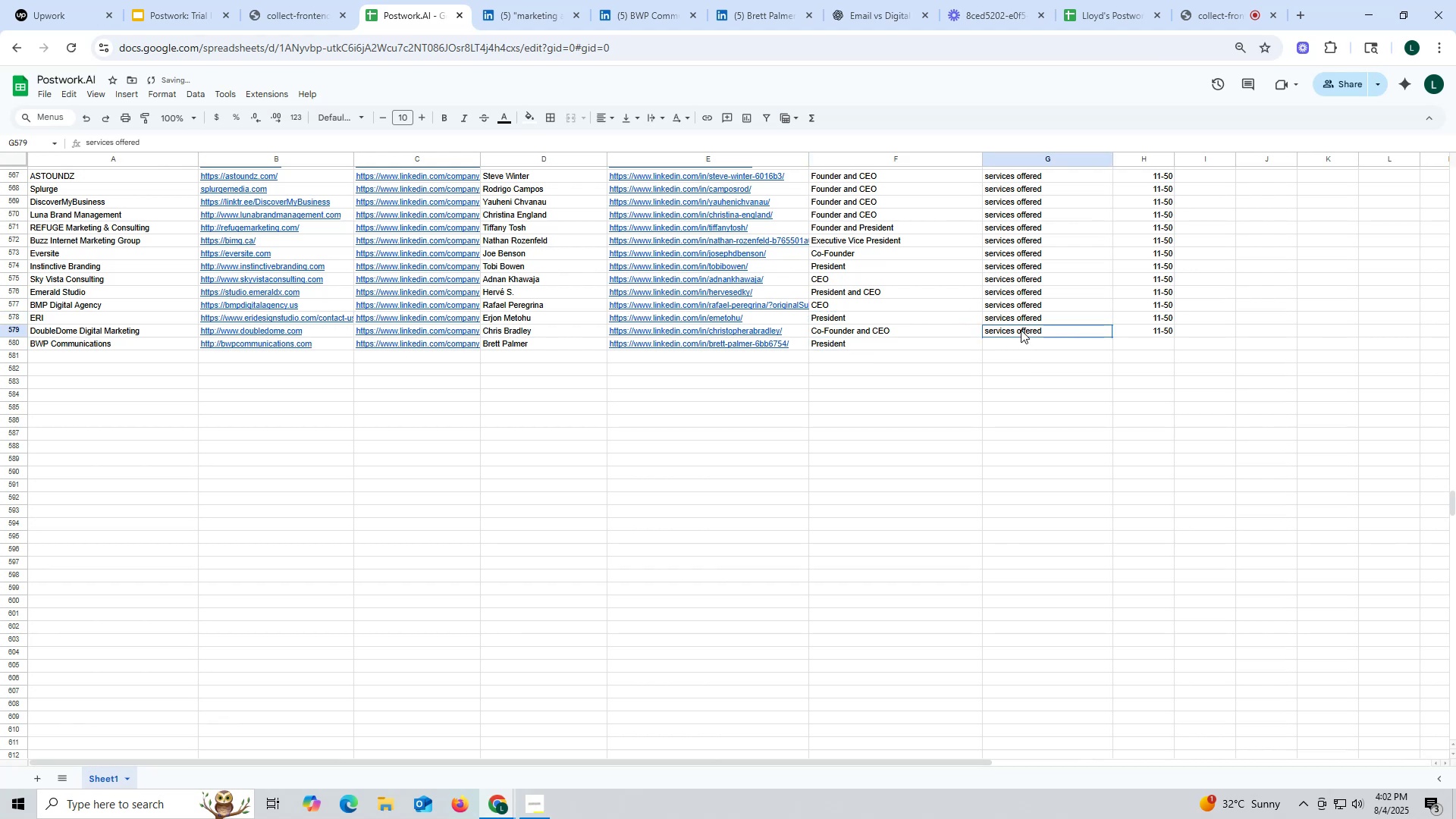 
key(Control+ControlLeft)
 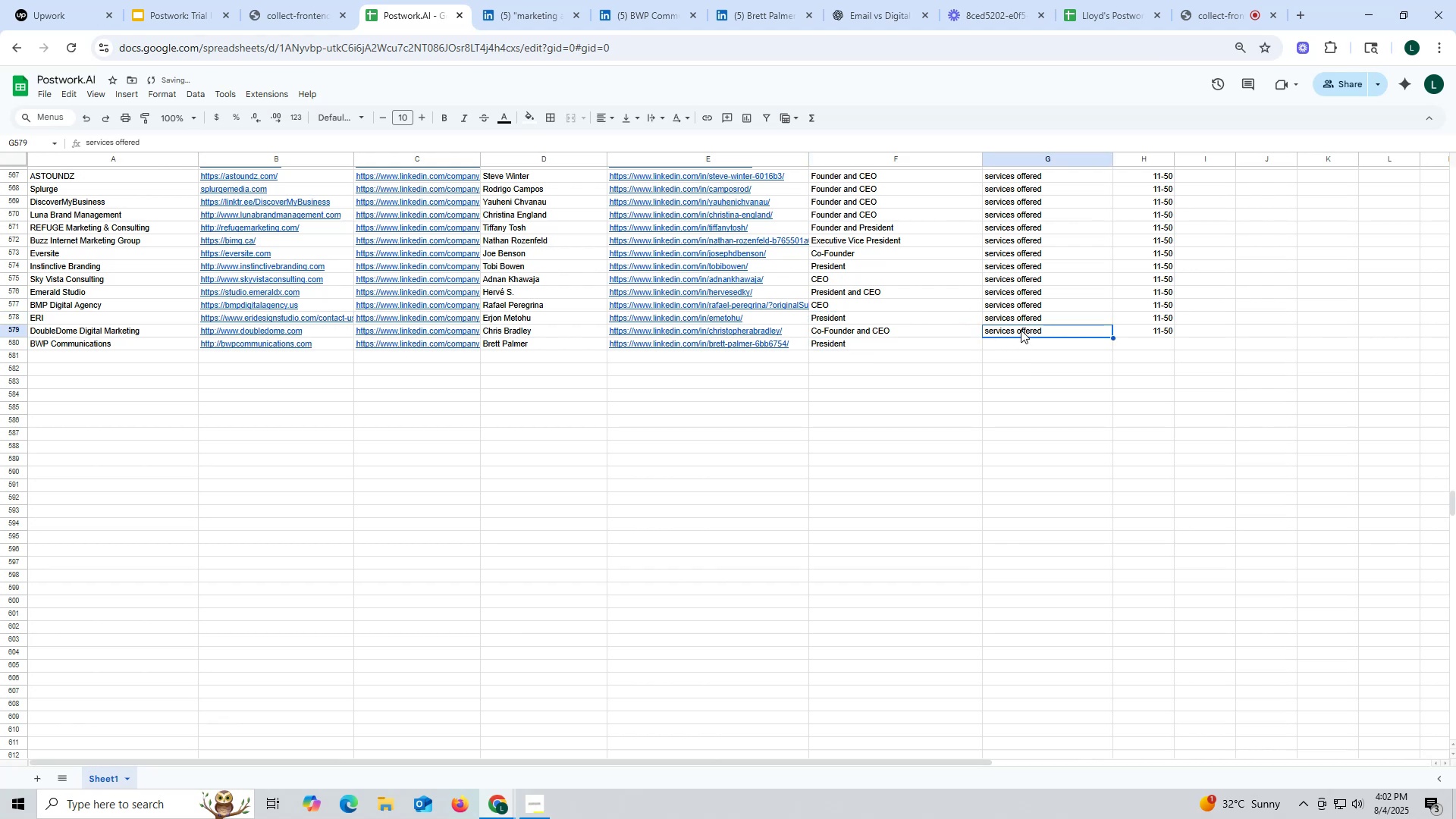 
key(Control+C)
 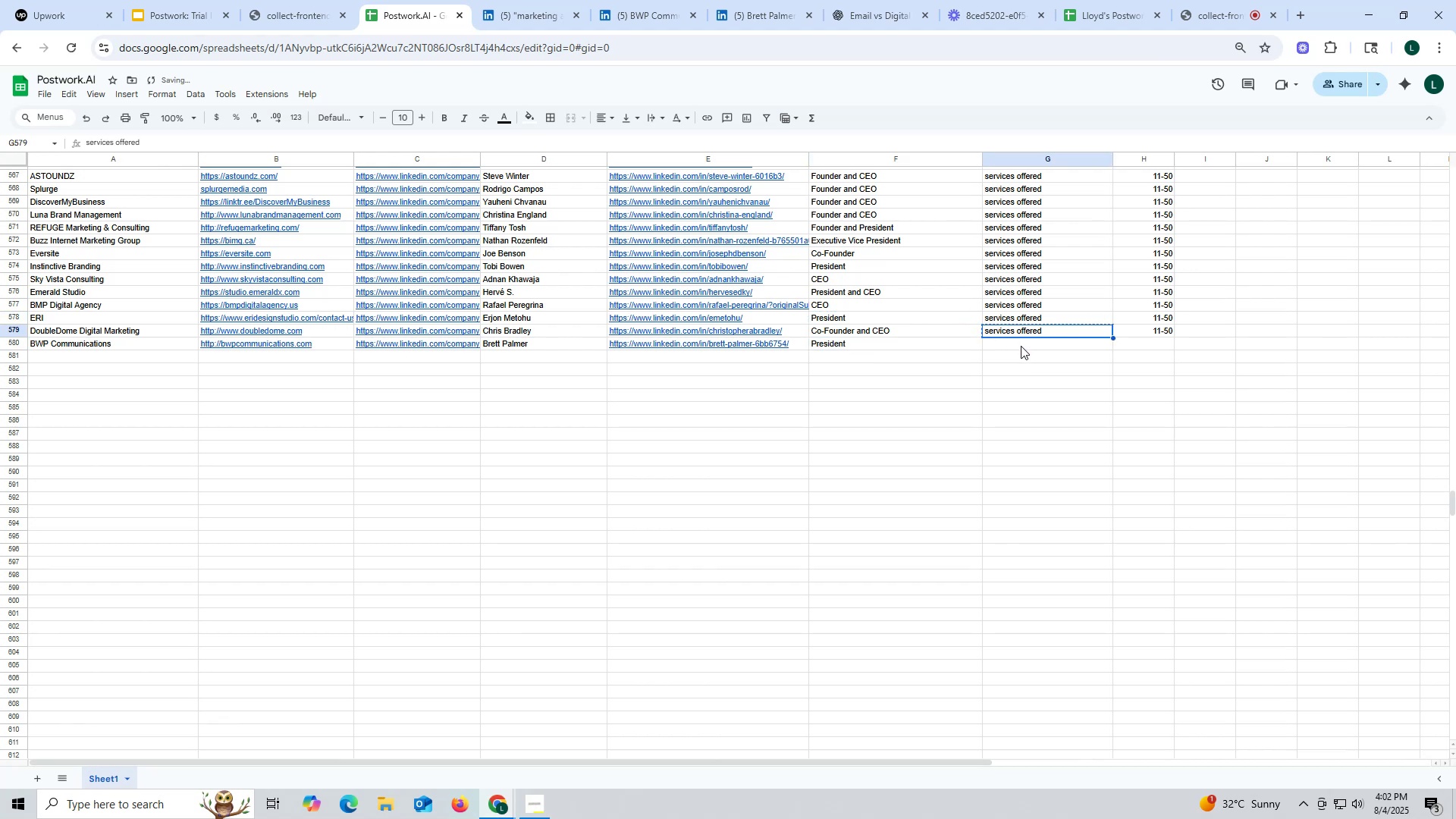 
left_click([1021, 346])
 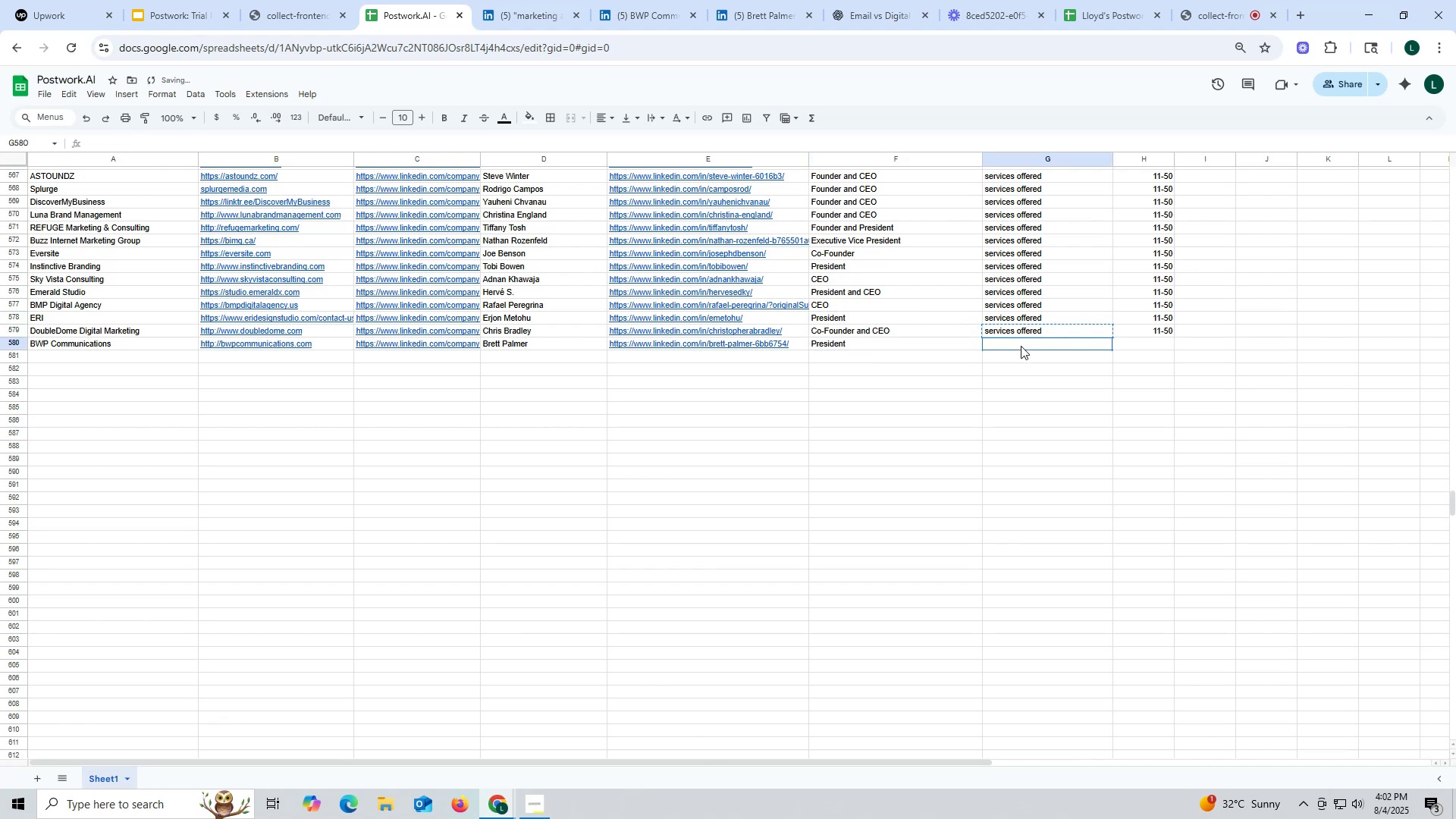 
key(Control+ControlLeft)
 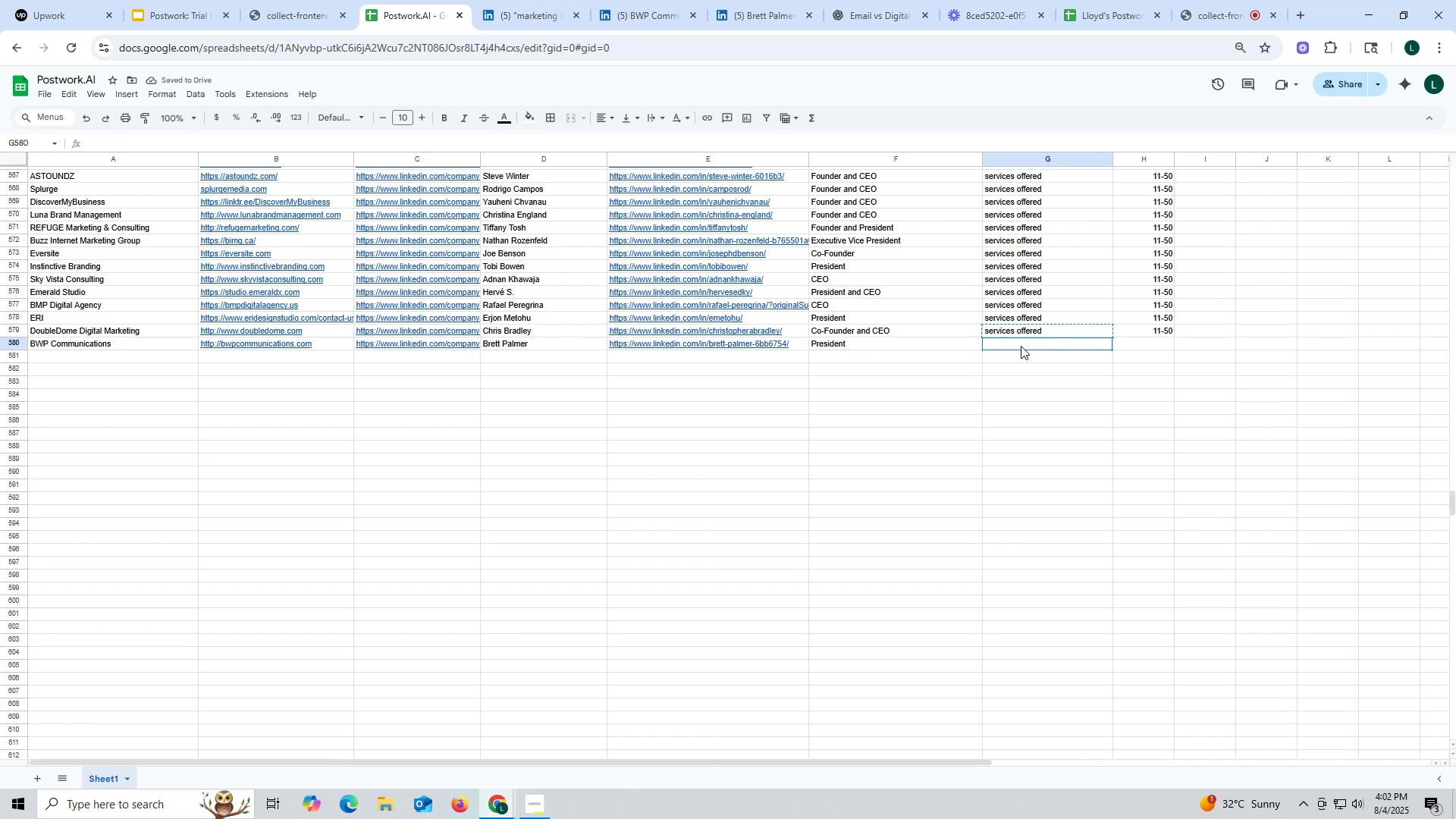 
key(Control+V)
 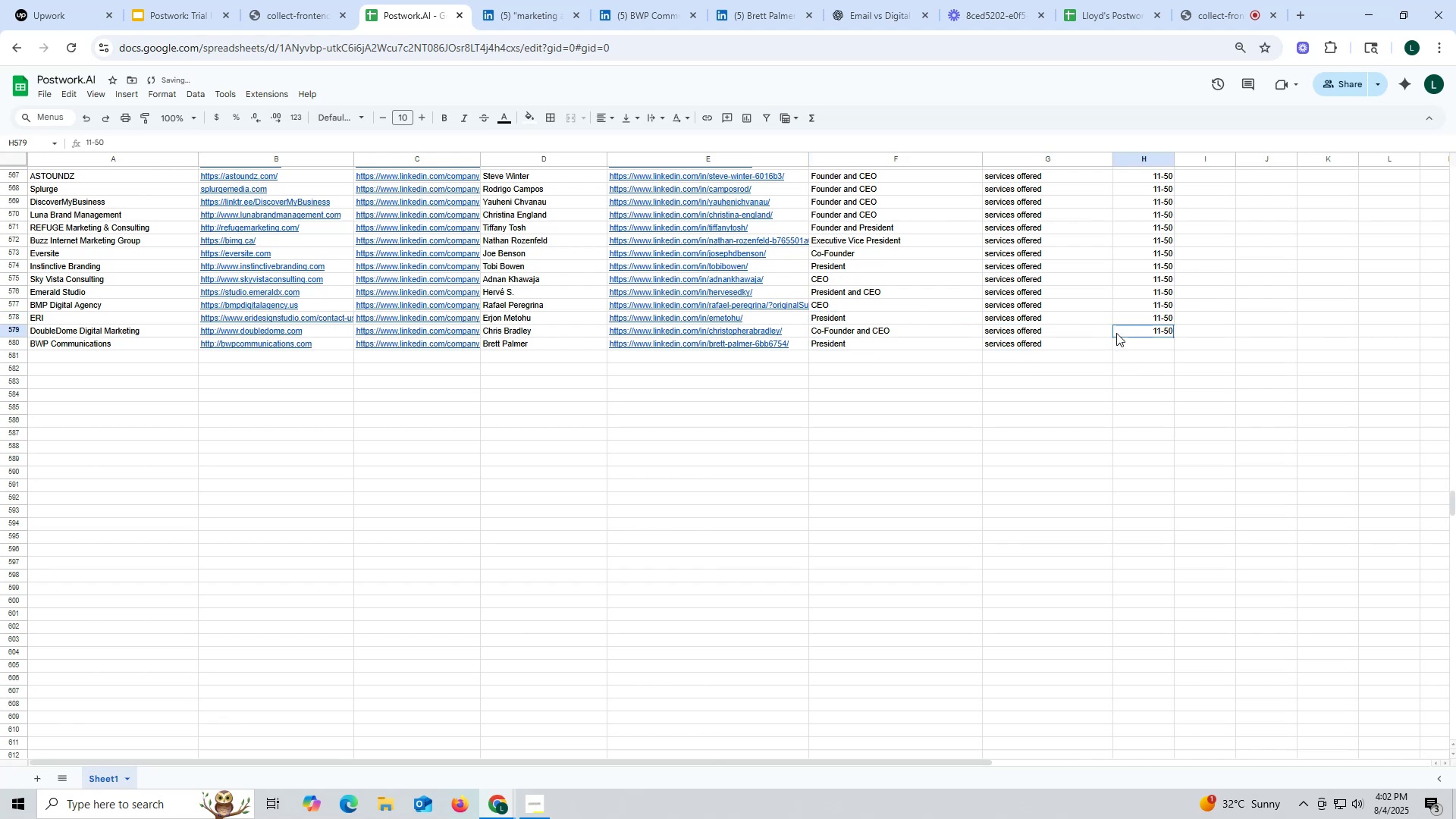 
key(Control+ControlLeft)
 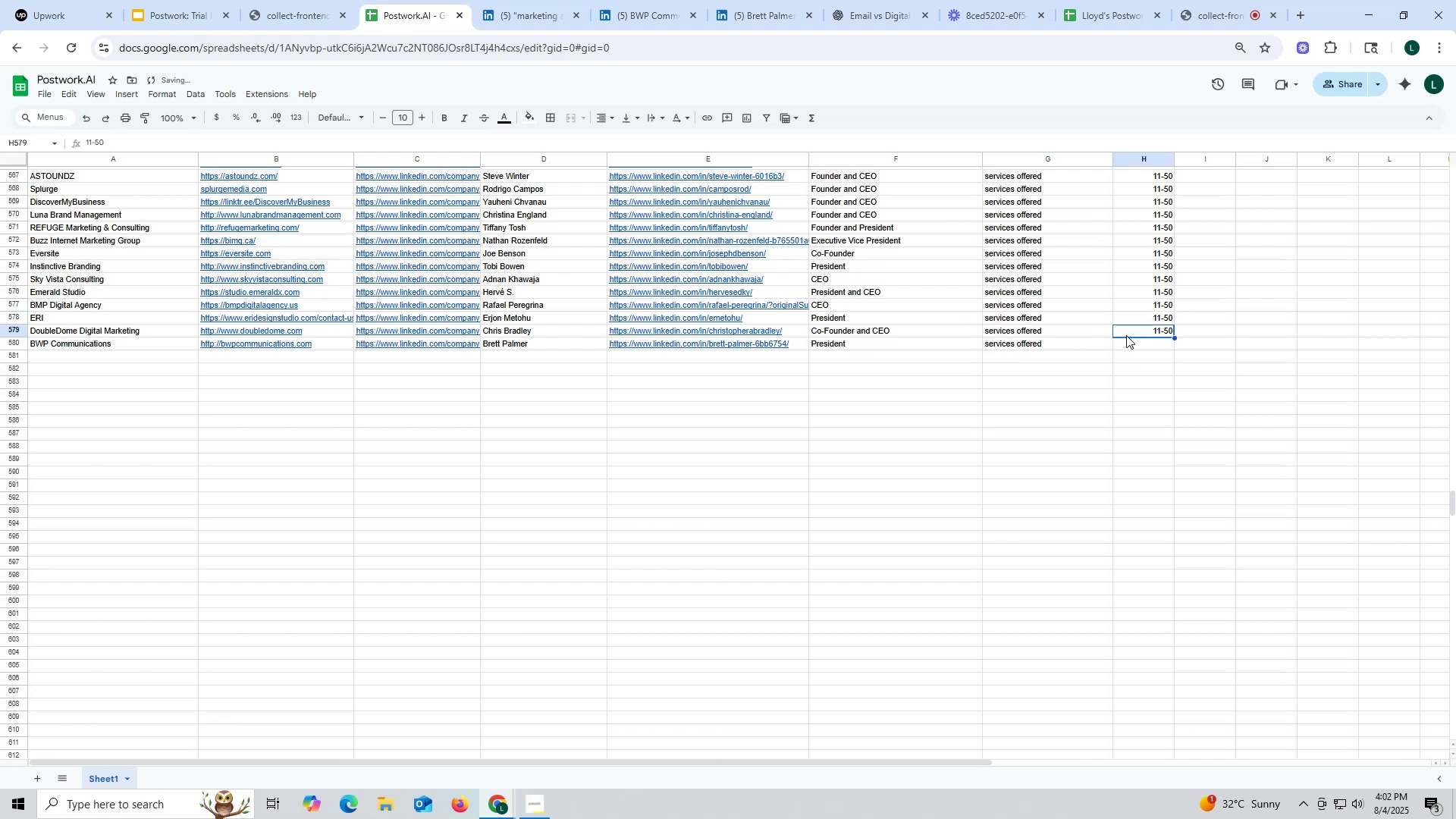 
key(Control+C)
 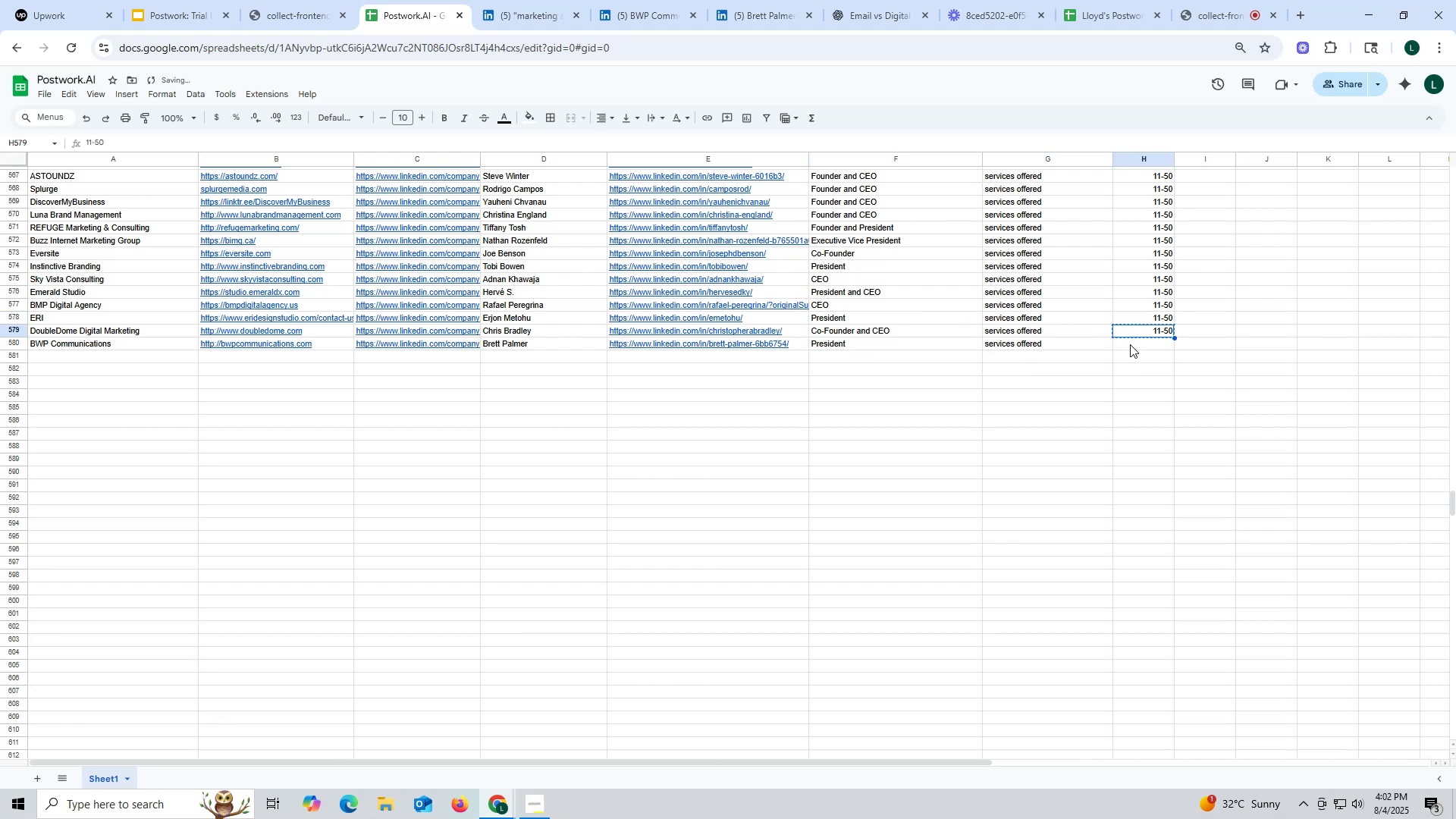 
key(Control+ControlLeft)
 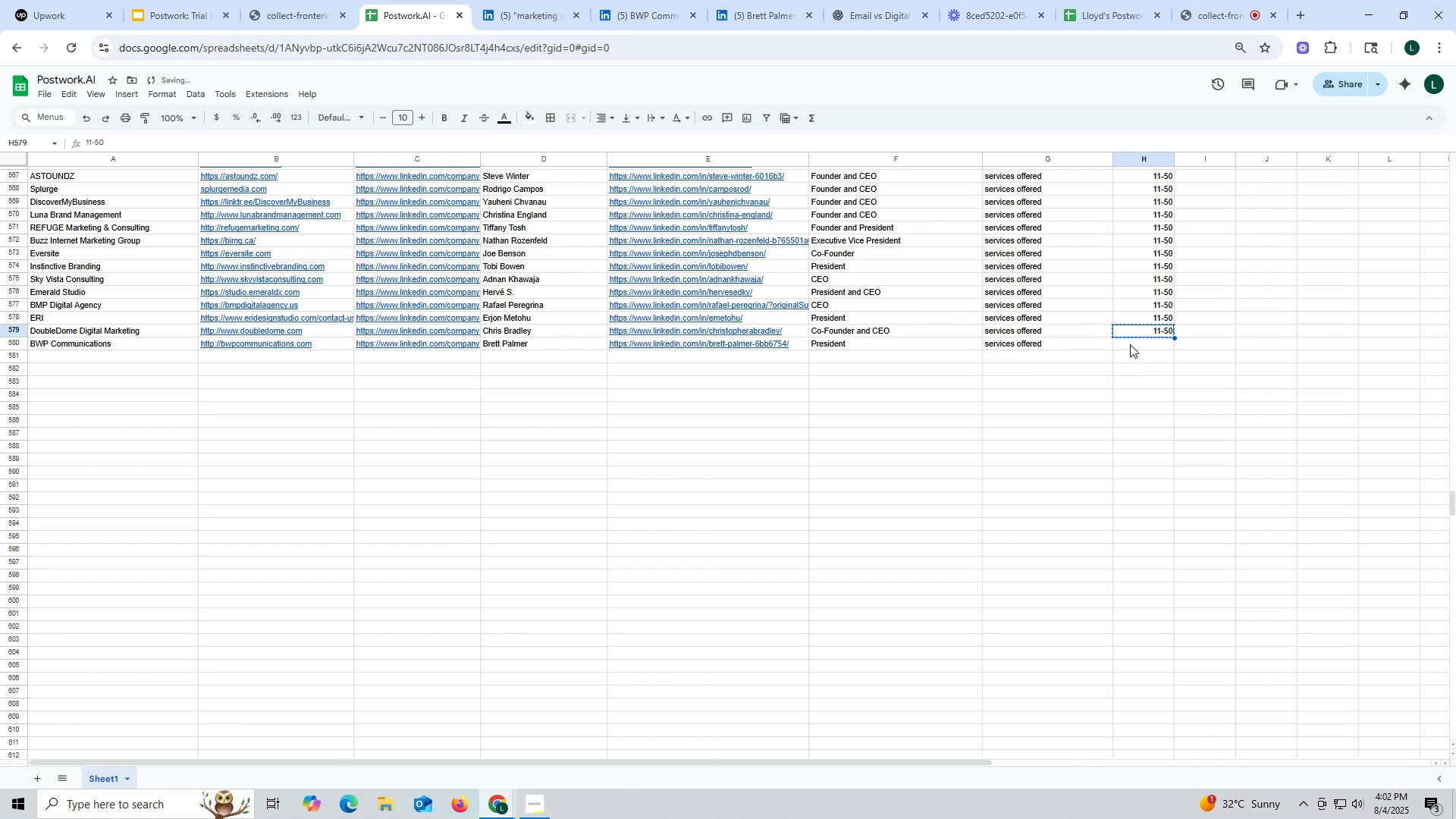 
left_click([1130, 344])
 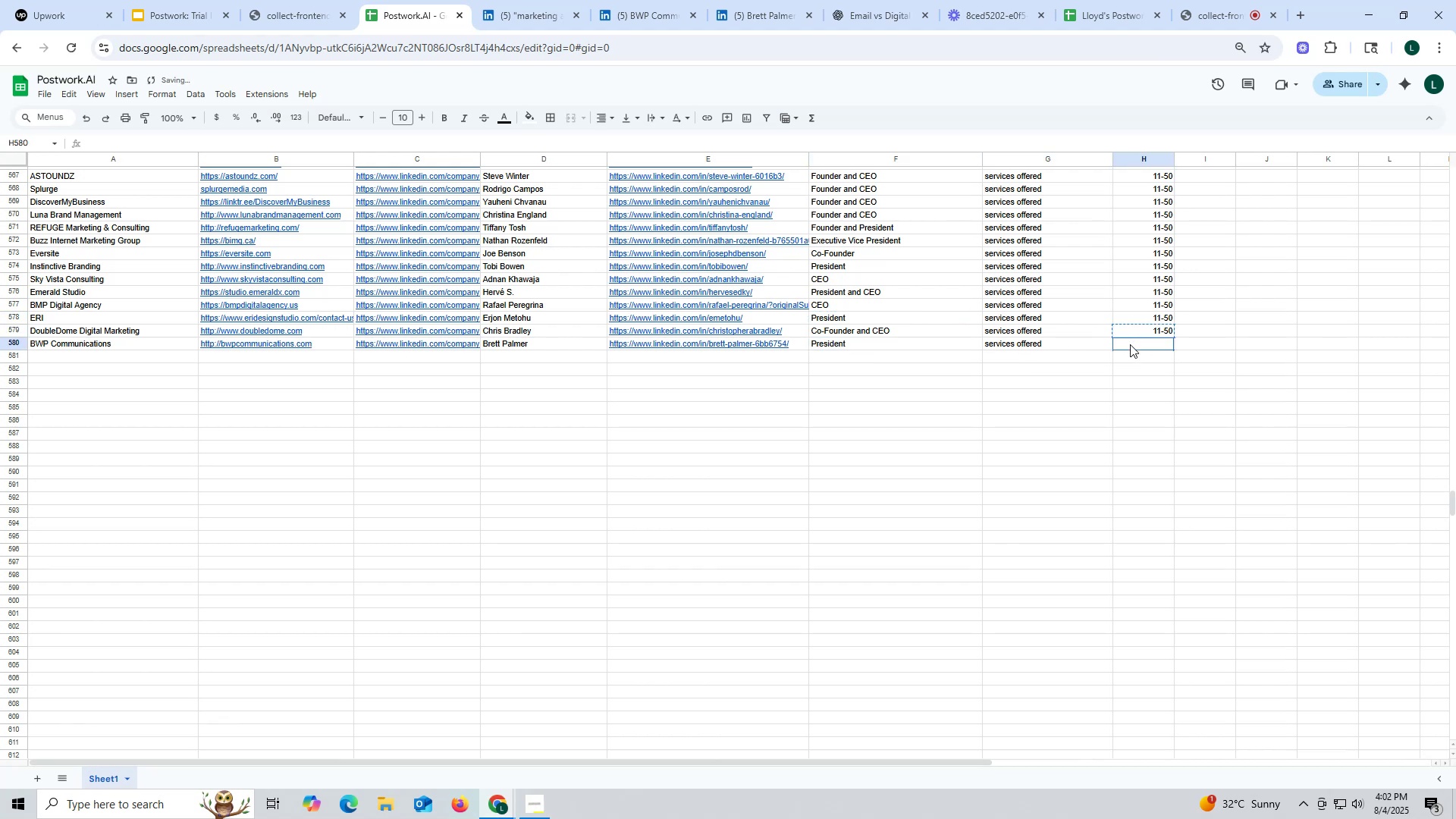 
key(Control+V)
 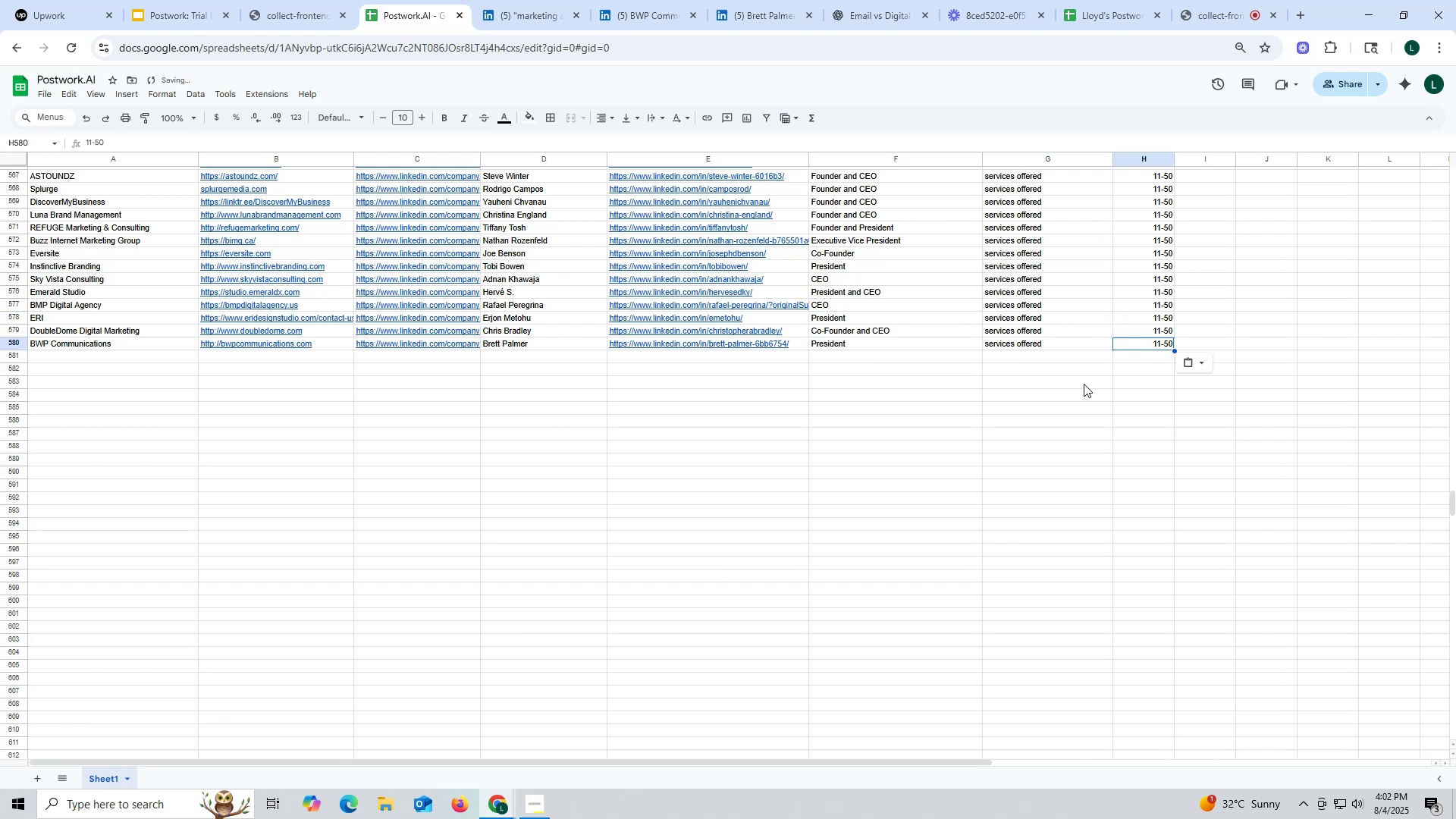 
double_click([1084, 384])
 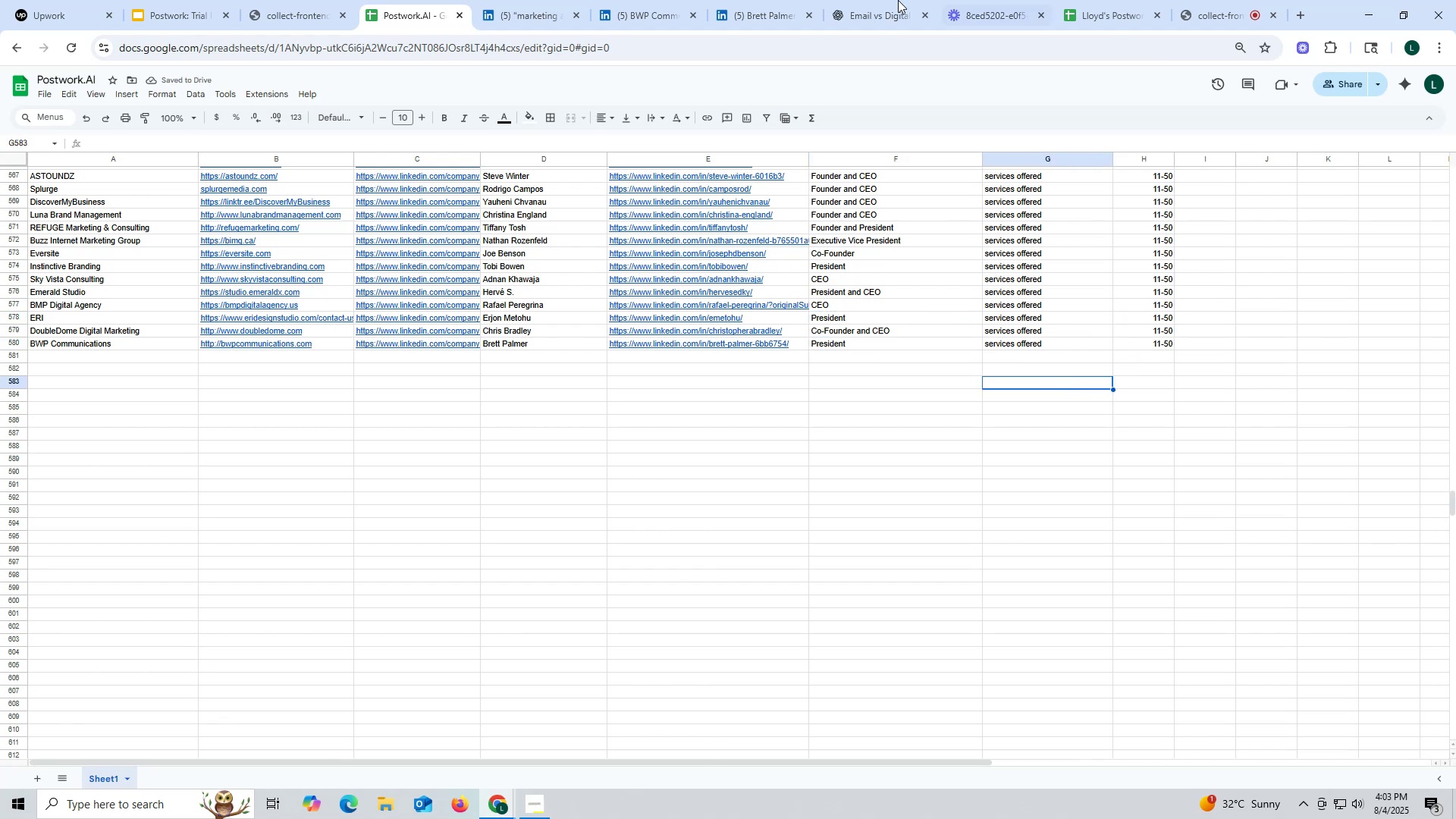 
wait(5.82)
 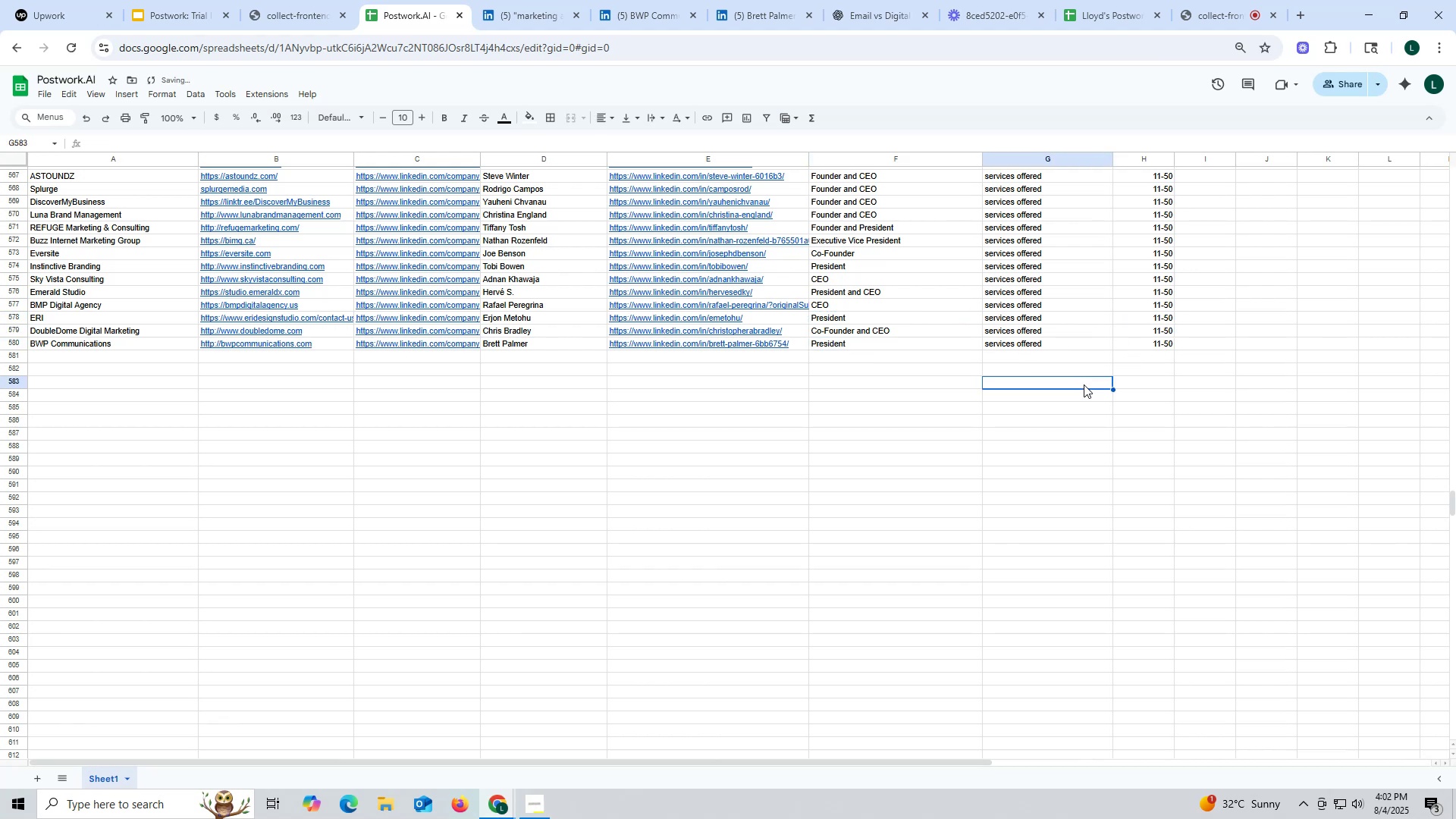 
mouse_move([653, 12])
 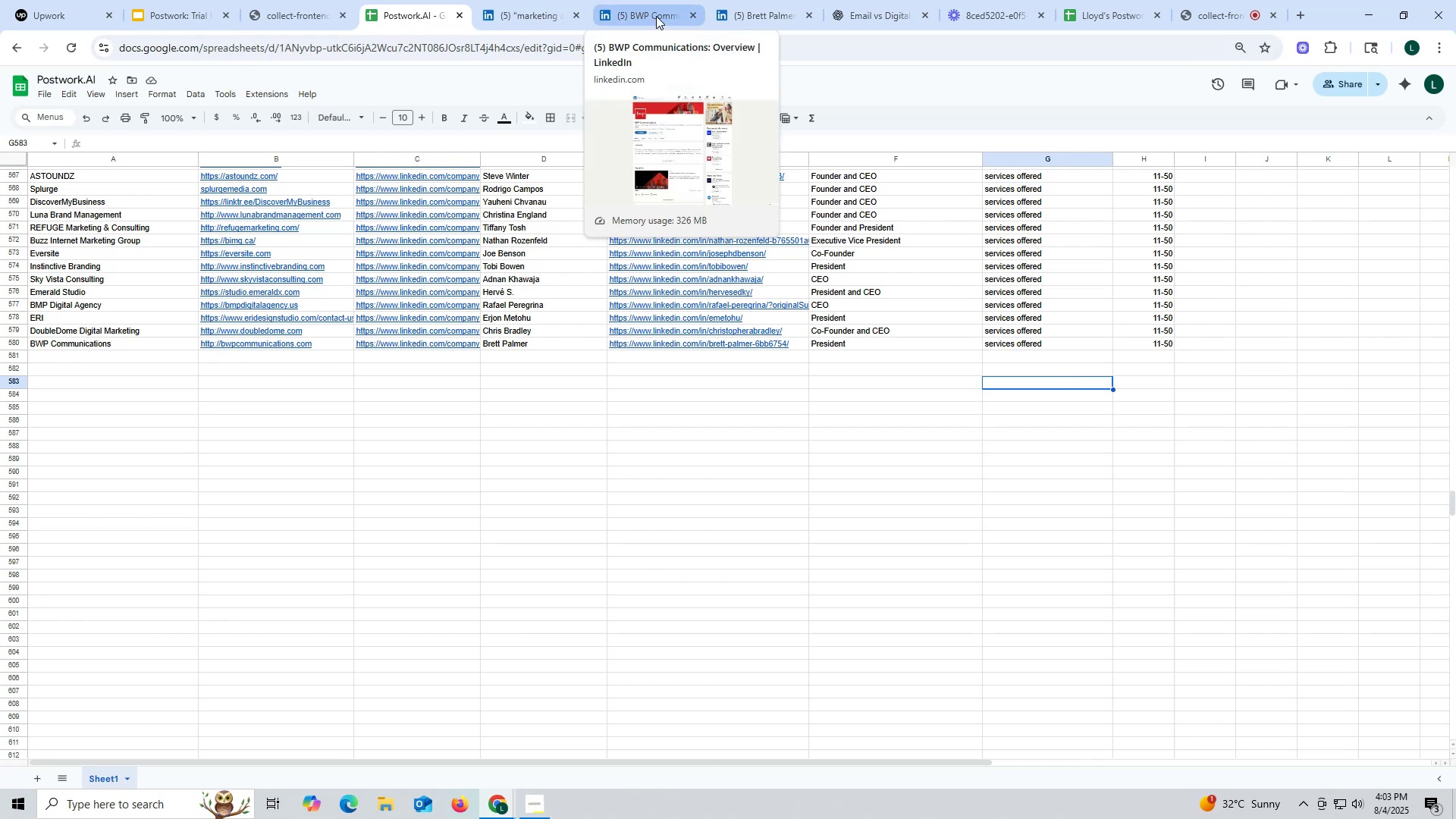 
left_click([652, 17])
 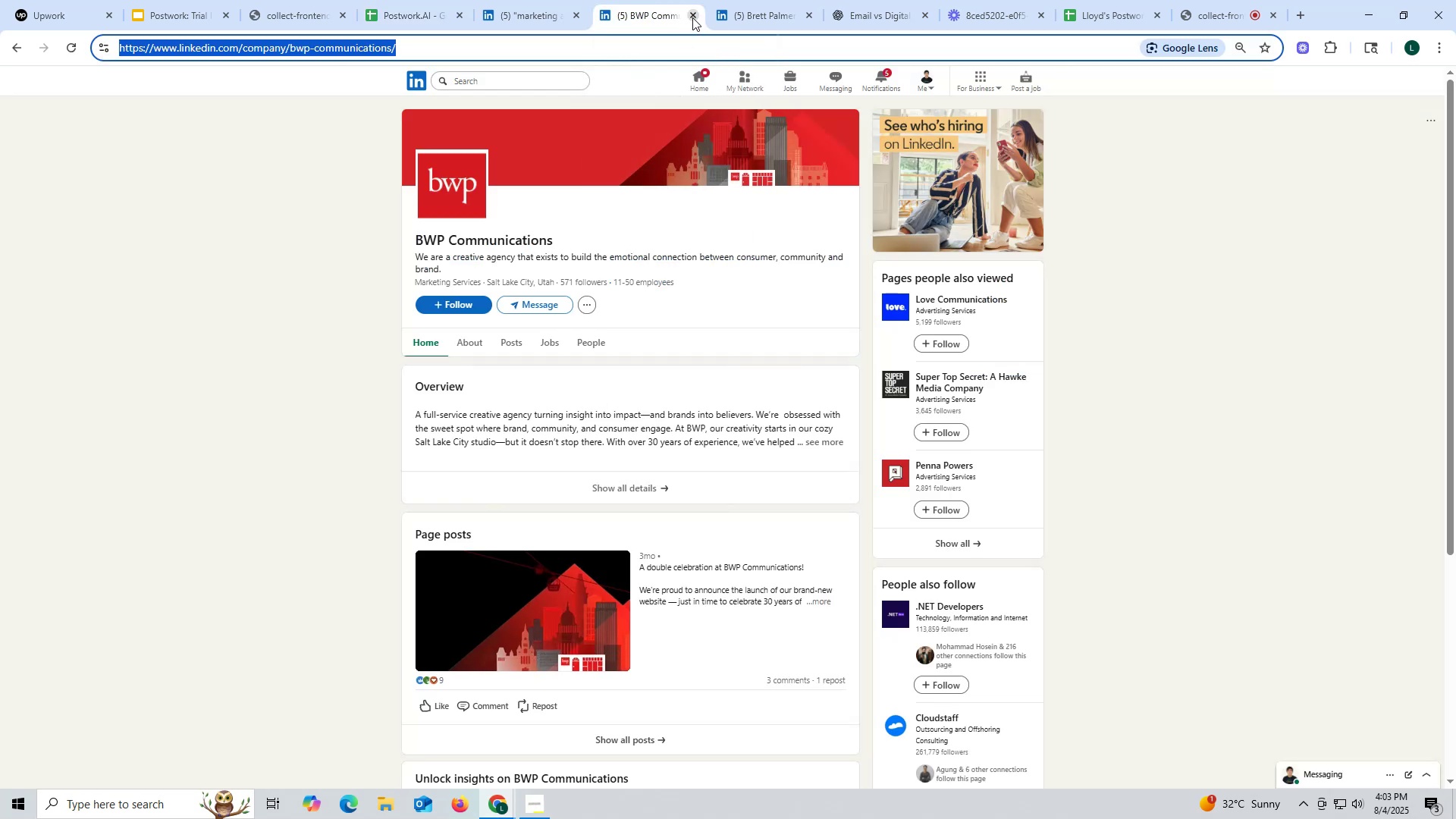 
left_click([693, 16])
 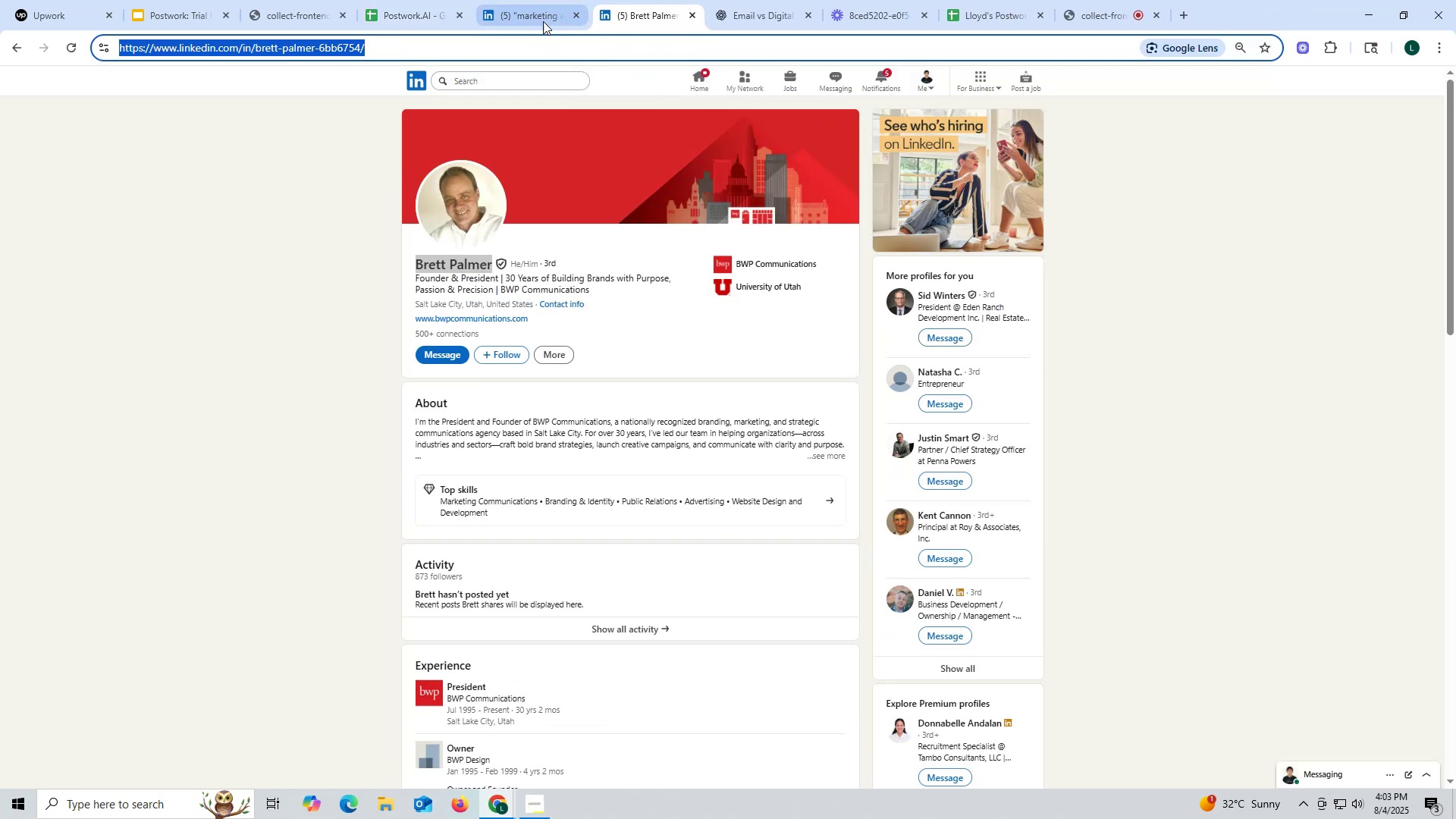 
left_click([532, 15])
 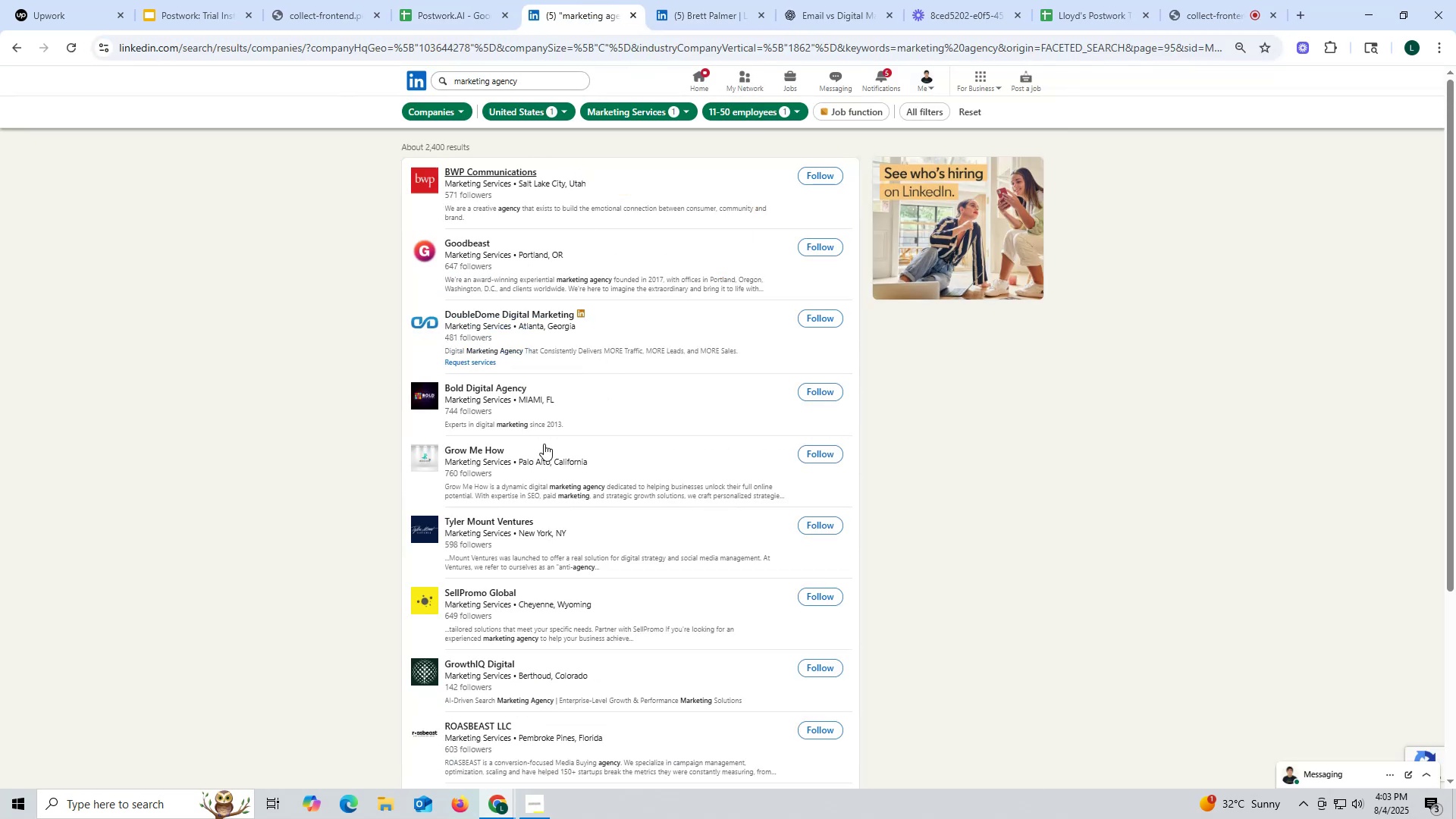 
scroll: coordinate [612, 676], scroll_direction: down, amount: 10.0
 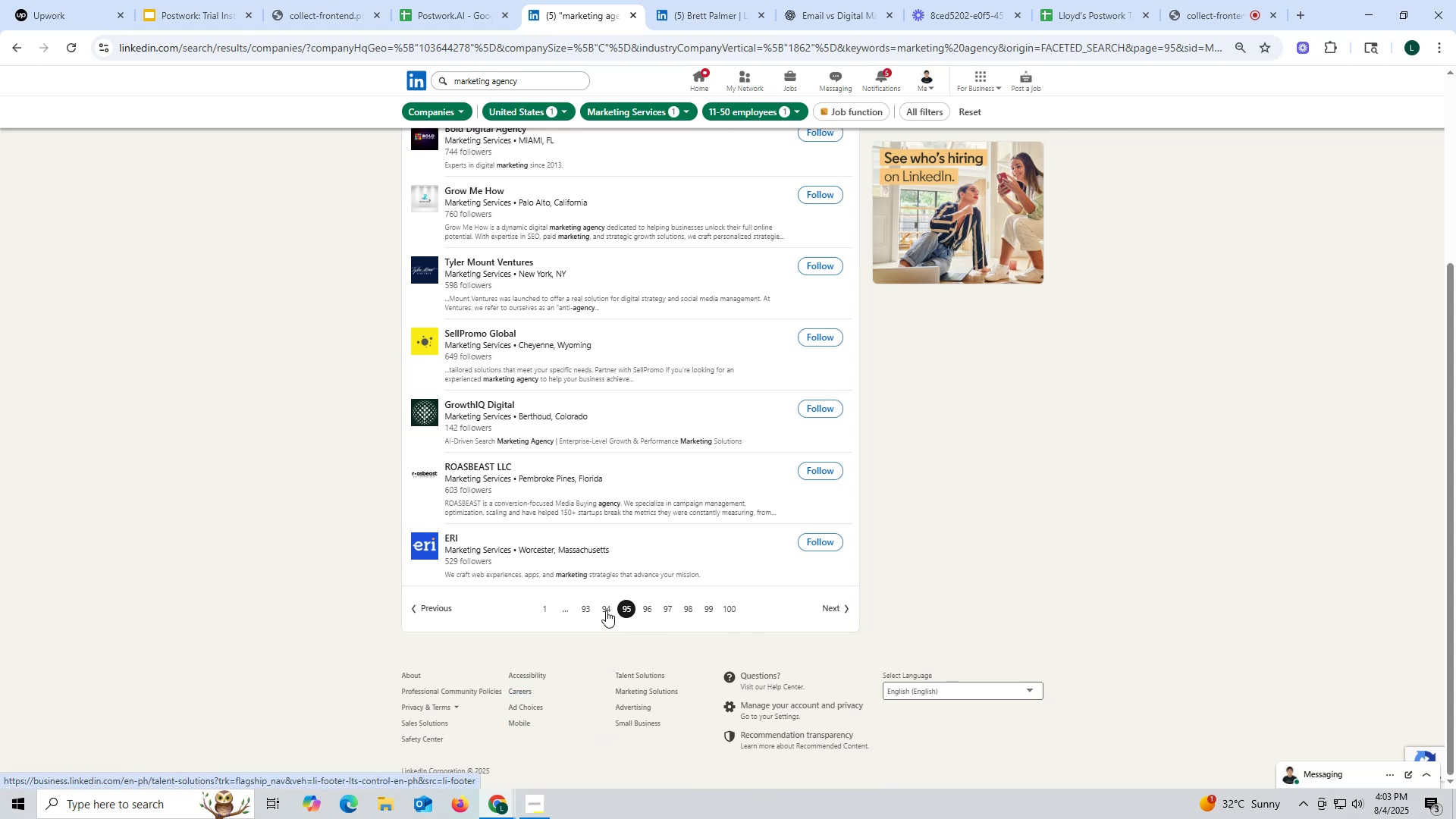 
left_click([604, 609])
 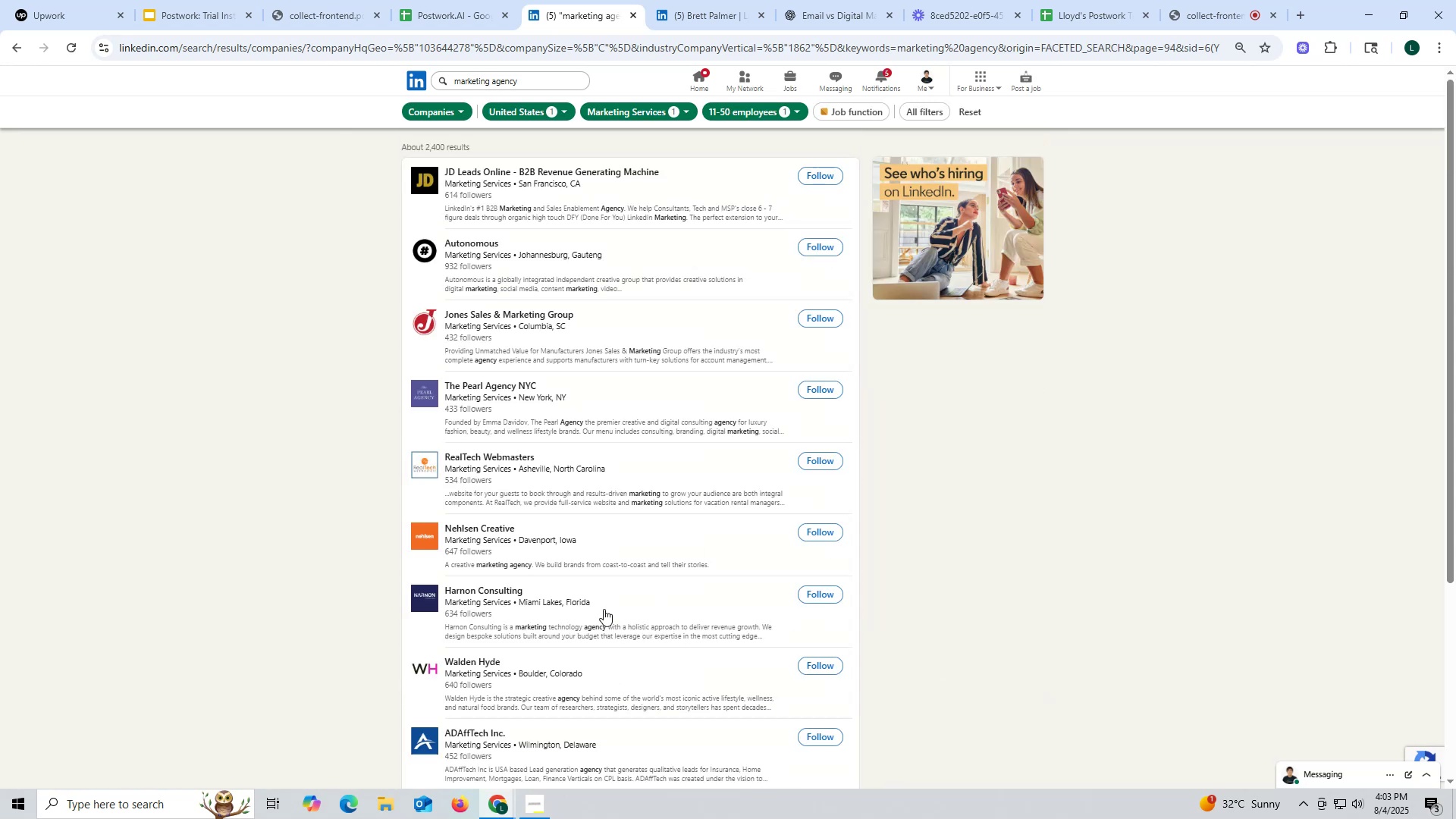 
scroll: coordinate [617, 554], scroll_direction: down, amount: 4.0
 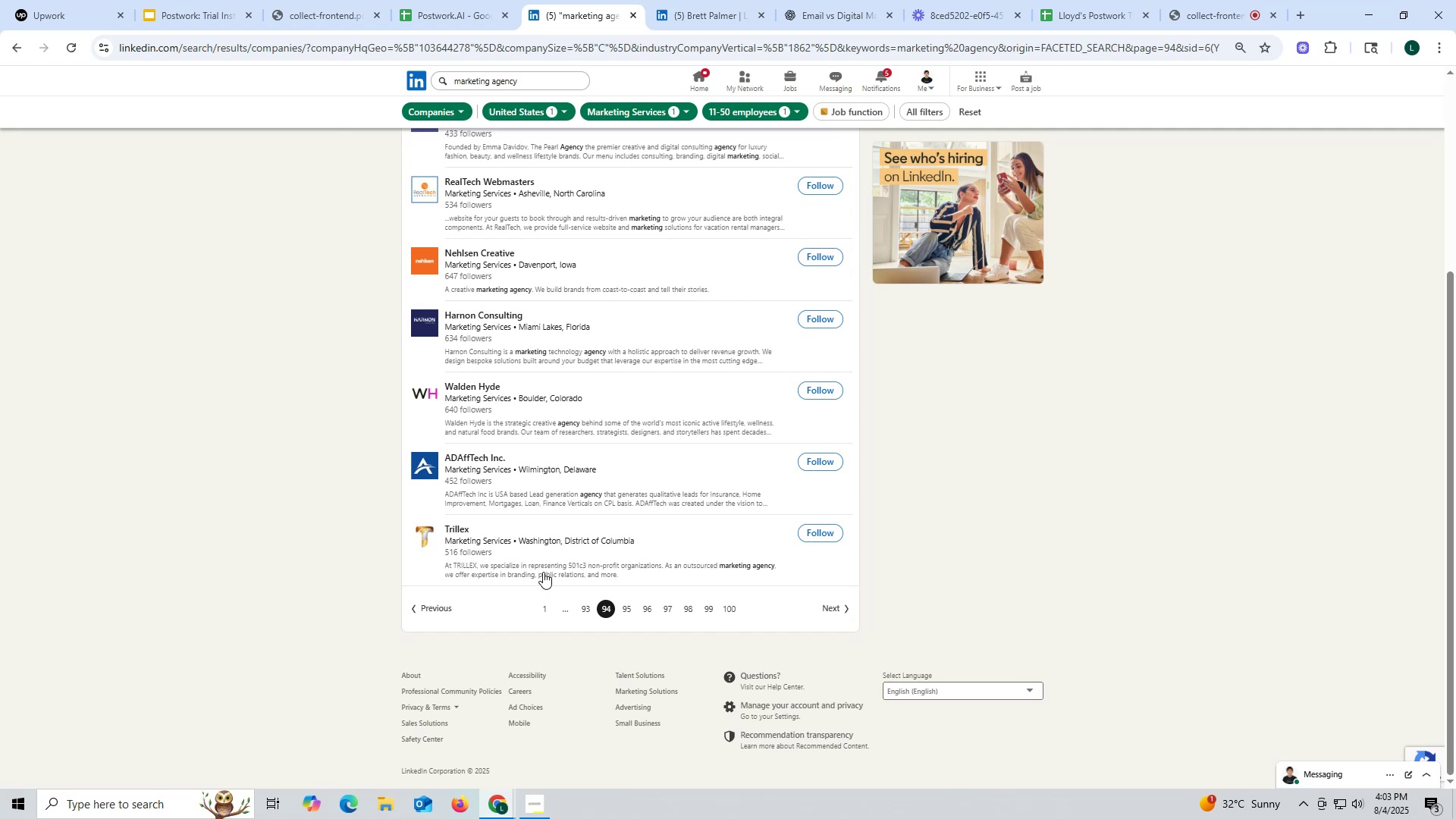 
wait(13.31)
 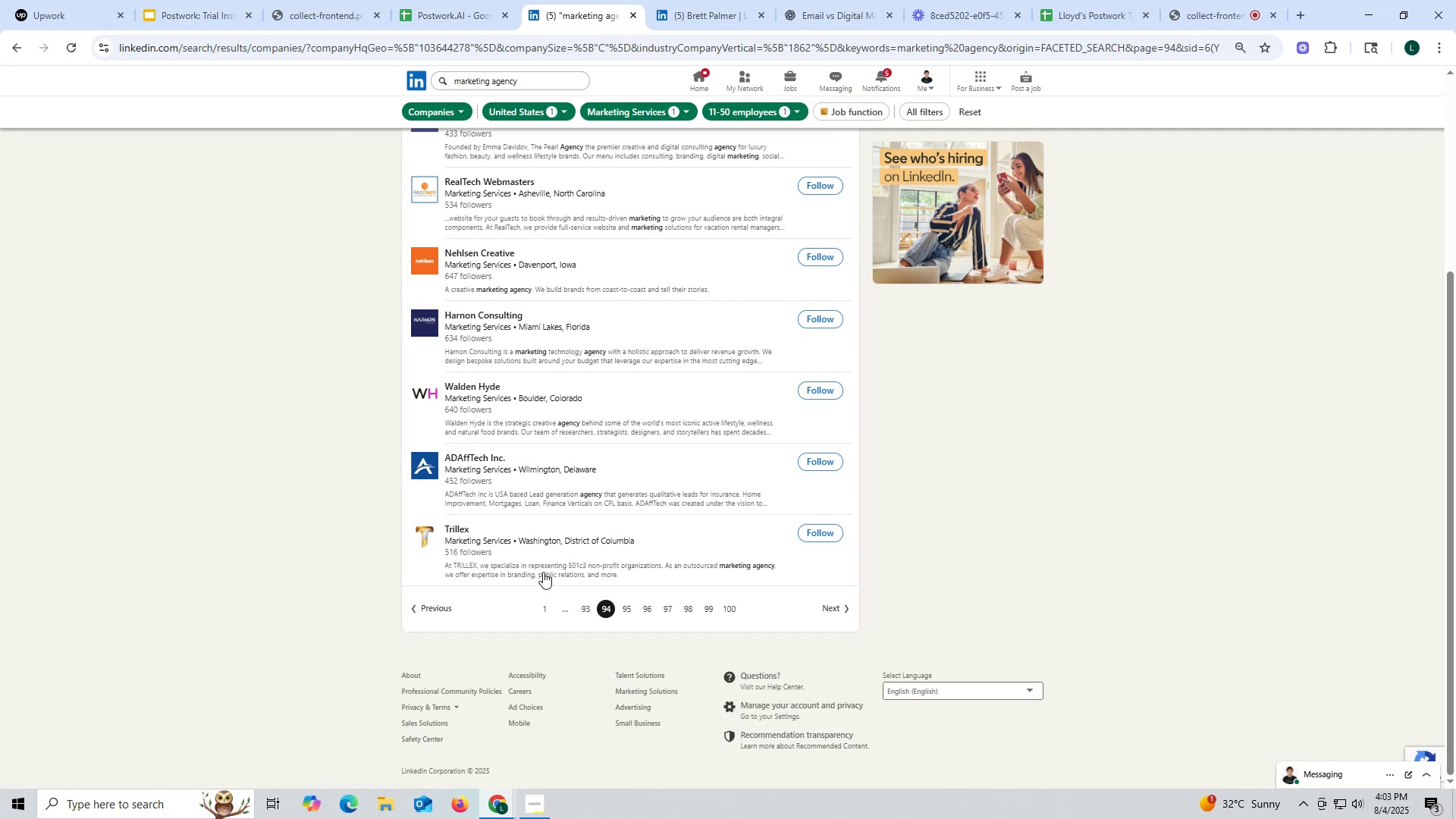 
right_click([453, 529])
 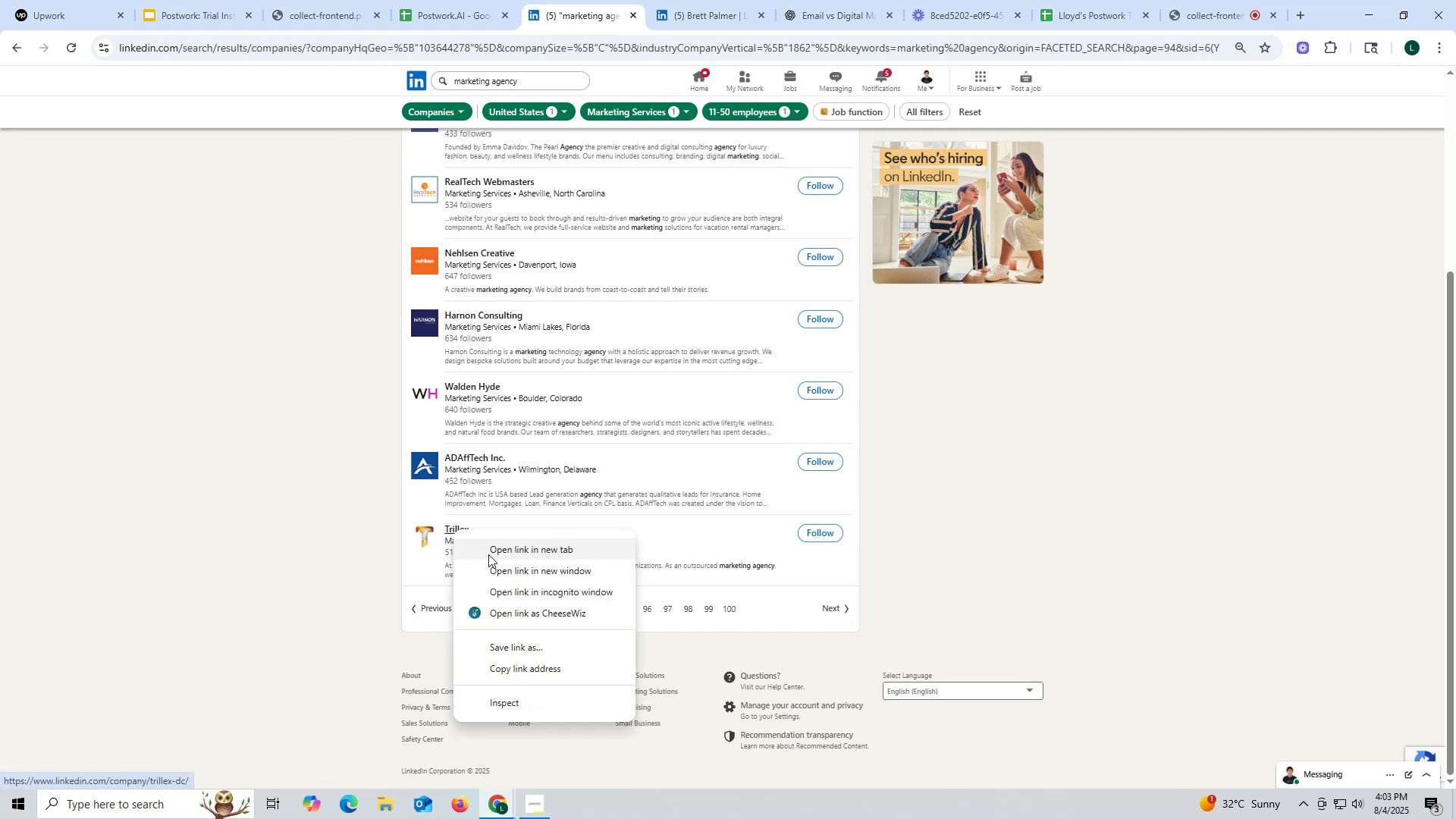 
left_click([489, 554])
 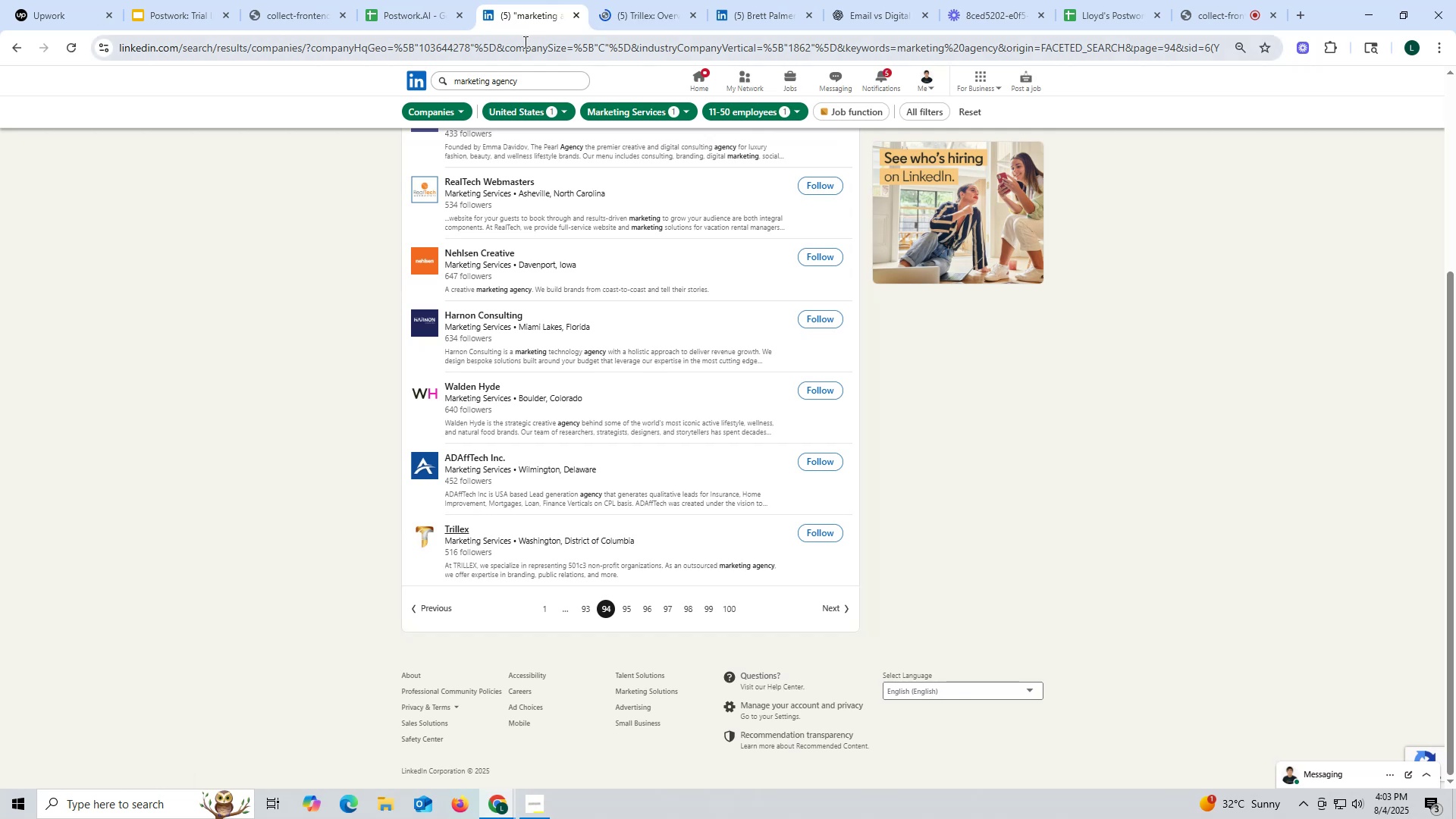 
left_click([639, 17])
 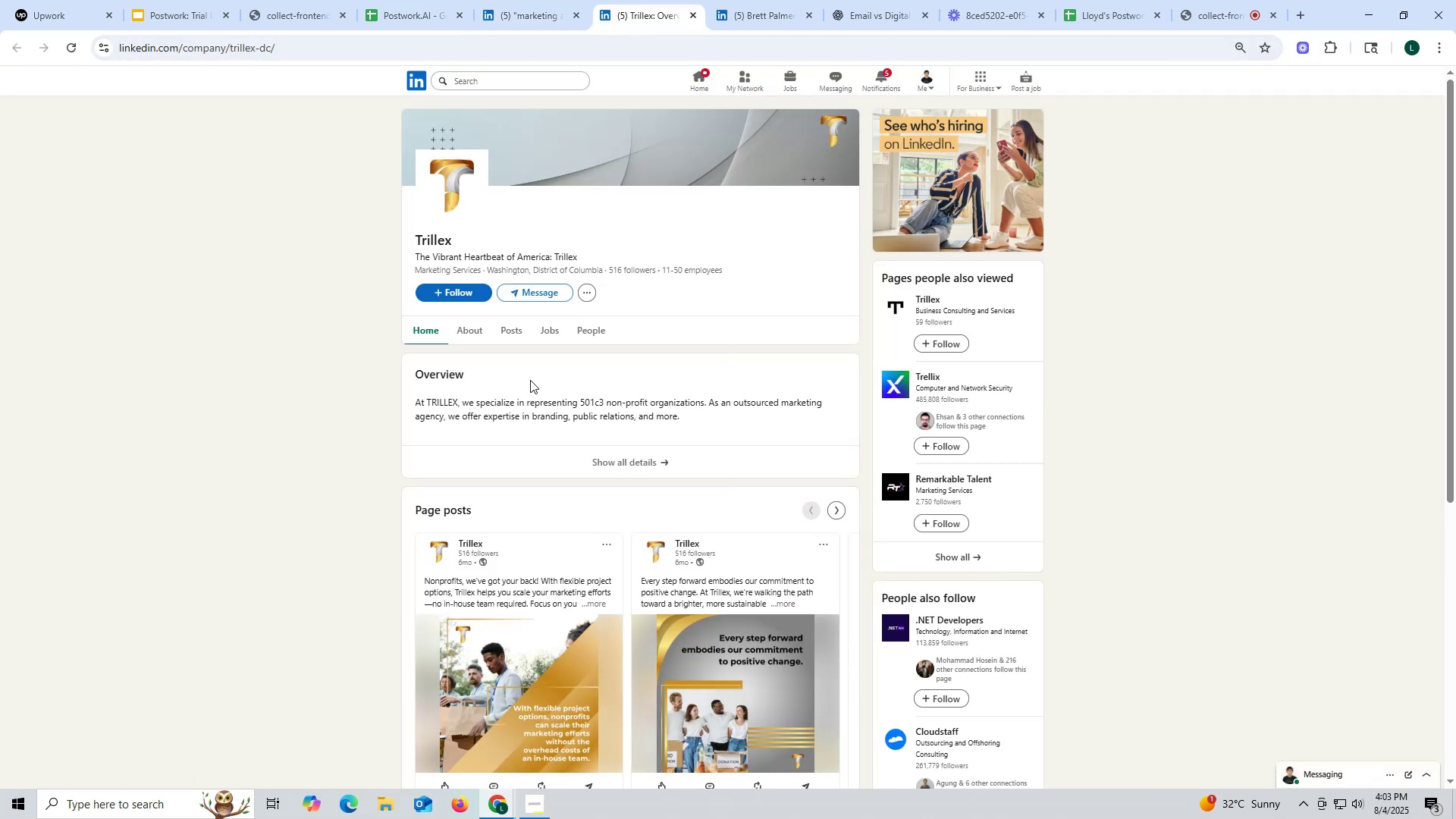 
wait(9.15)
 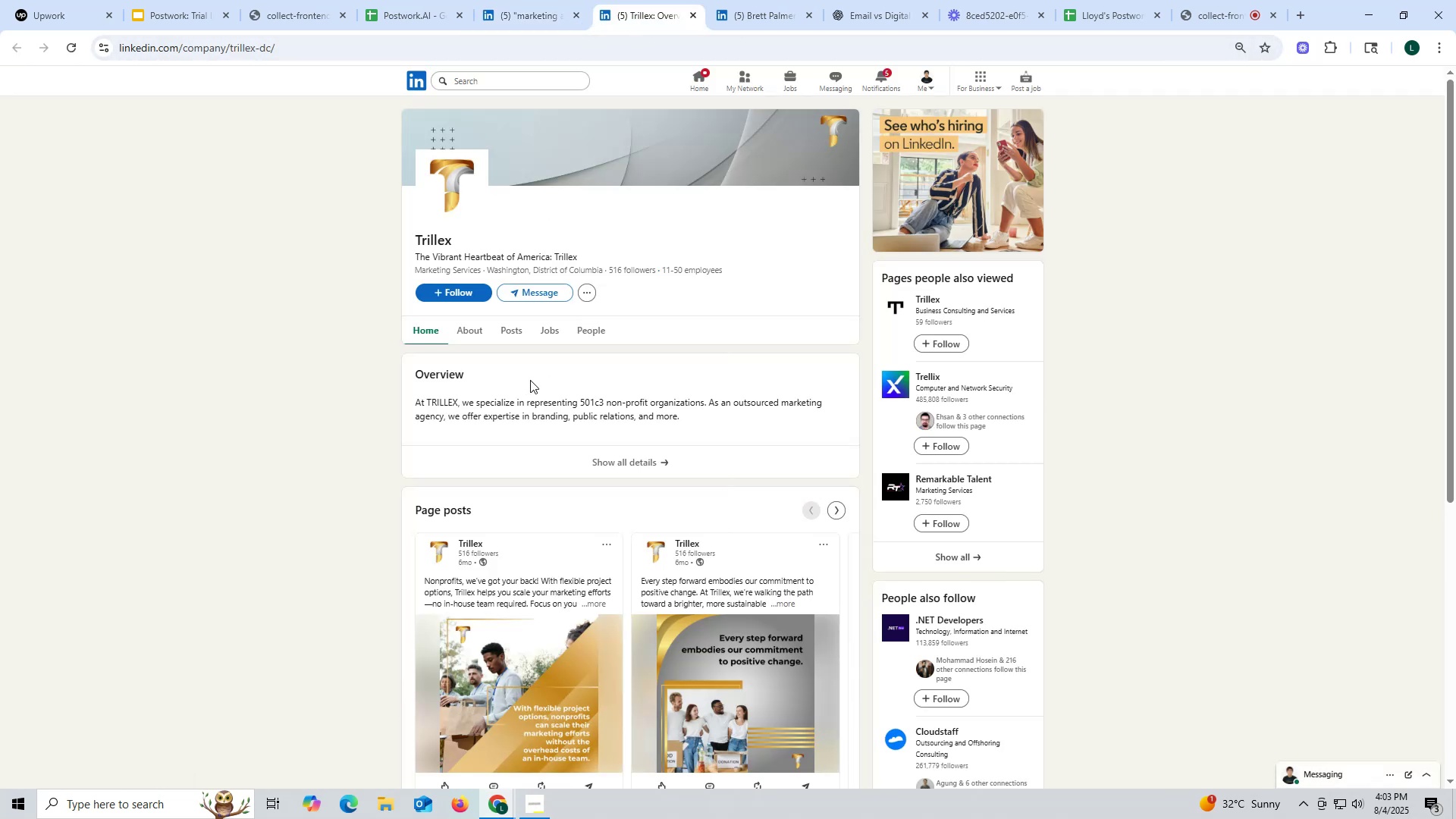 
left_click([506, 334])
 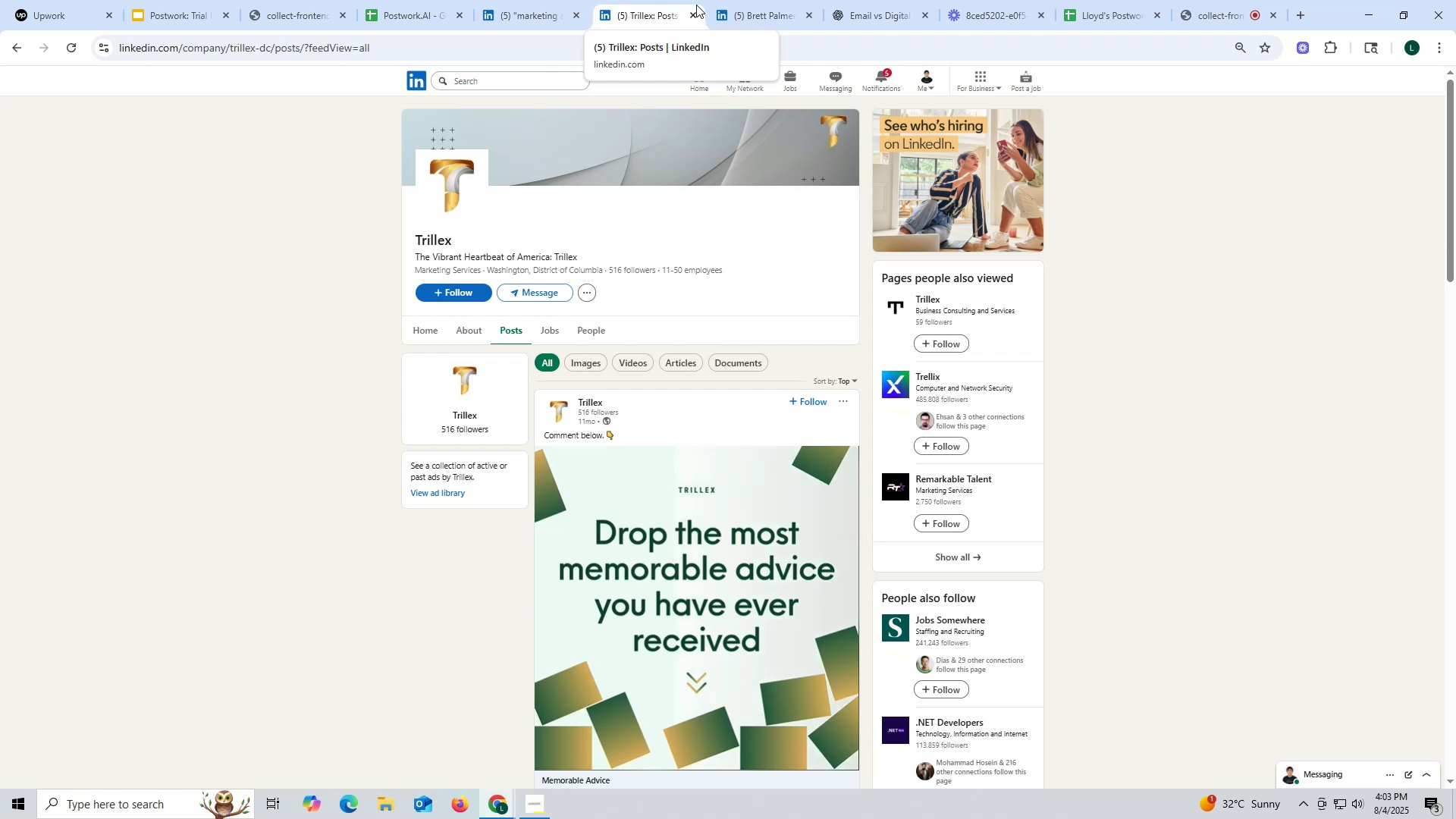 
wait(17.94)
 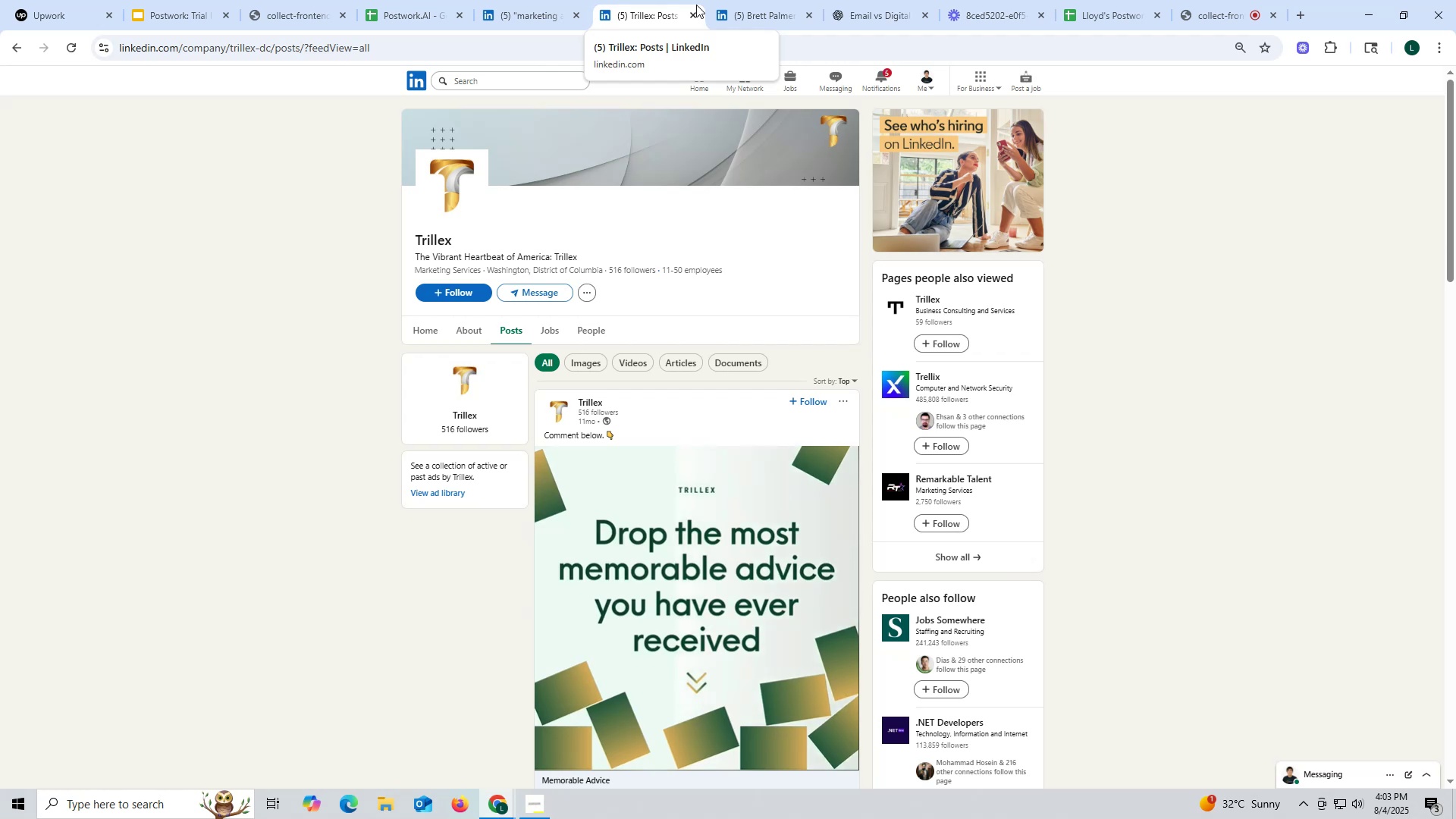 
left_click([691, 12])
 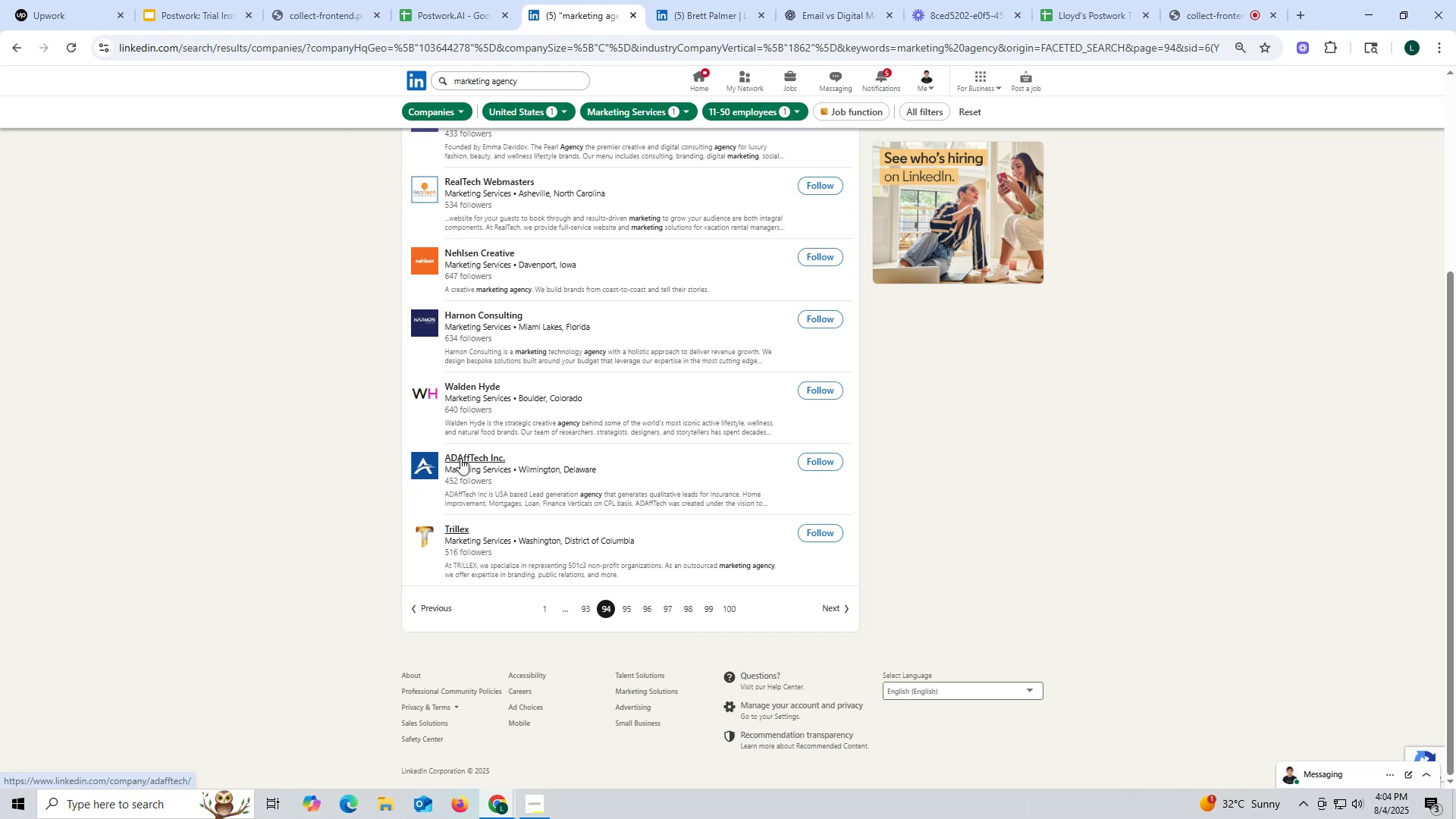 
right_click([460, 456])
 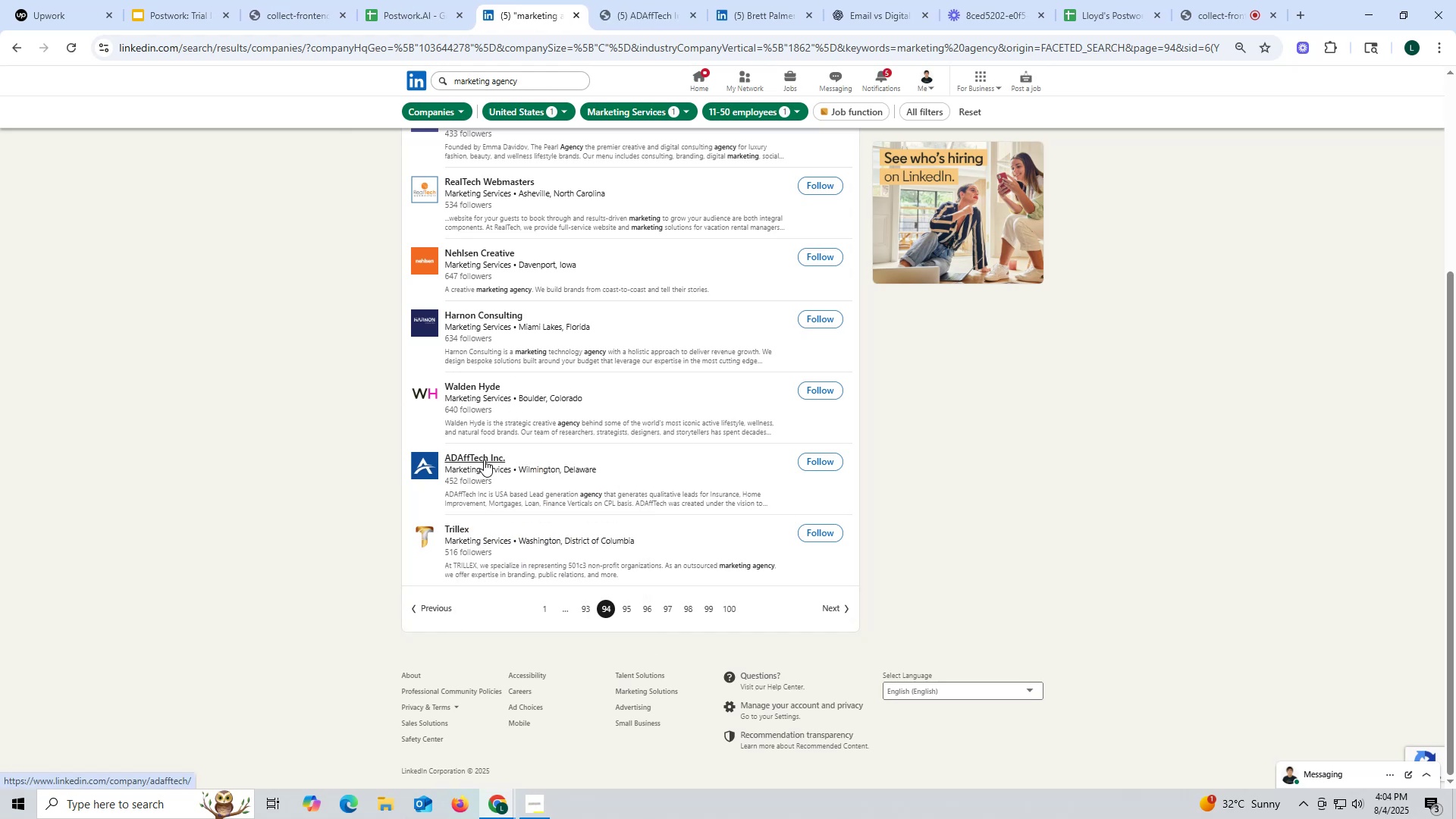 
wait(8.38)
 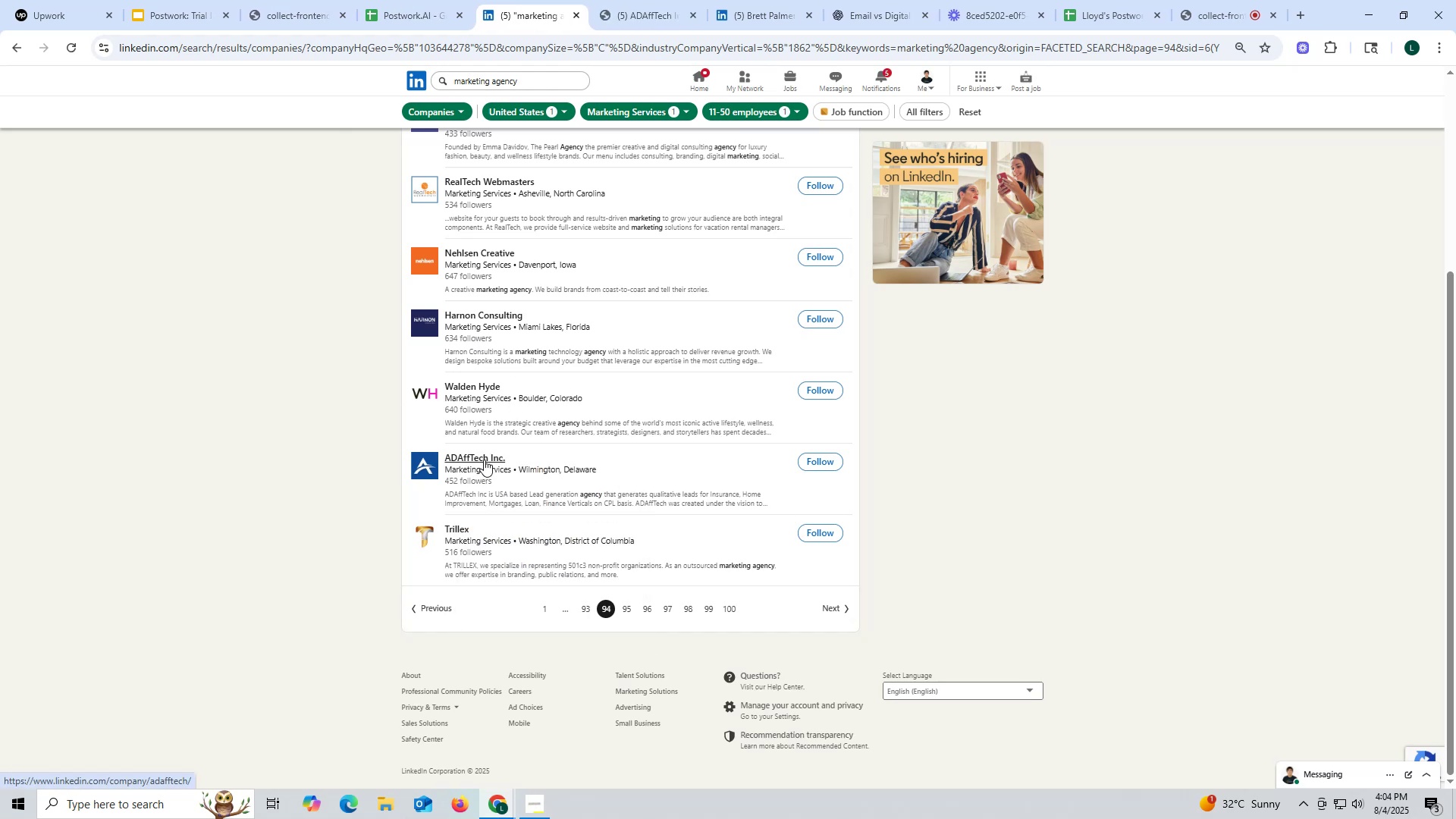 
left_click([645, 8])
 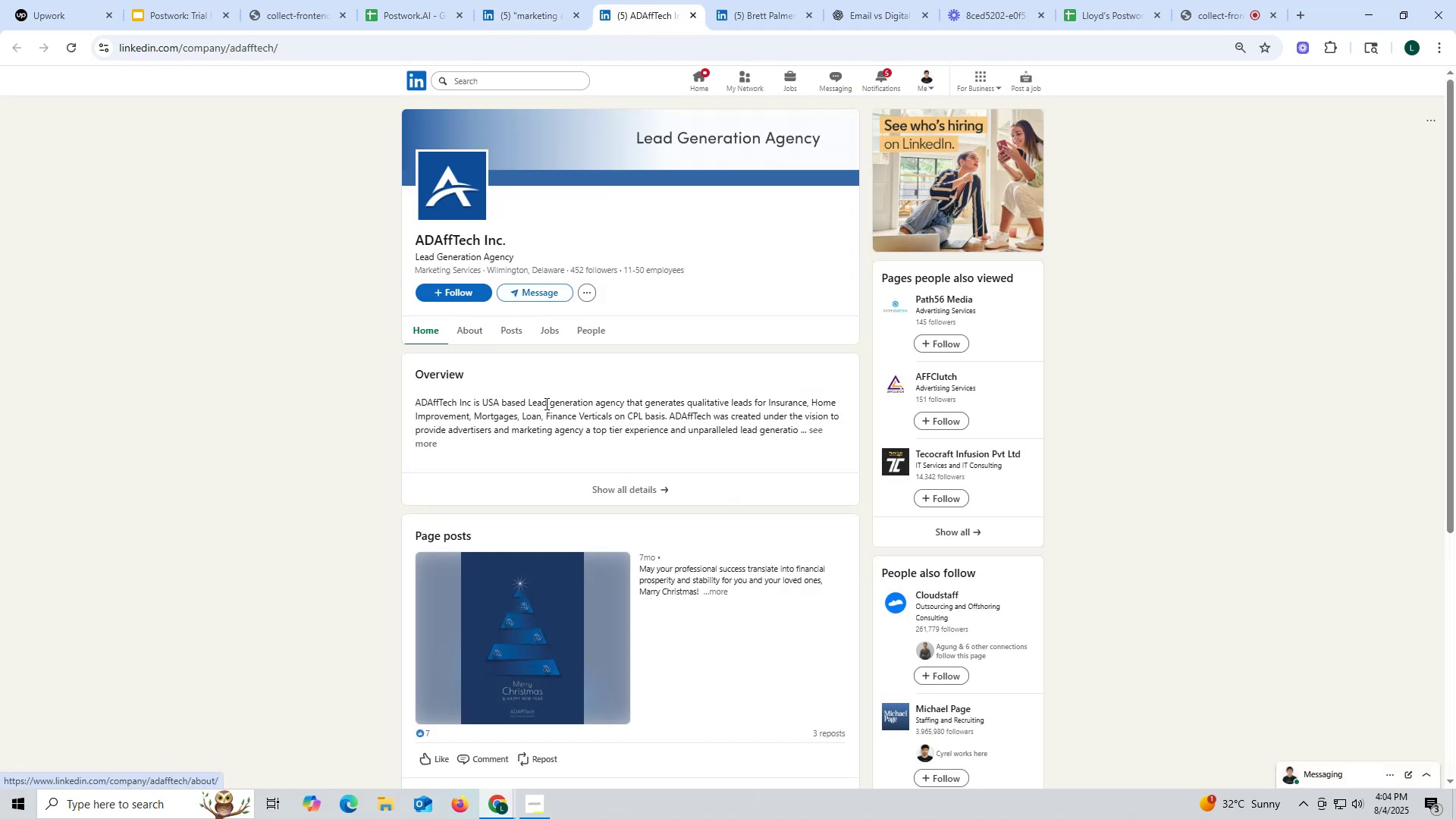 
left_click([522, 333])
 